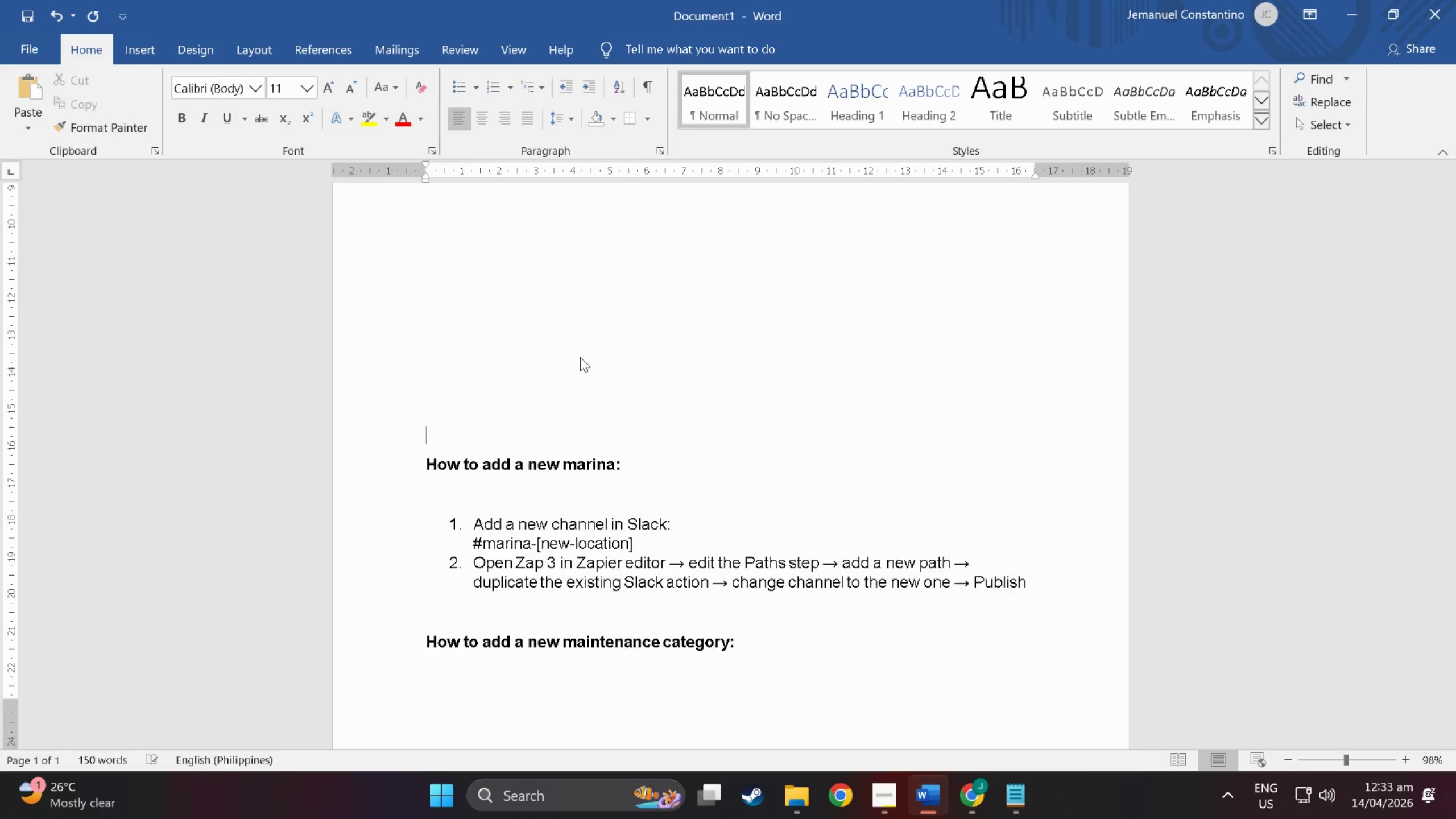 
key(Enter)
 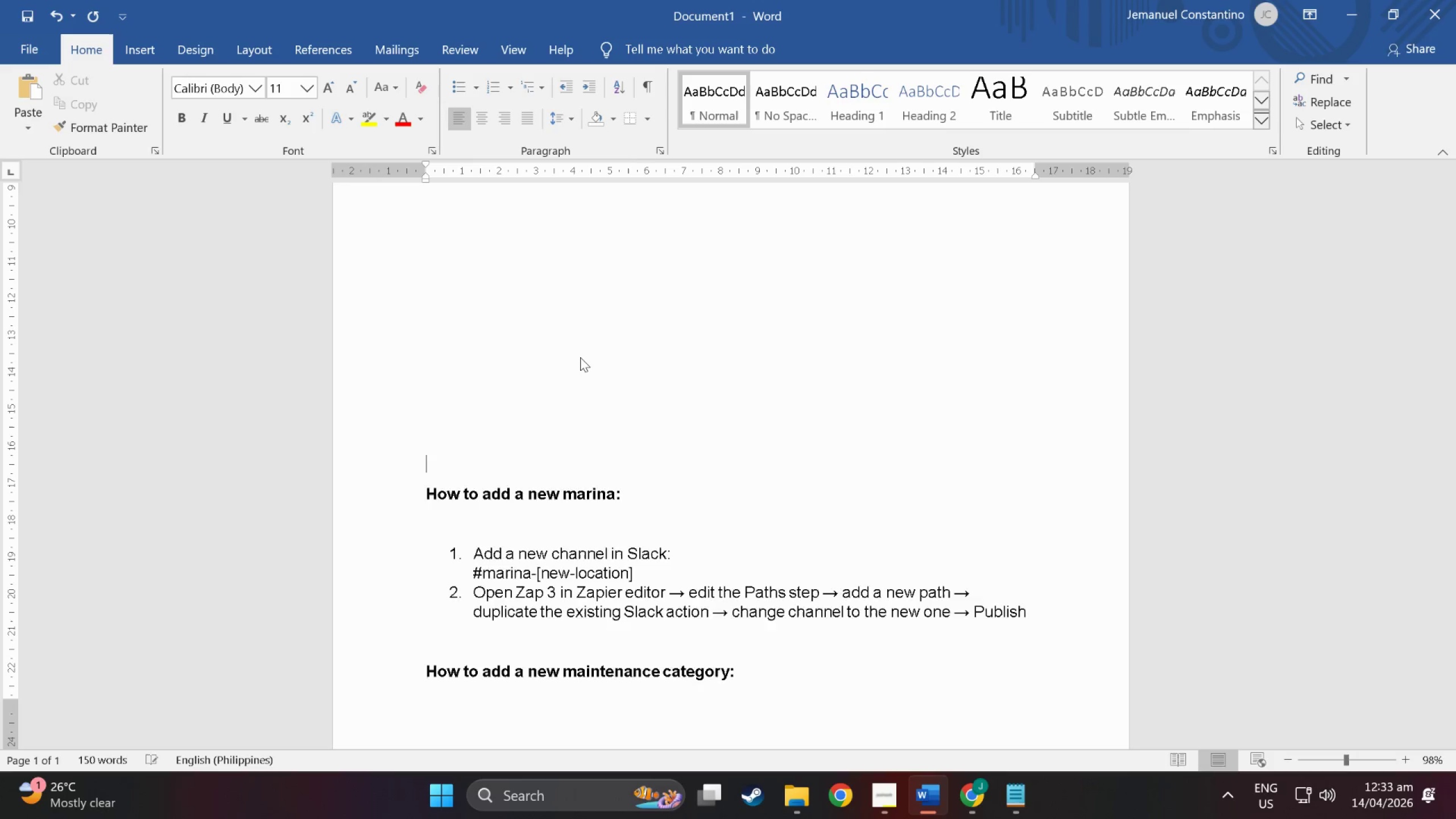 
scroll: coordinate [580, 357], scroll_direction: down, amount: 22.0
 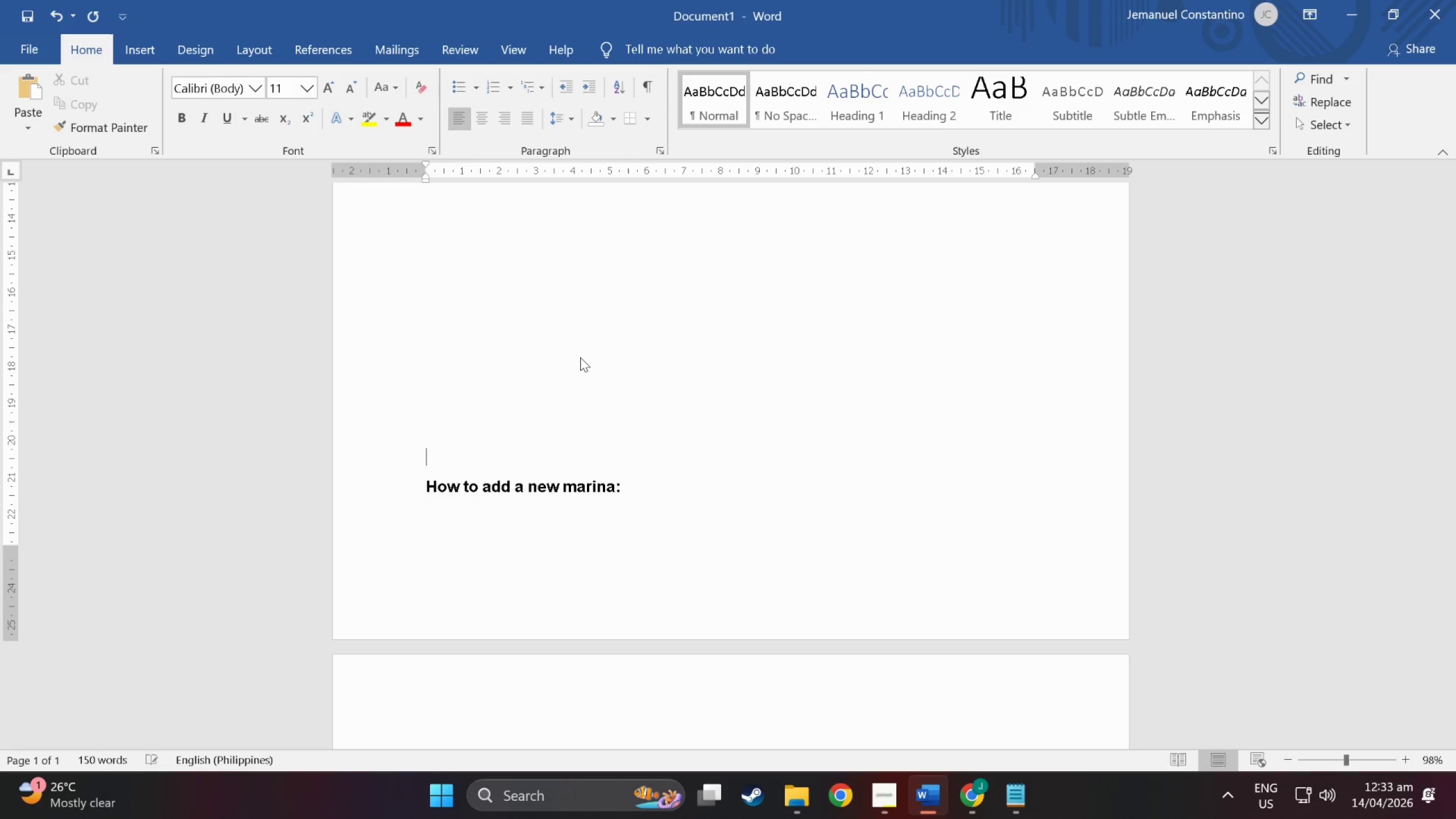 
key(Enter)
 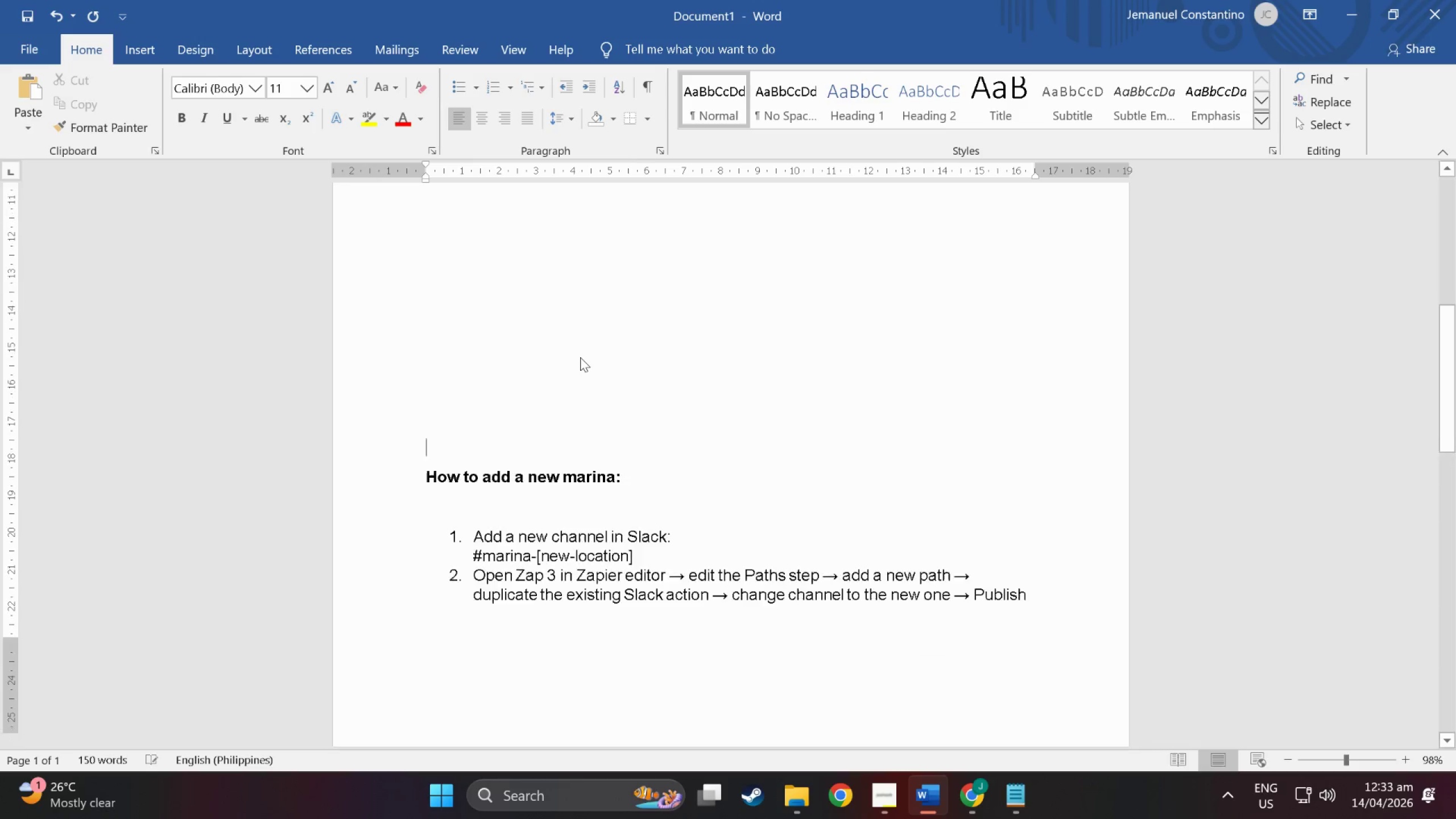 
key(Enter)
 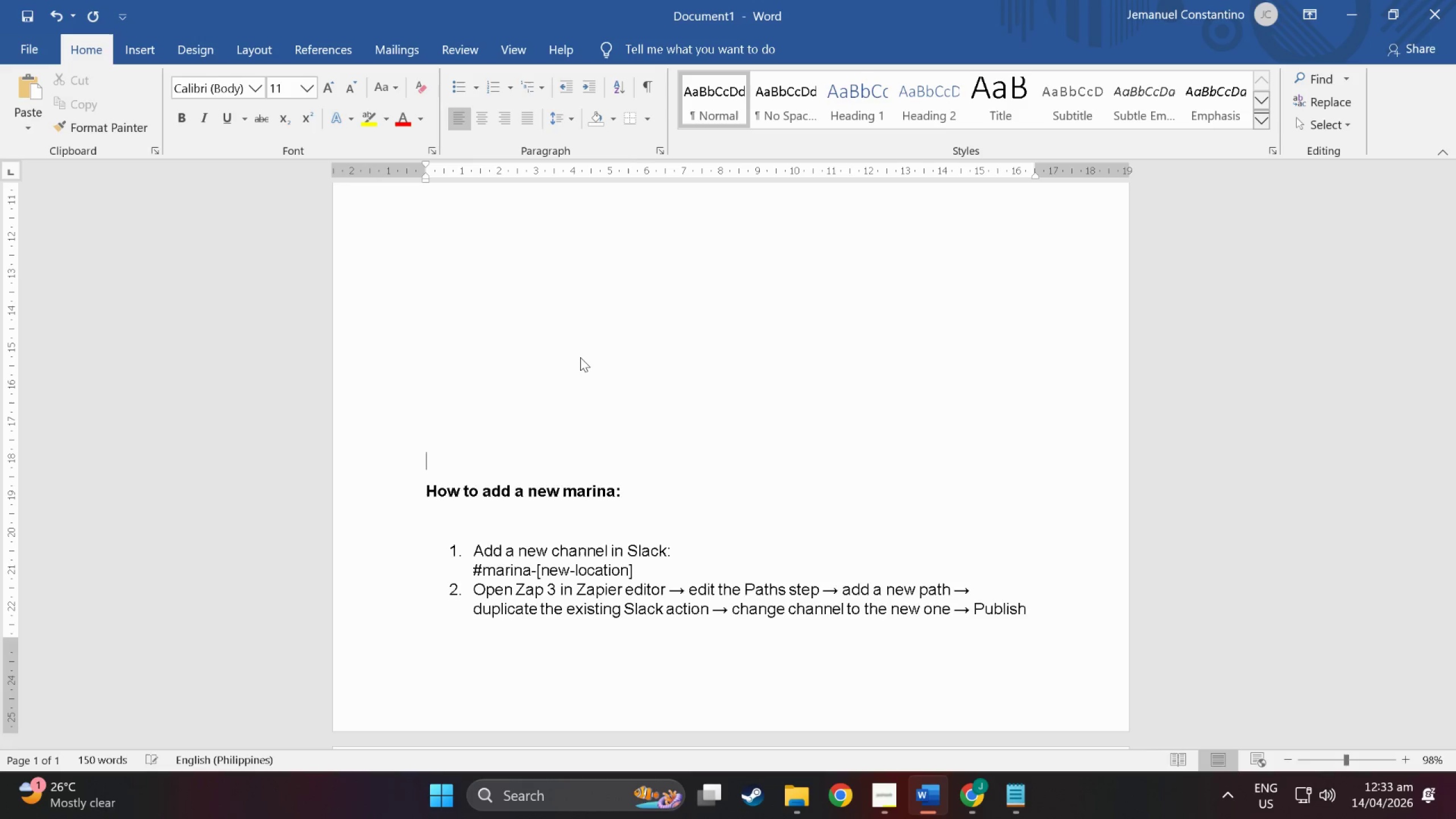 
key(Enter)
 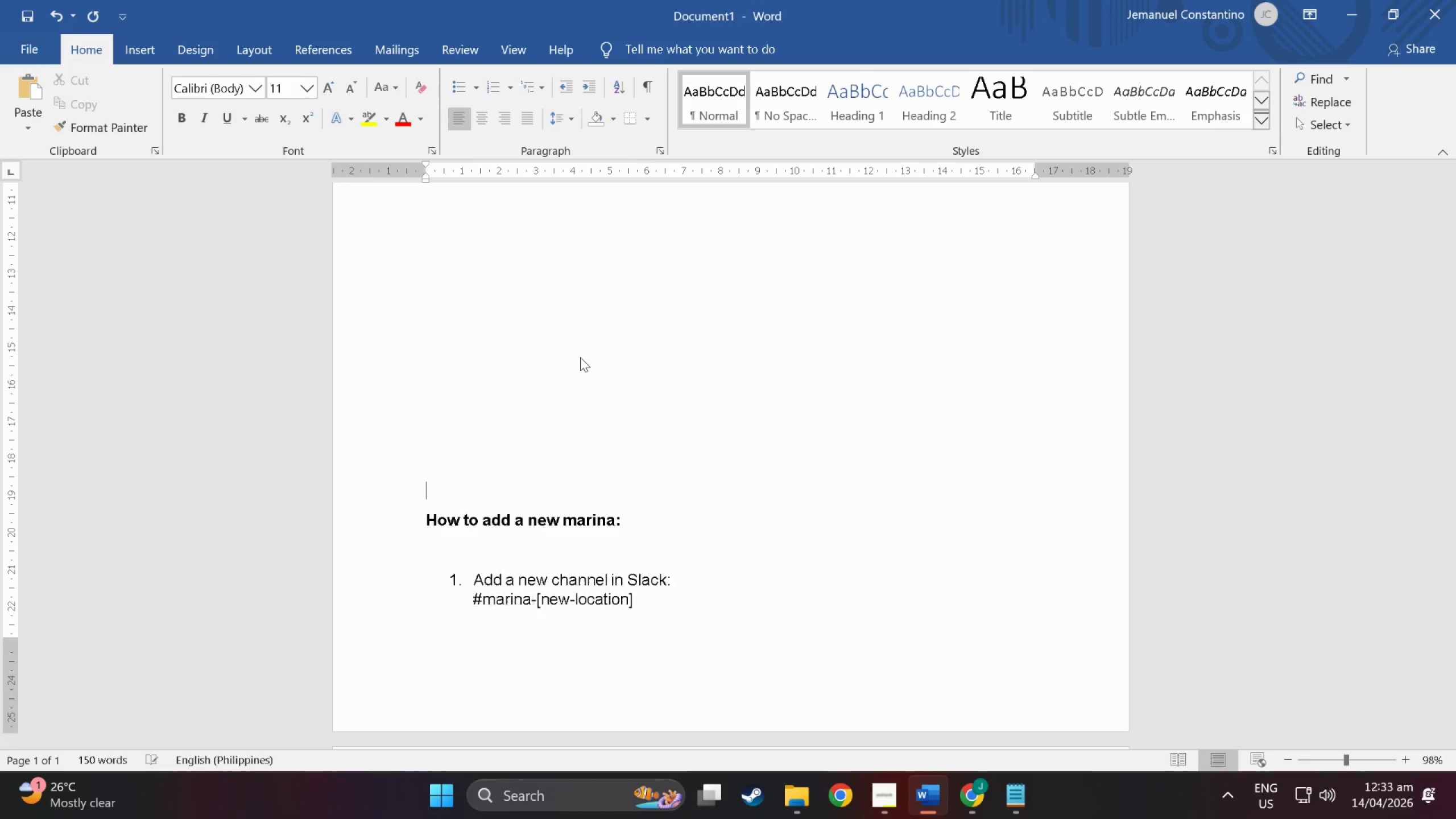 
key(Enter)
 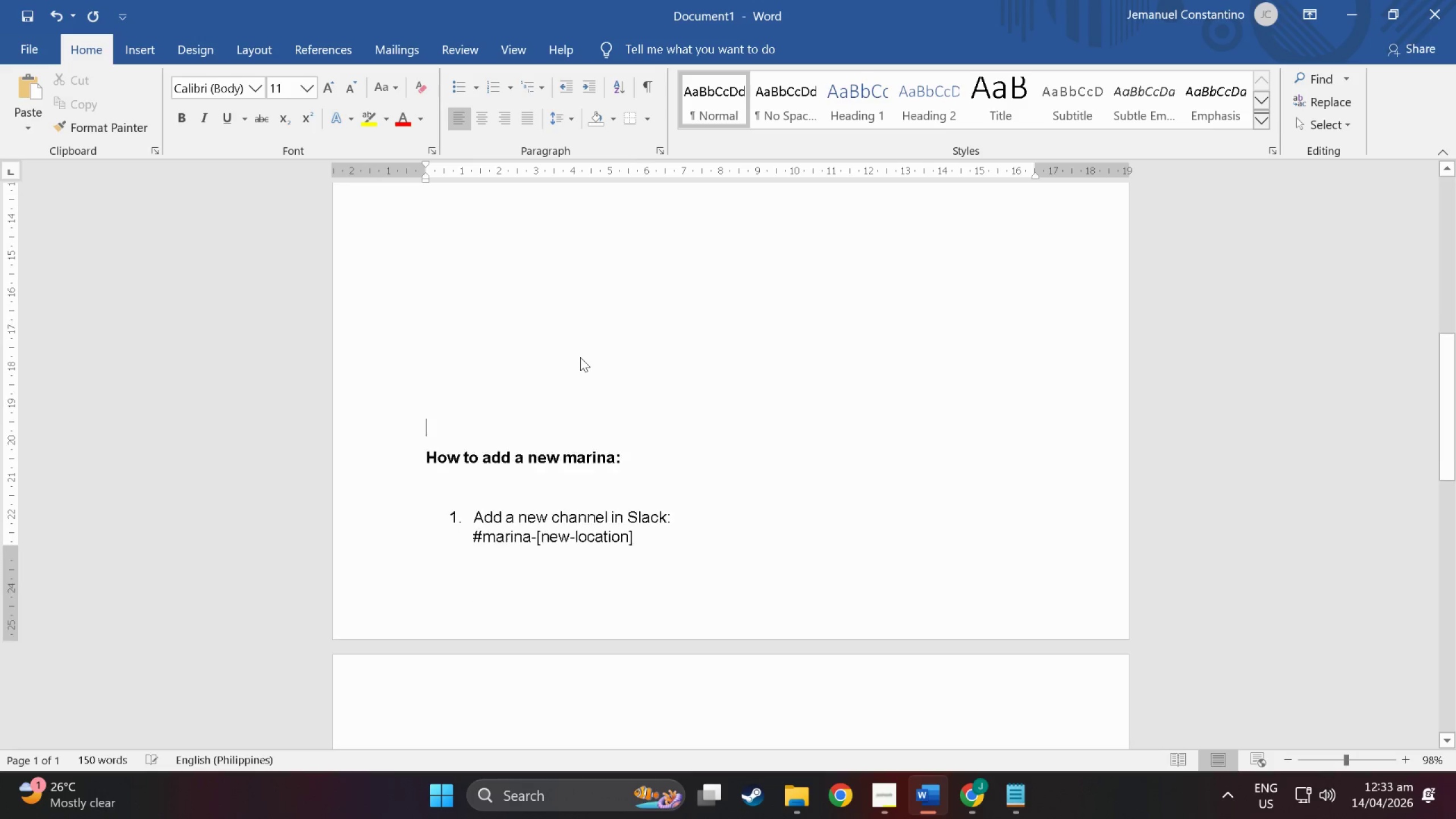 
key(Enter)
 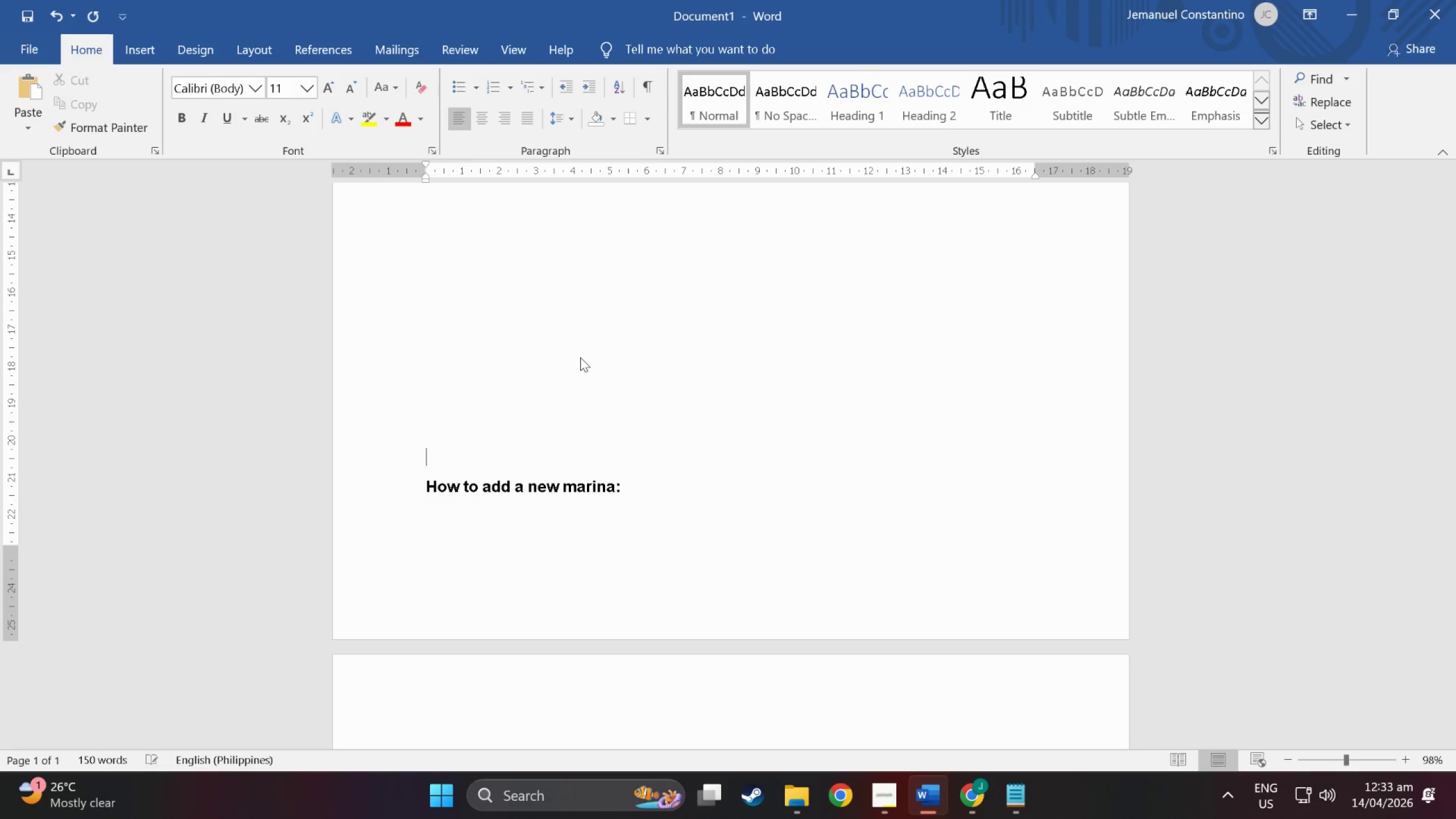 
key(Enter)
 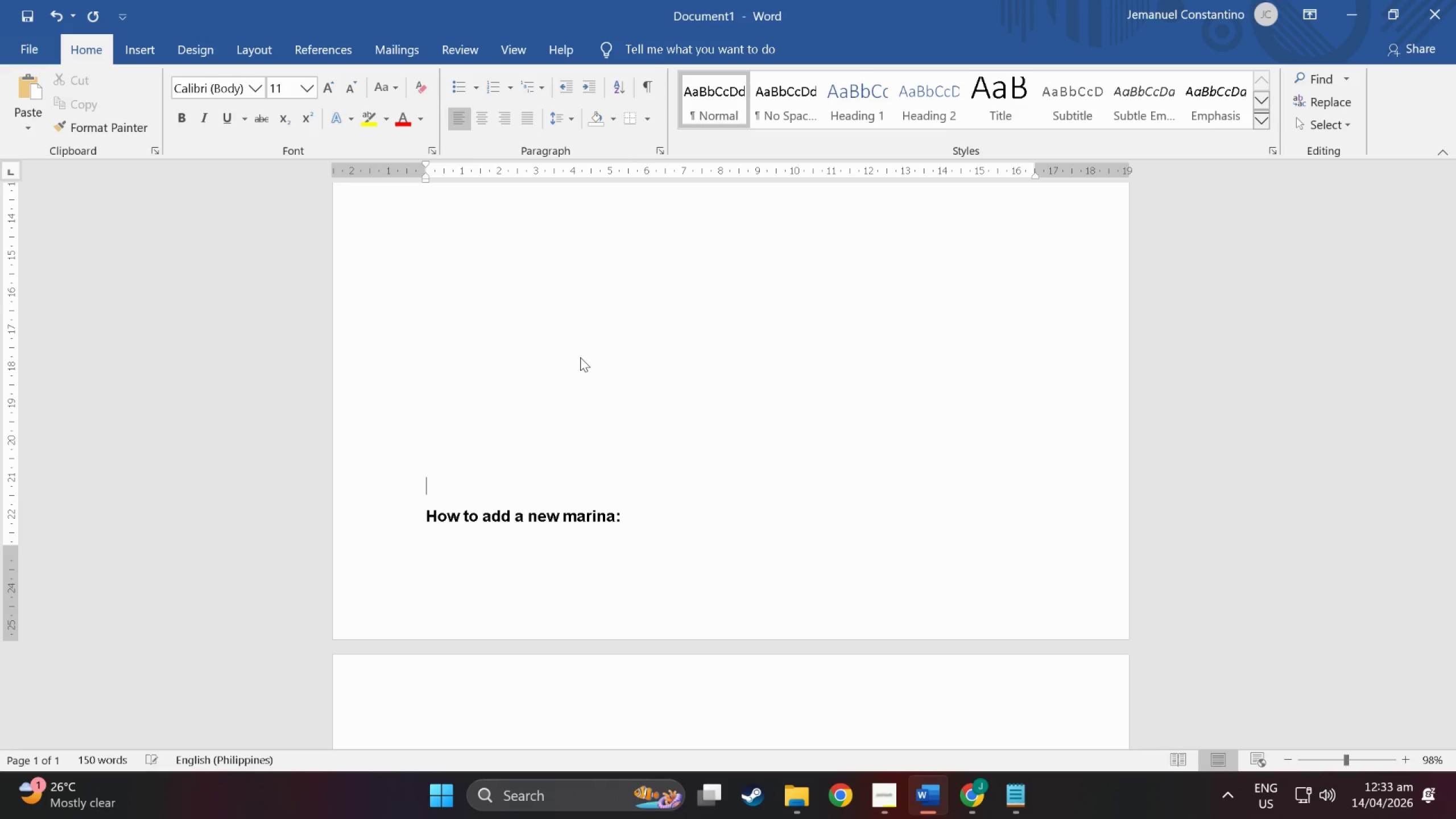 
key(Enter)
 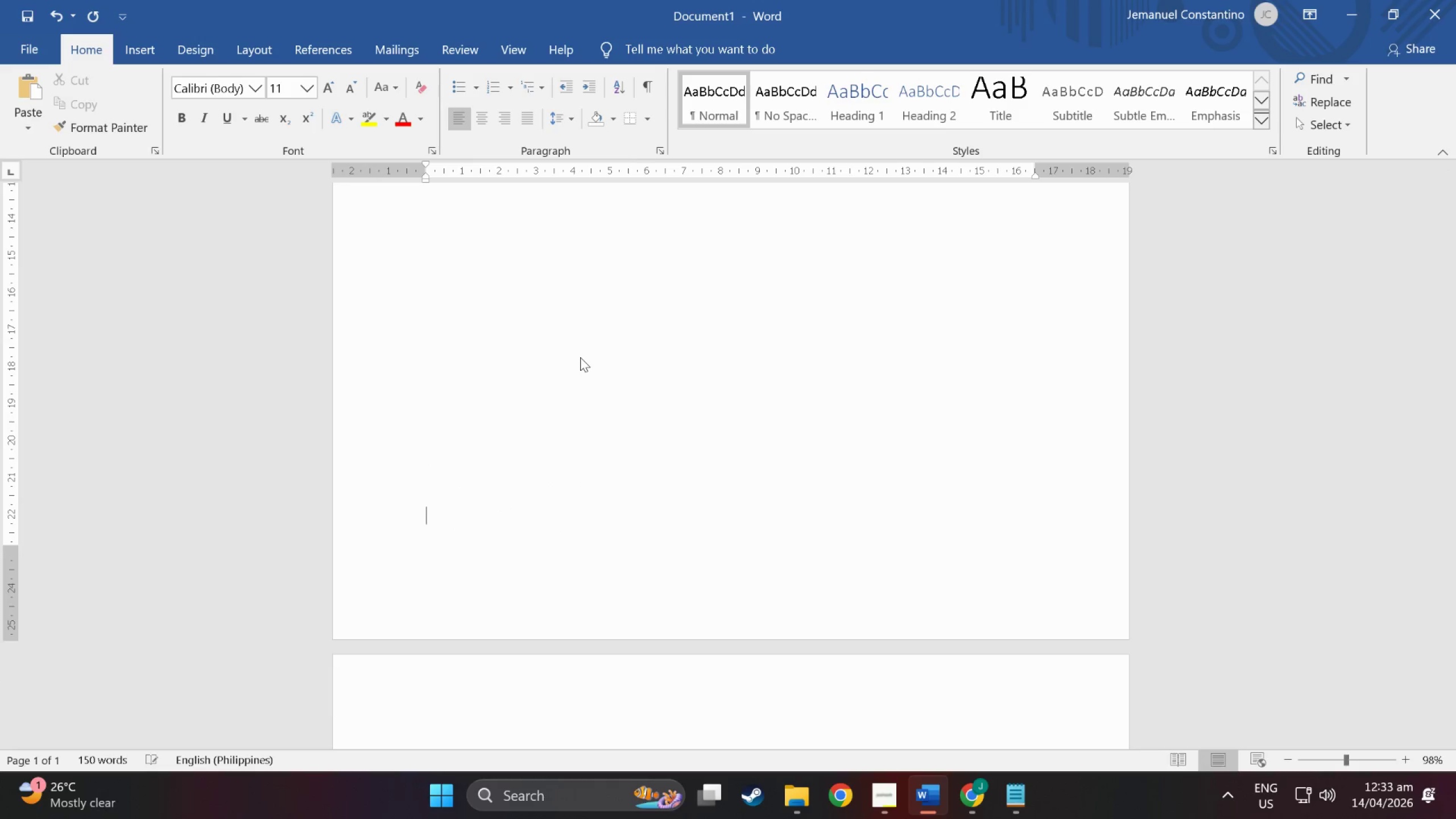 
scroll: coordinate [562, 322], scroll_direction: up, amount: 38.0
 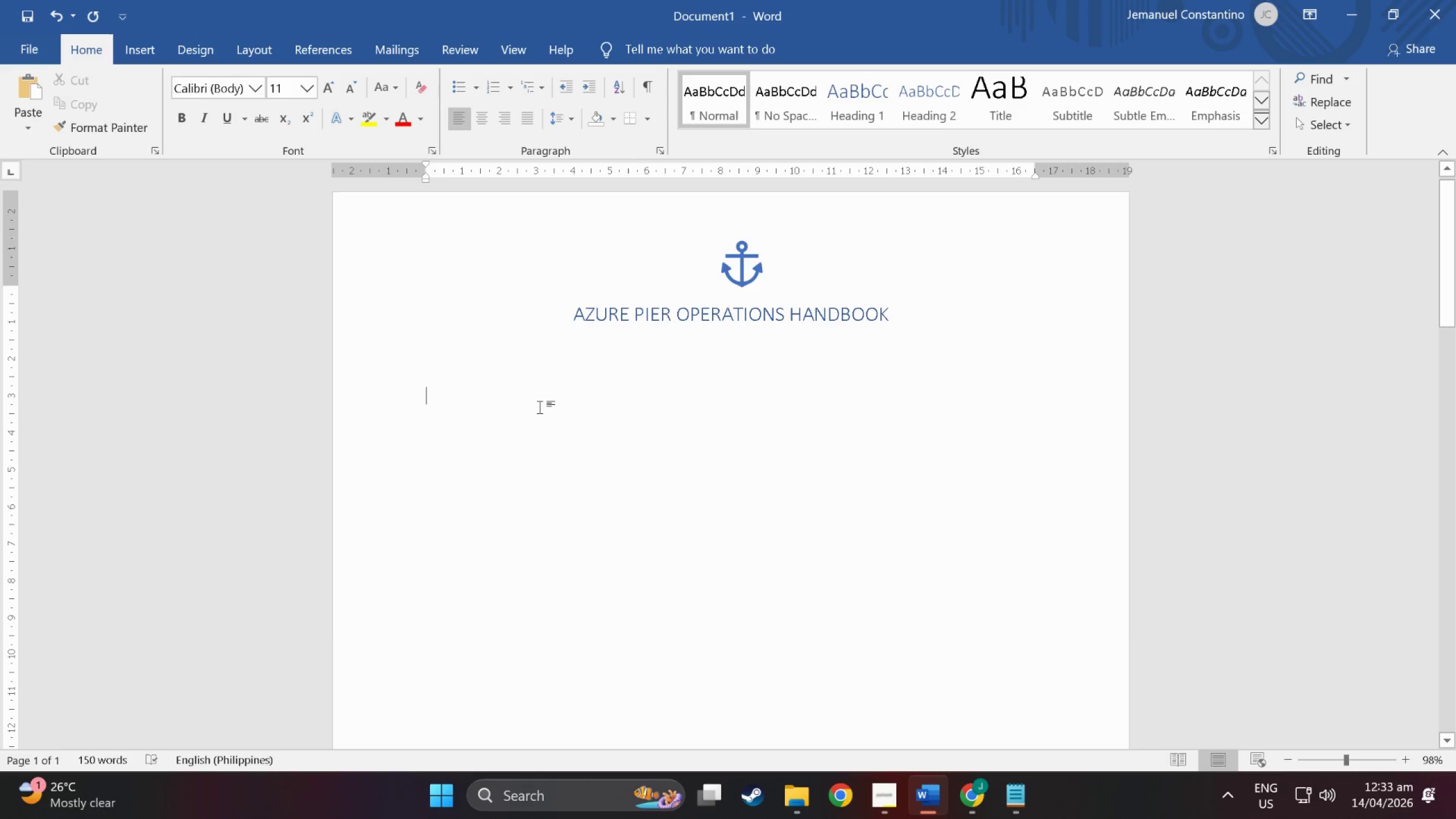 
key(Shift+S)
 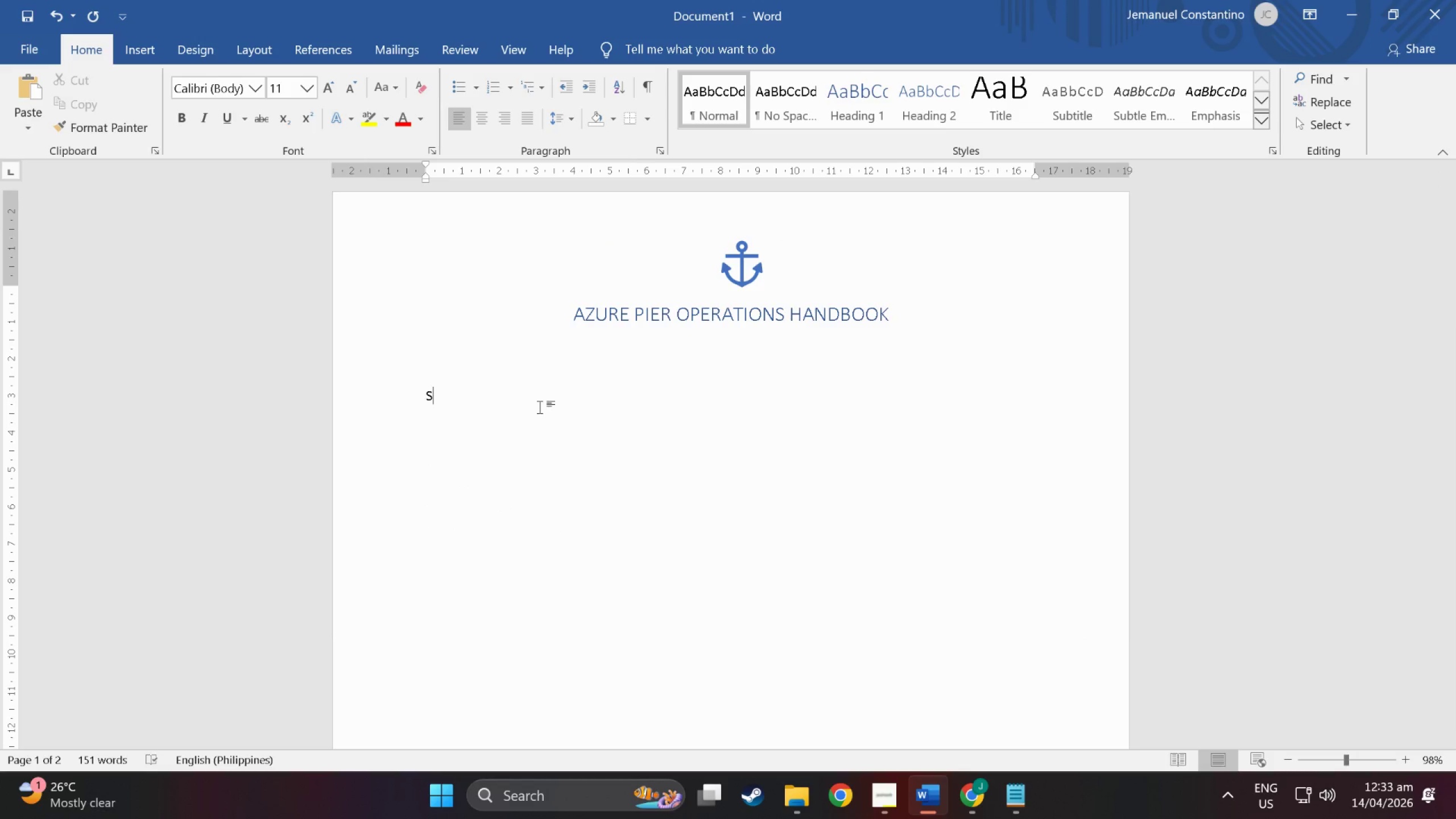 
key(Backspace)
 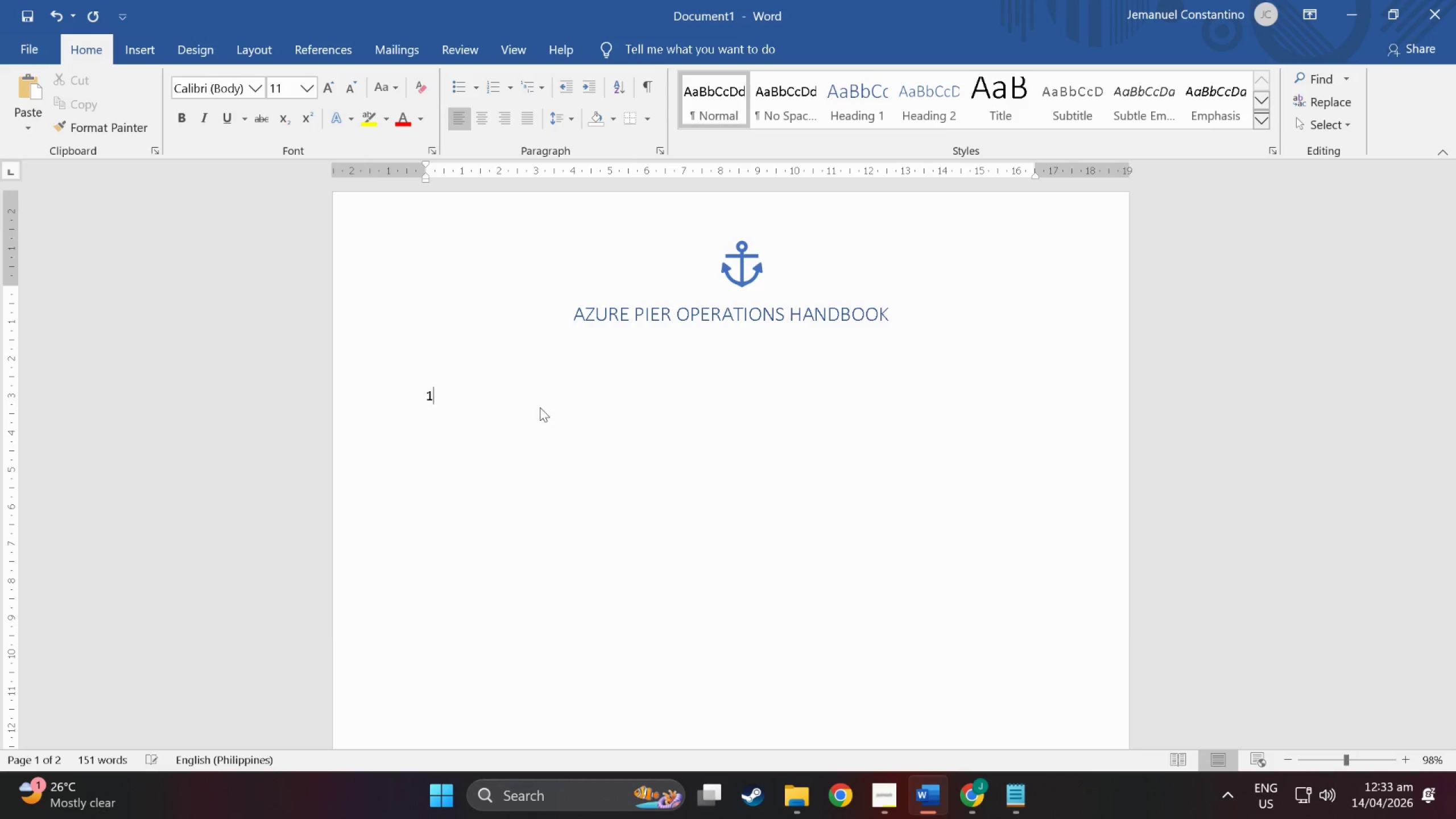 
key(1)
 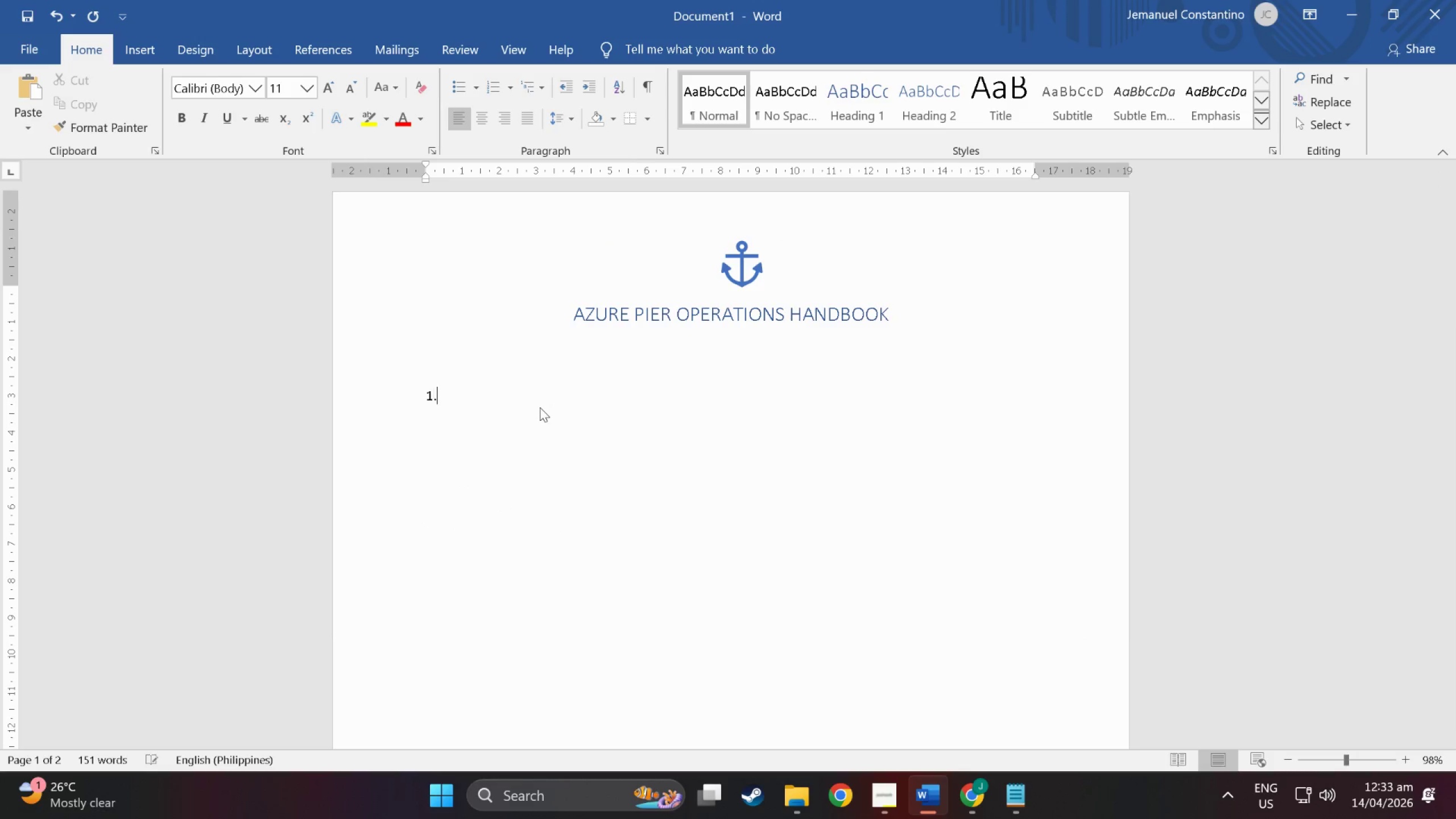 
key(Period)
 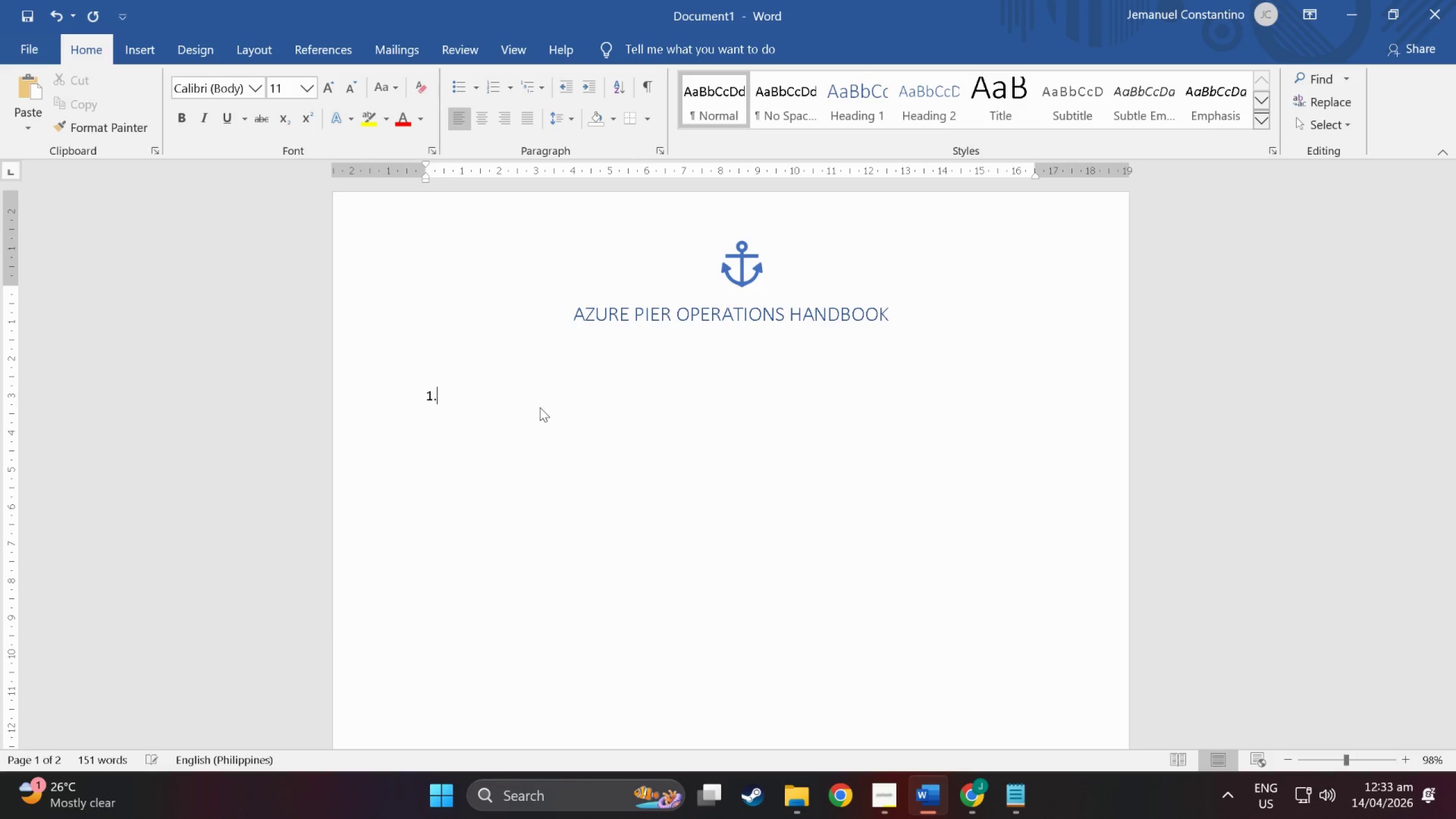 
key(Space)
 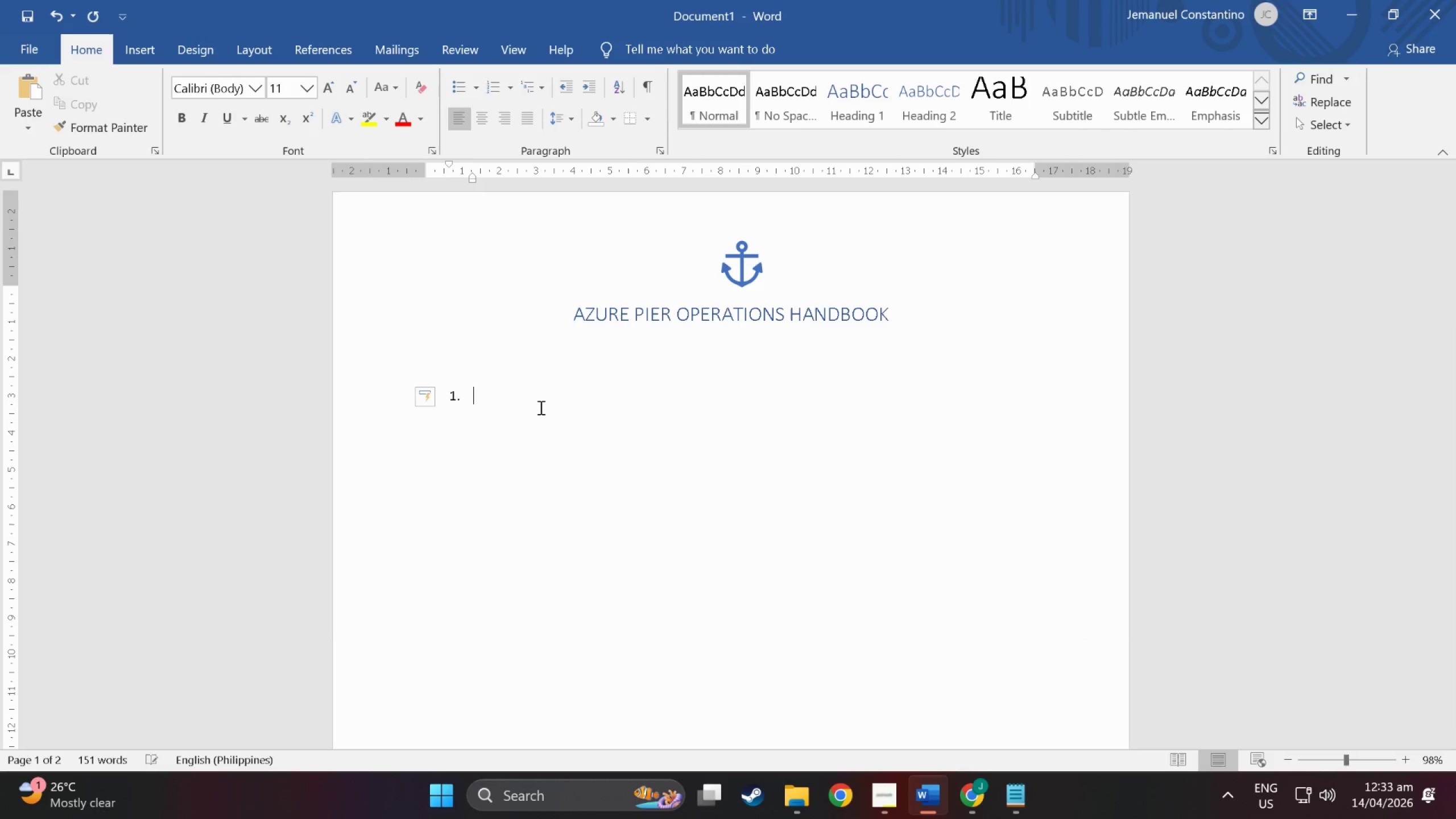 
key(Shift+S)
 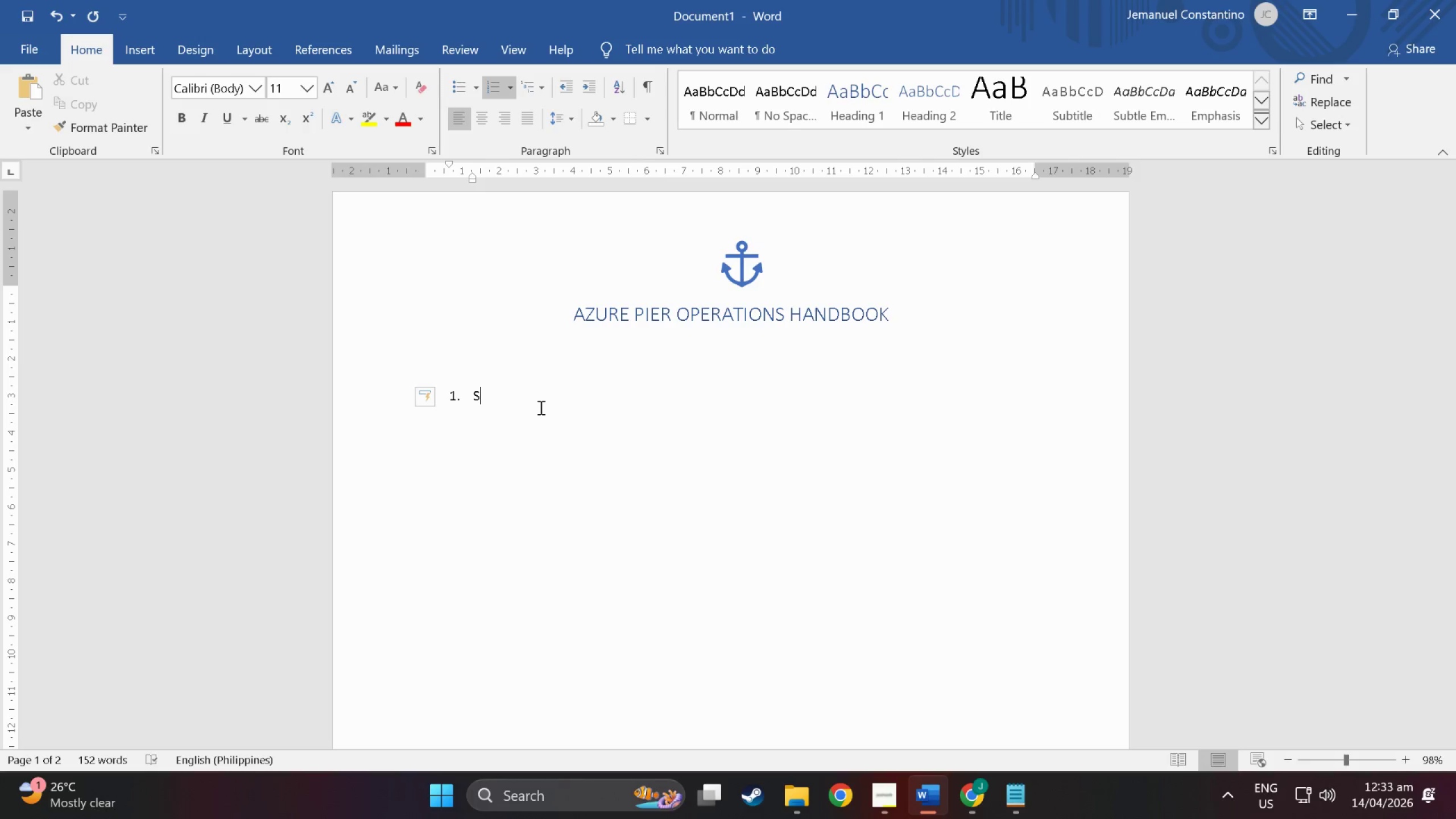 
key(Backspace)
 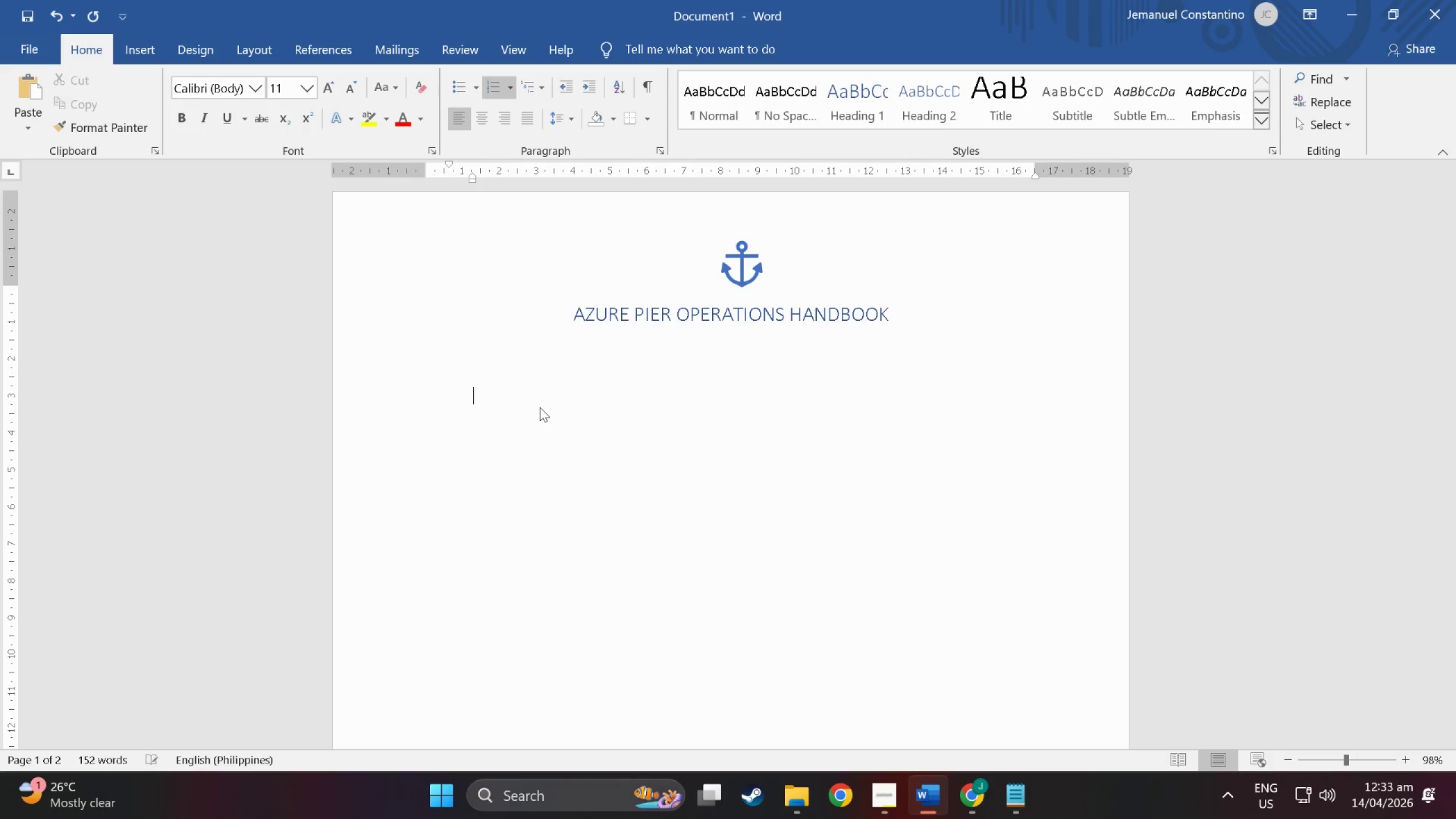 
key(Backspace)
 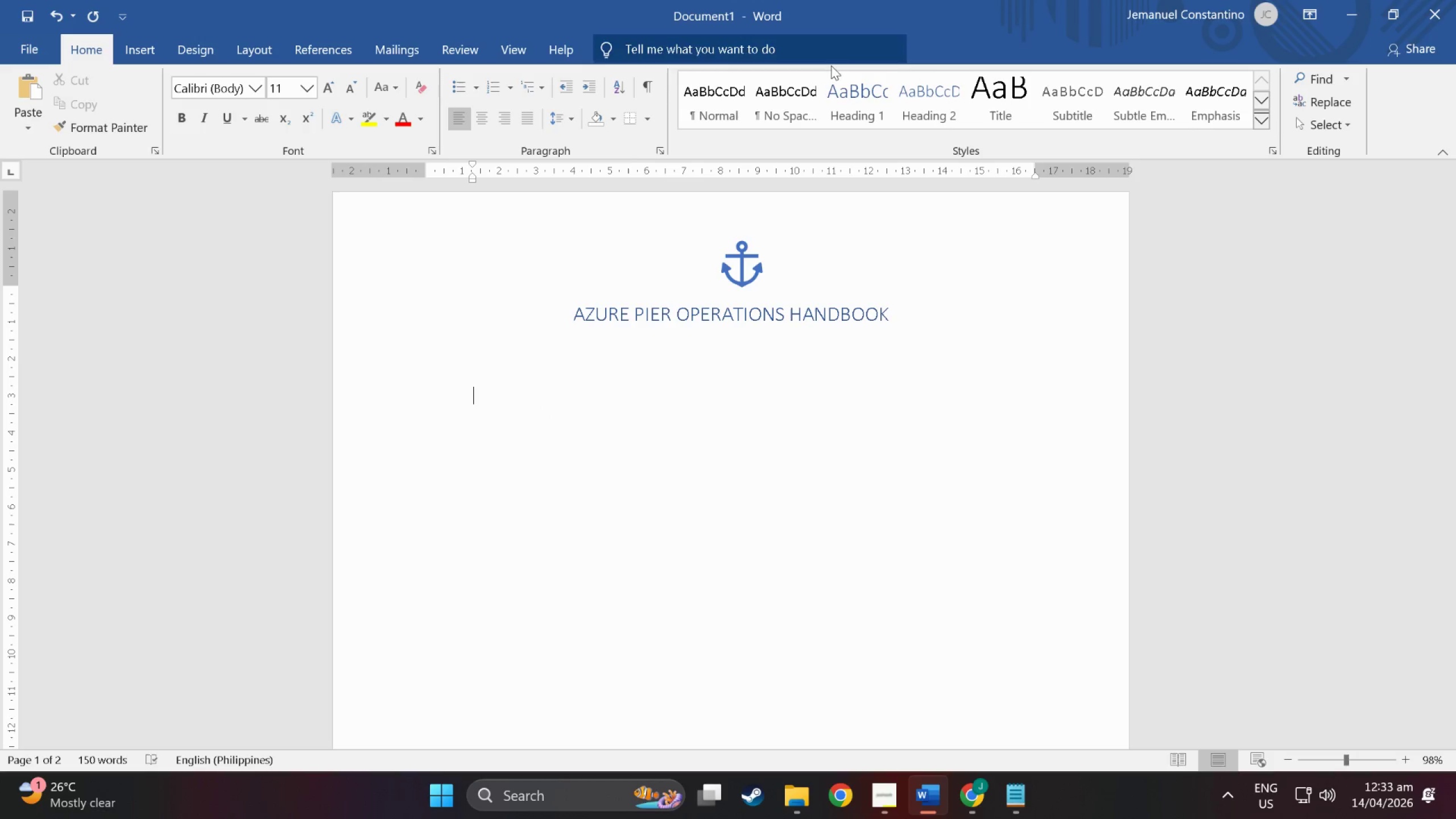 
key(Backspace)
 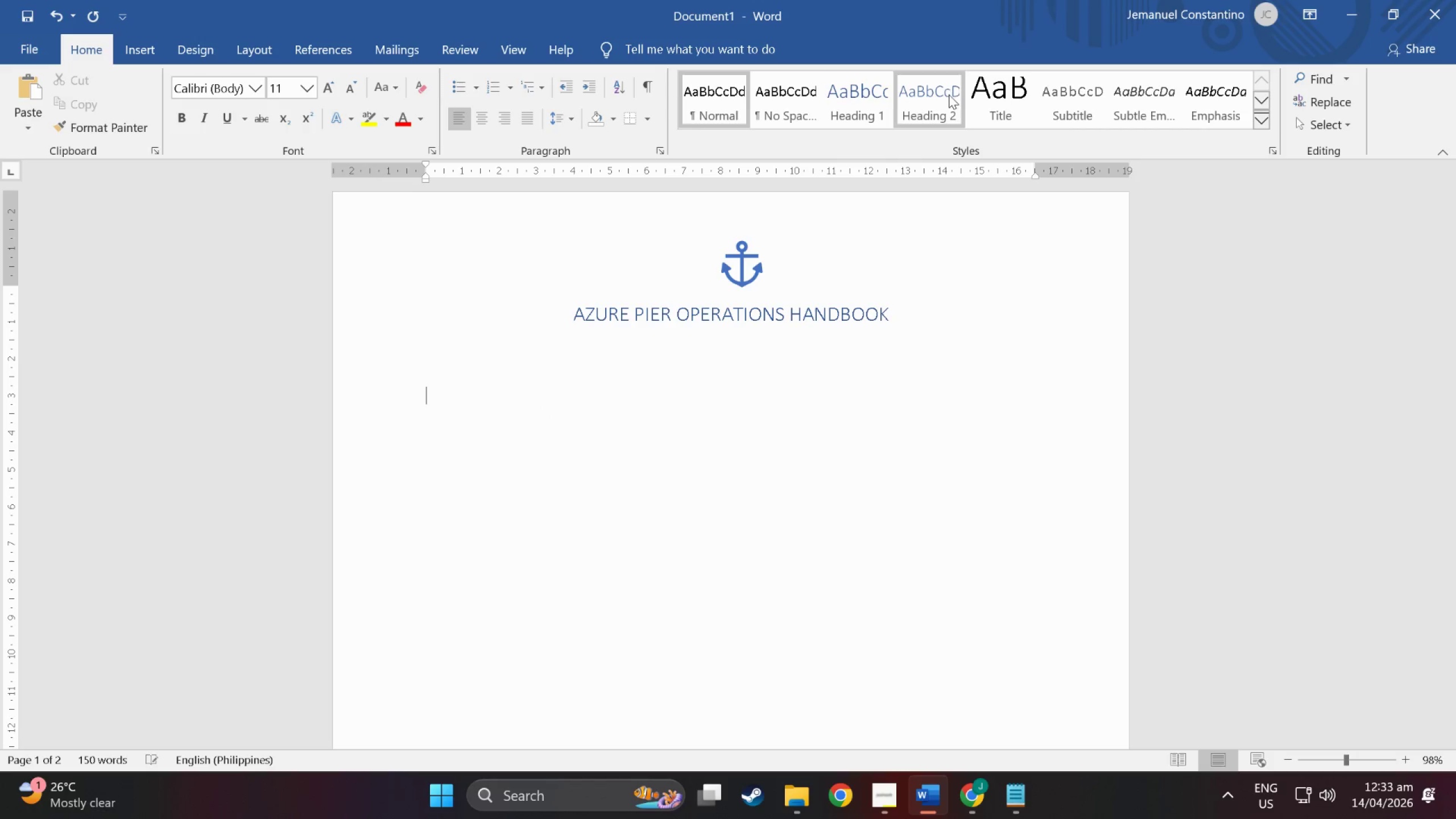 
left_click([949, 94])
 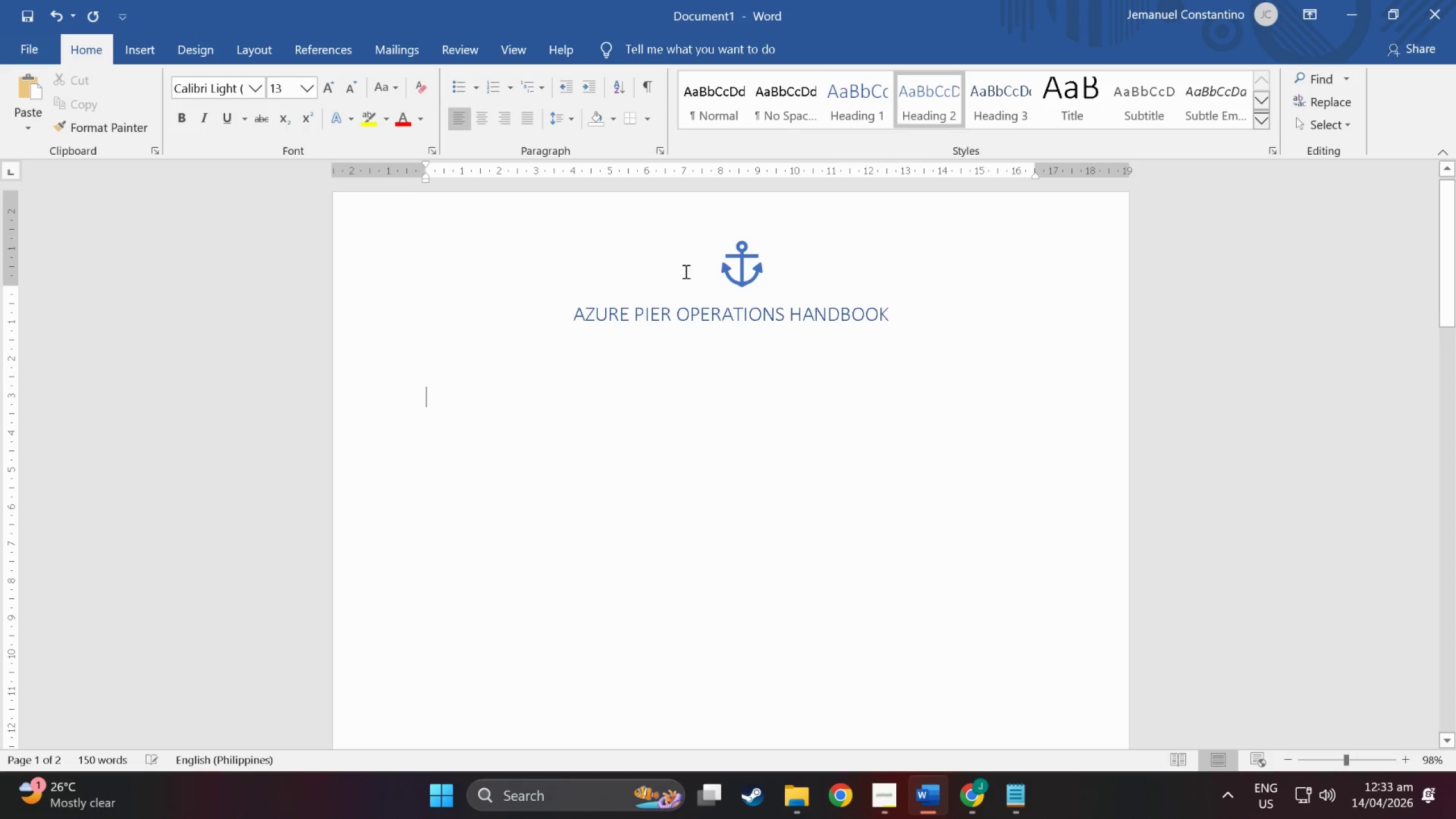 
type(System Overw)
key(Backspace)
type(c)
key(Backspace)
type(==v)
key(Backspace)
key(Backspace)
key(Backspace)
type(view)
 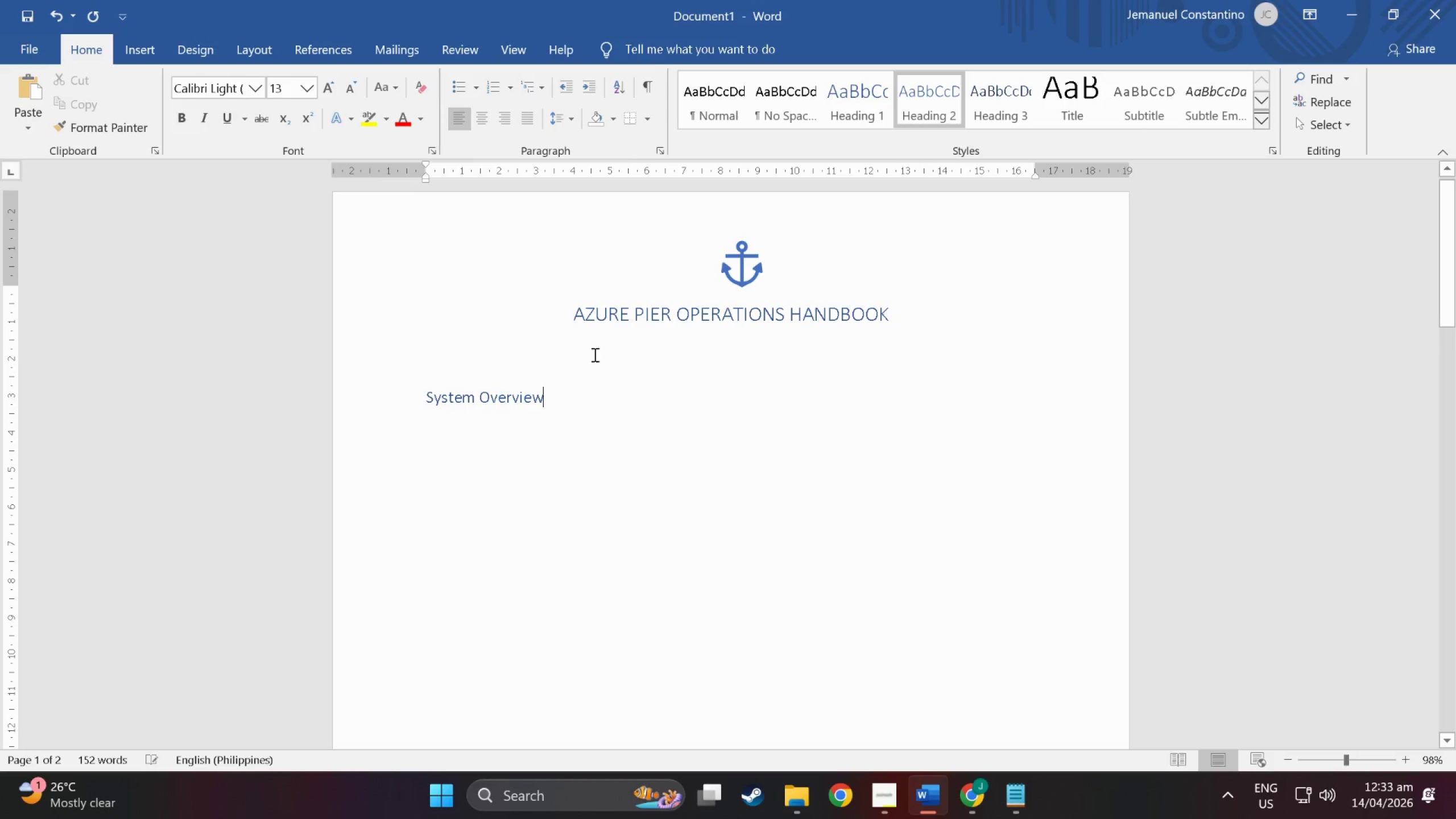 
left_click([426, 390])
 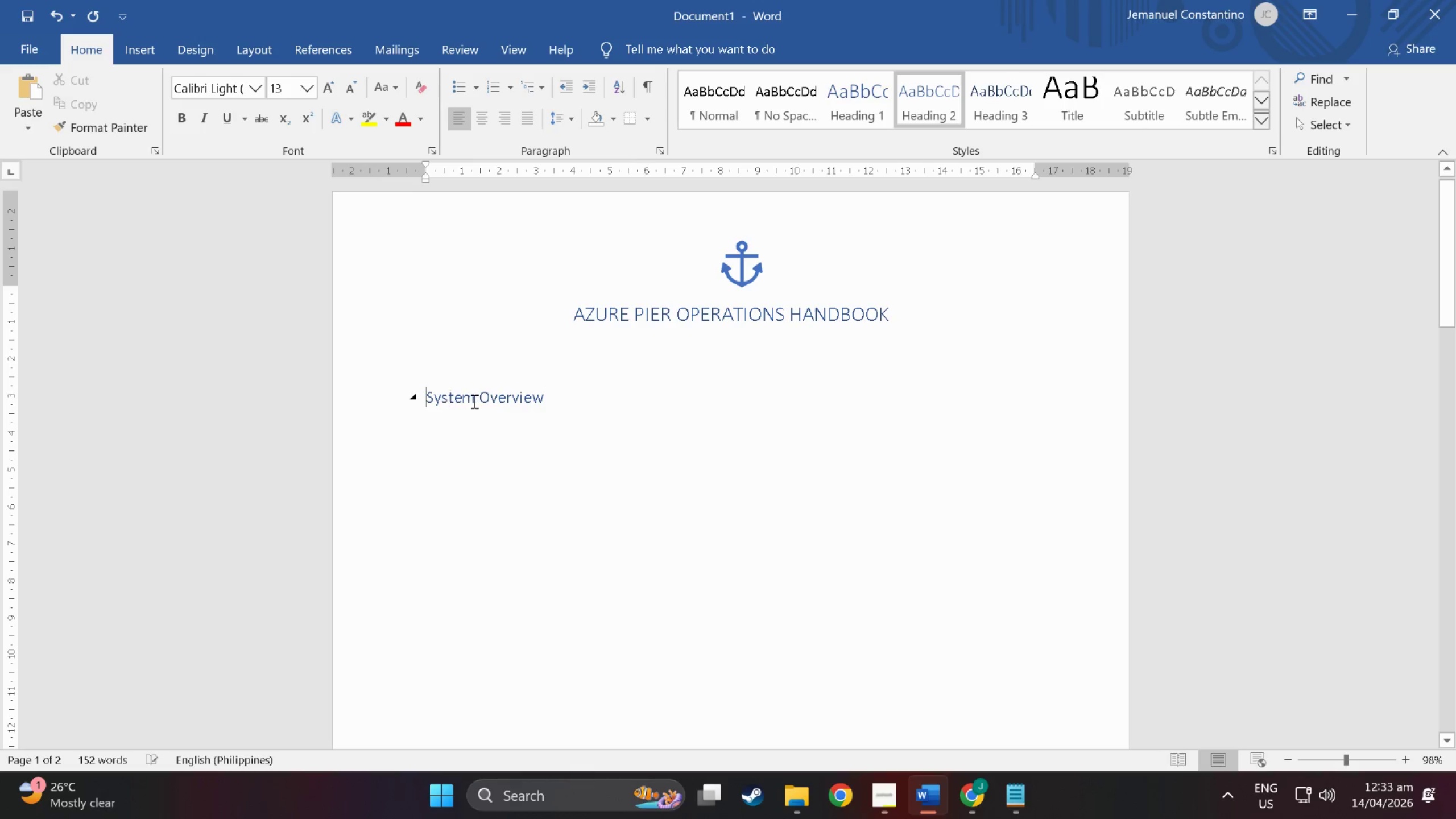 
key(1)
 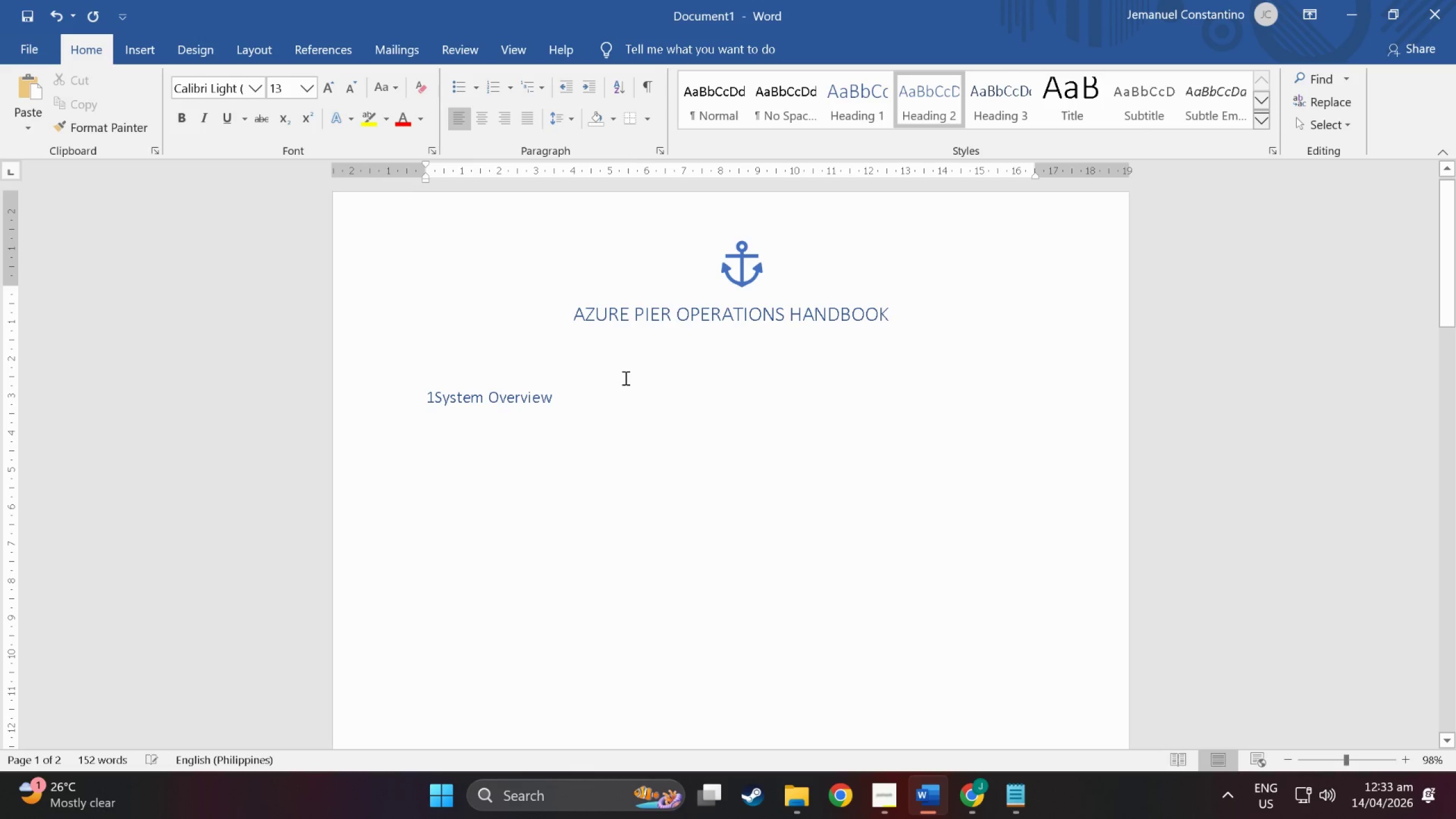 
key(Period)
 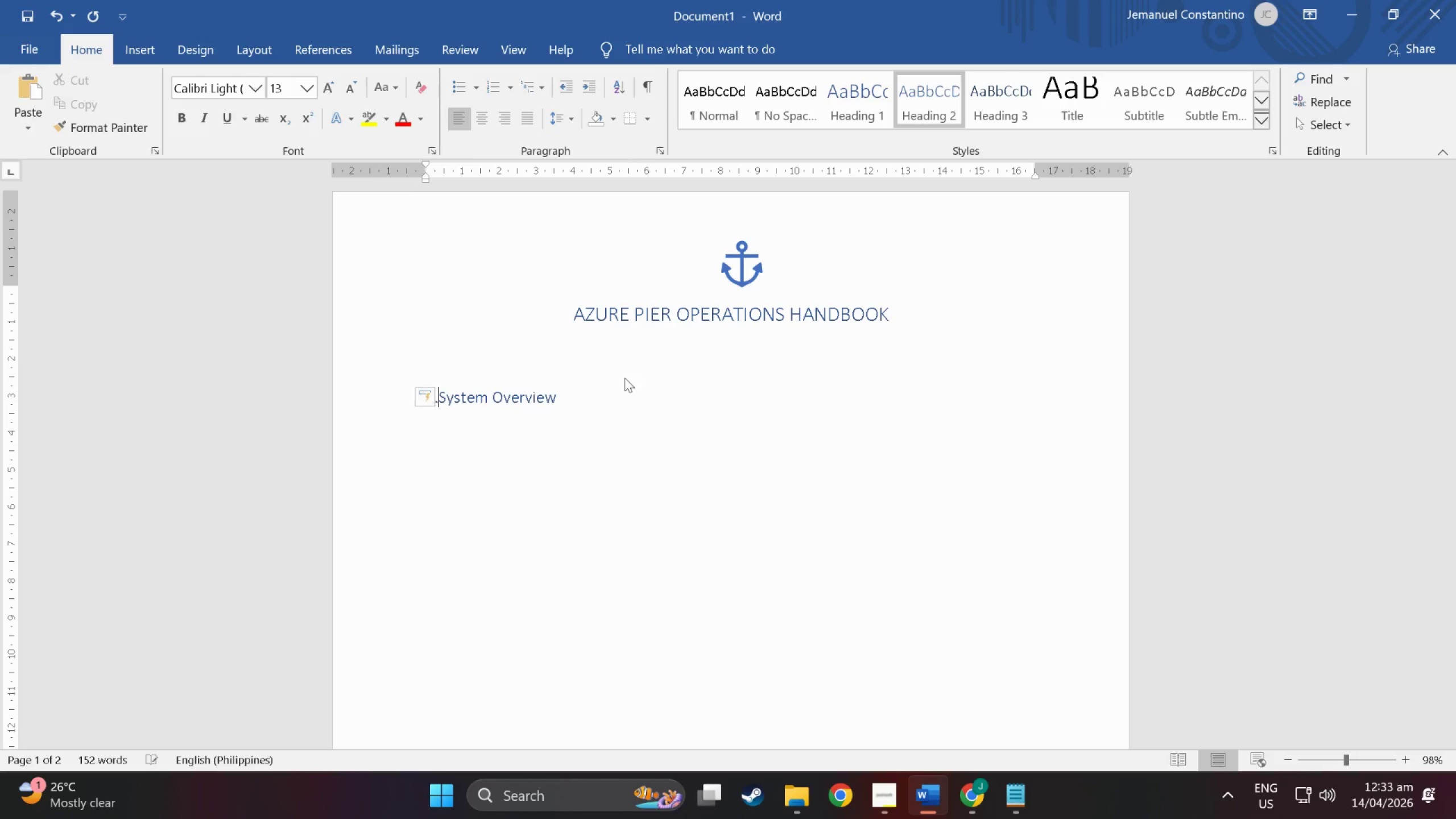 
key(Space)
 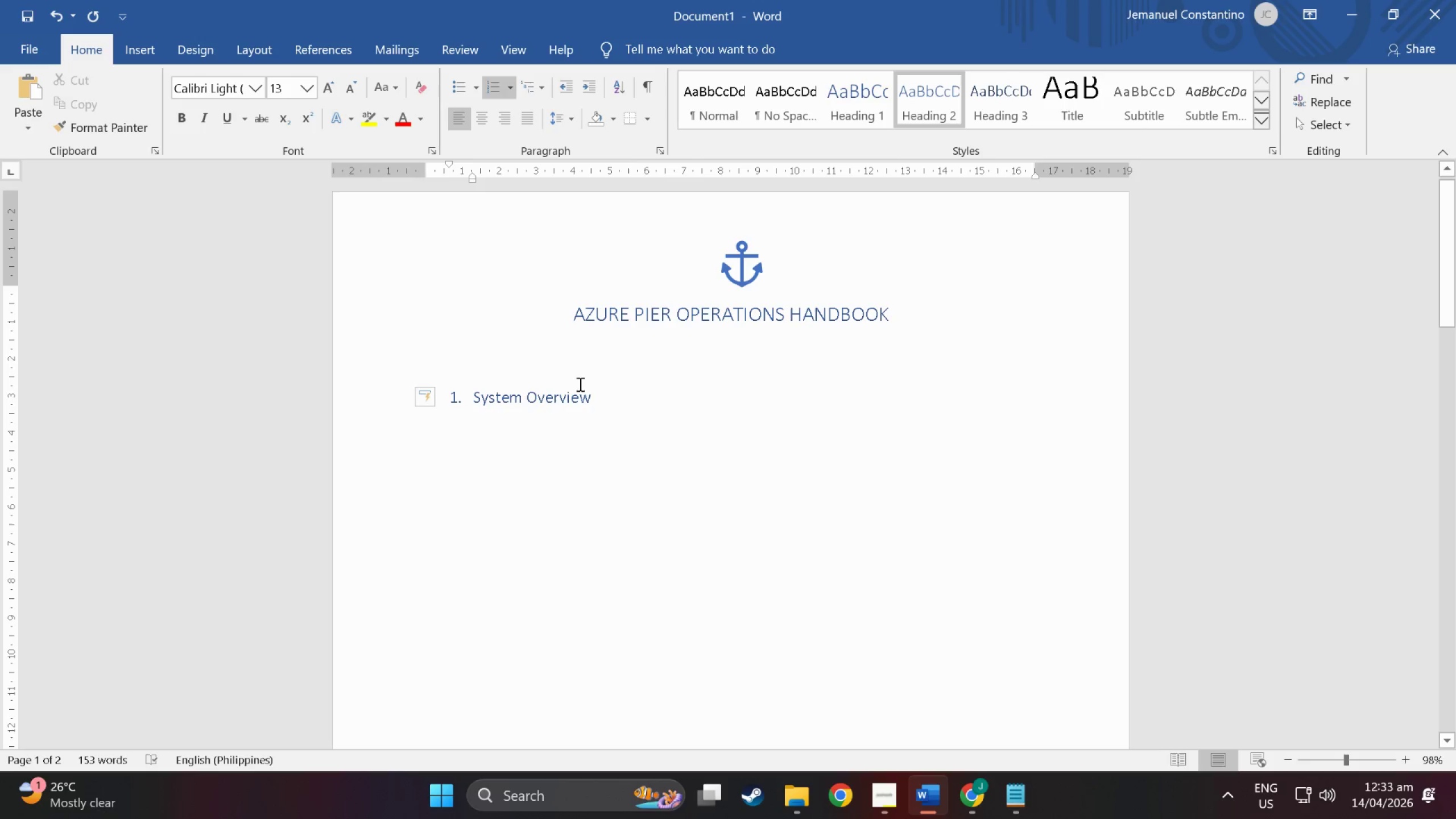 
left_click([621, 400])
 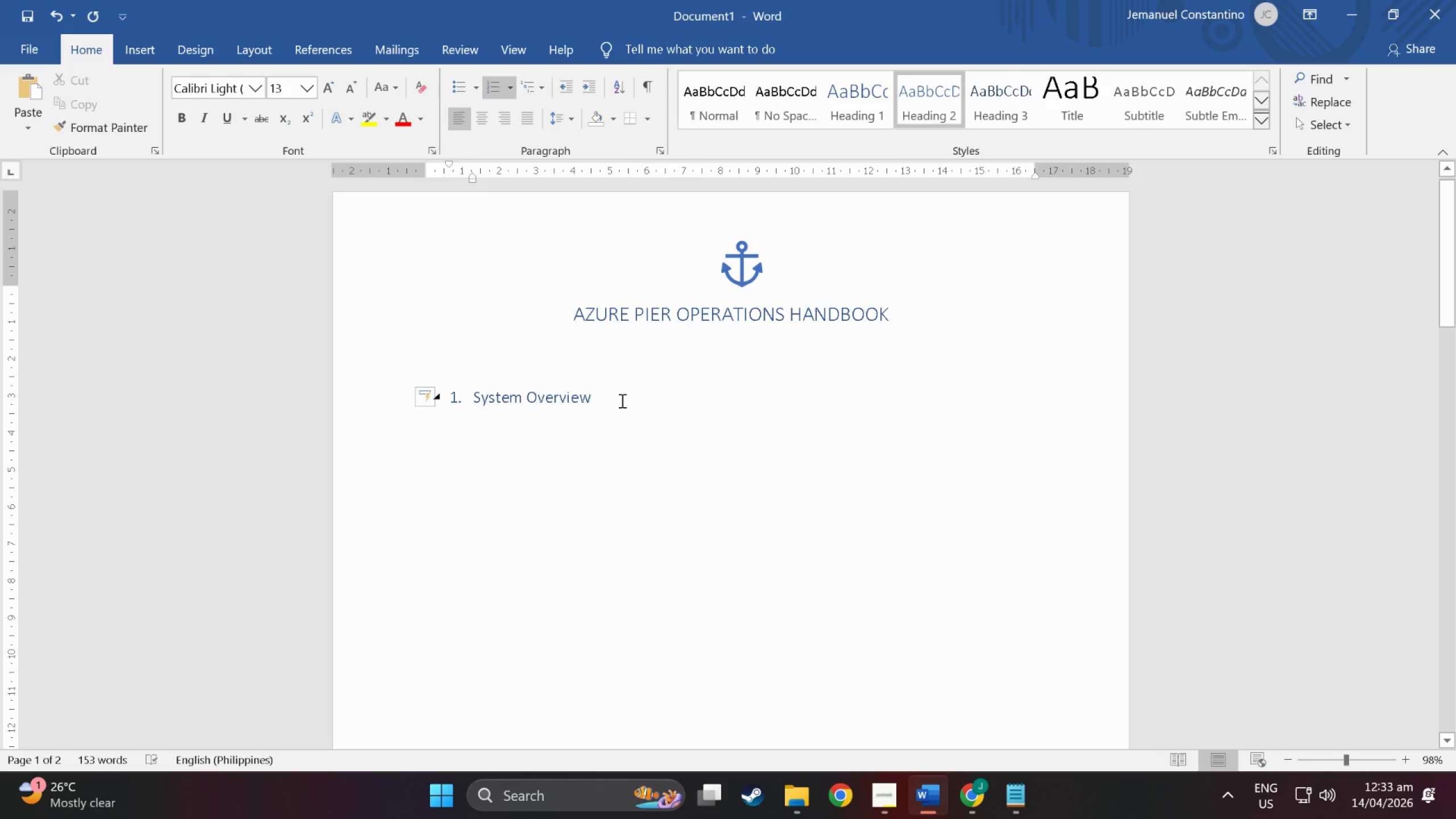 
key(NumpadEnter)
key(NumpadEnter)
type(The )
 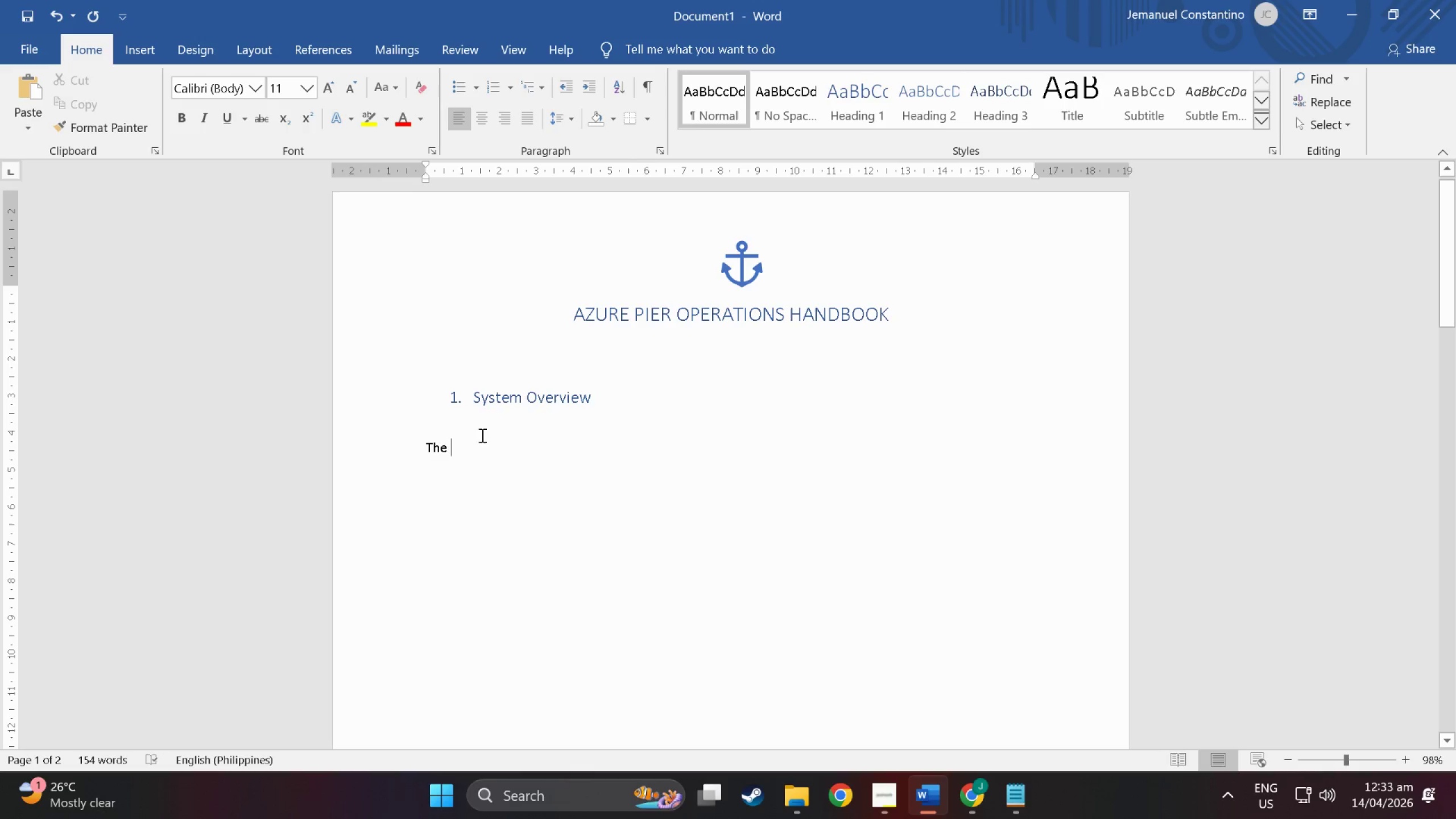 
key(Backspace)
 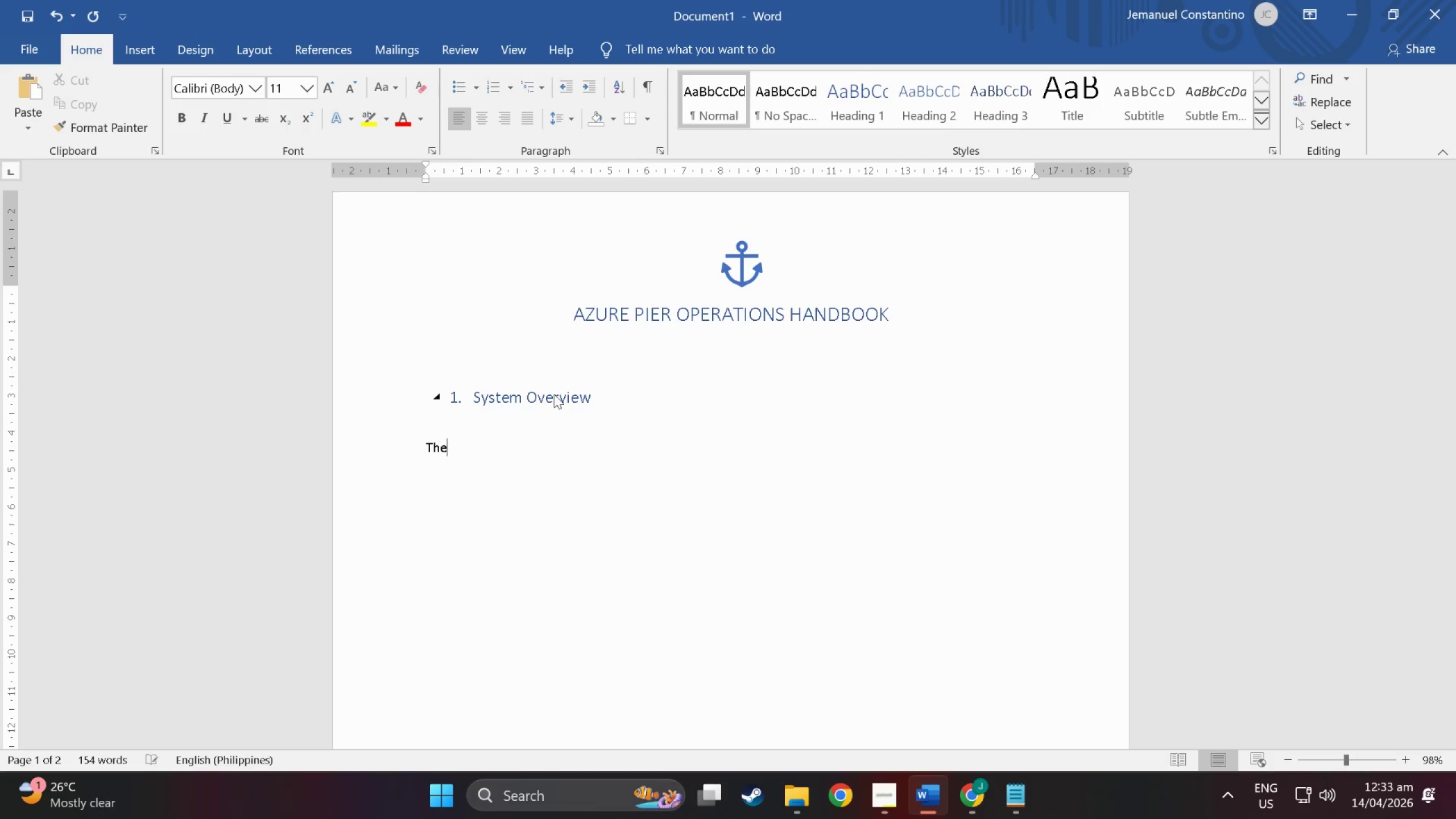 
key(Backspace)
 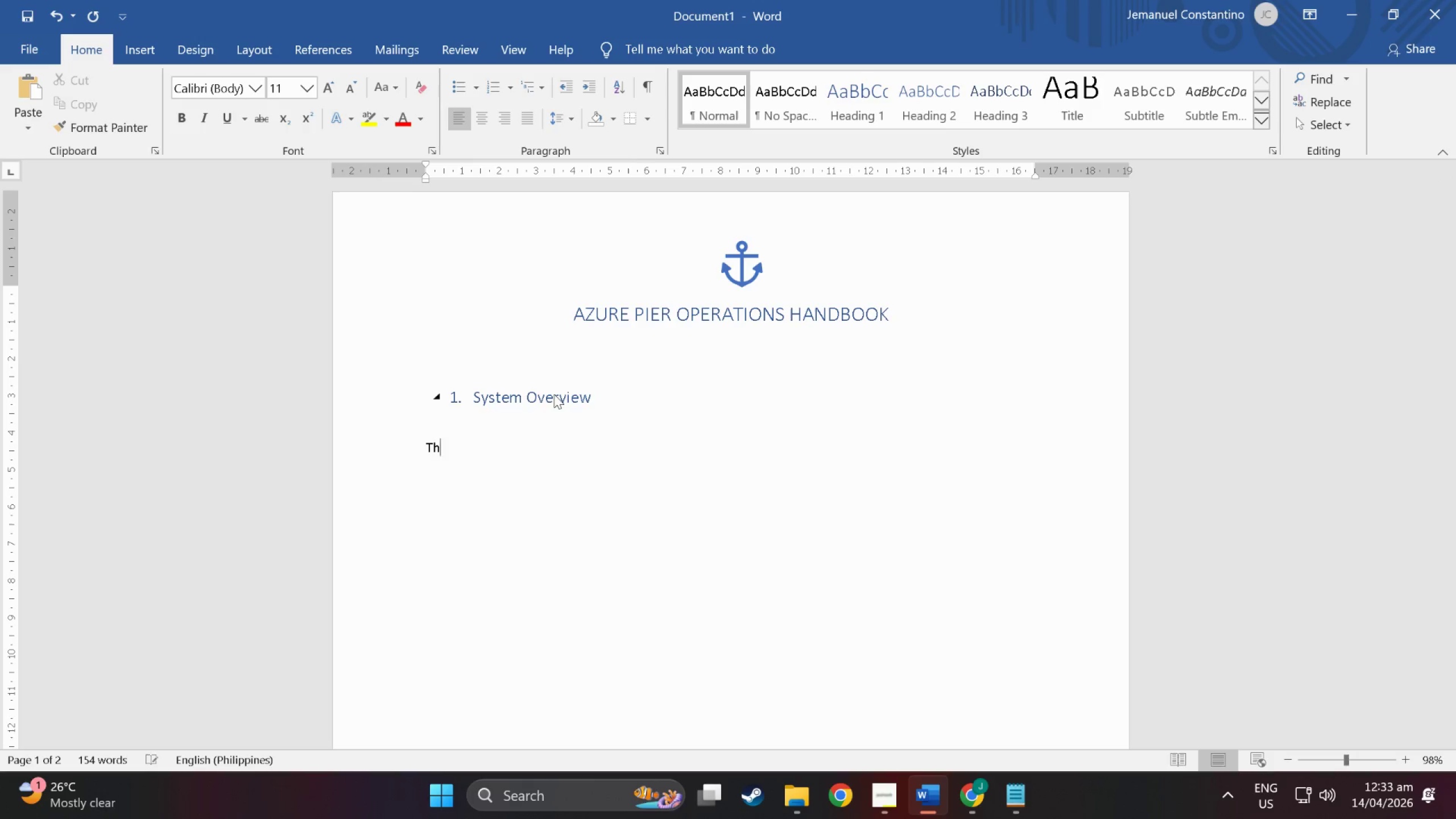 
key(Backspace)
 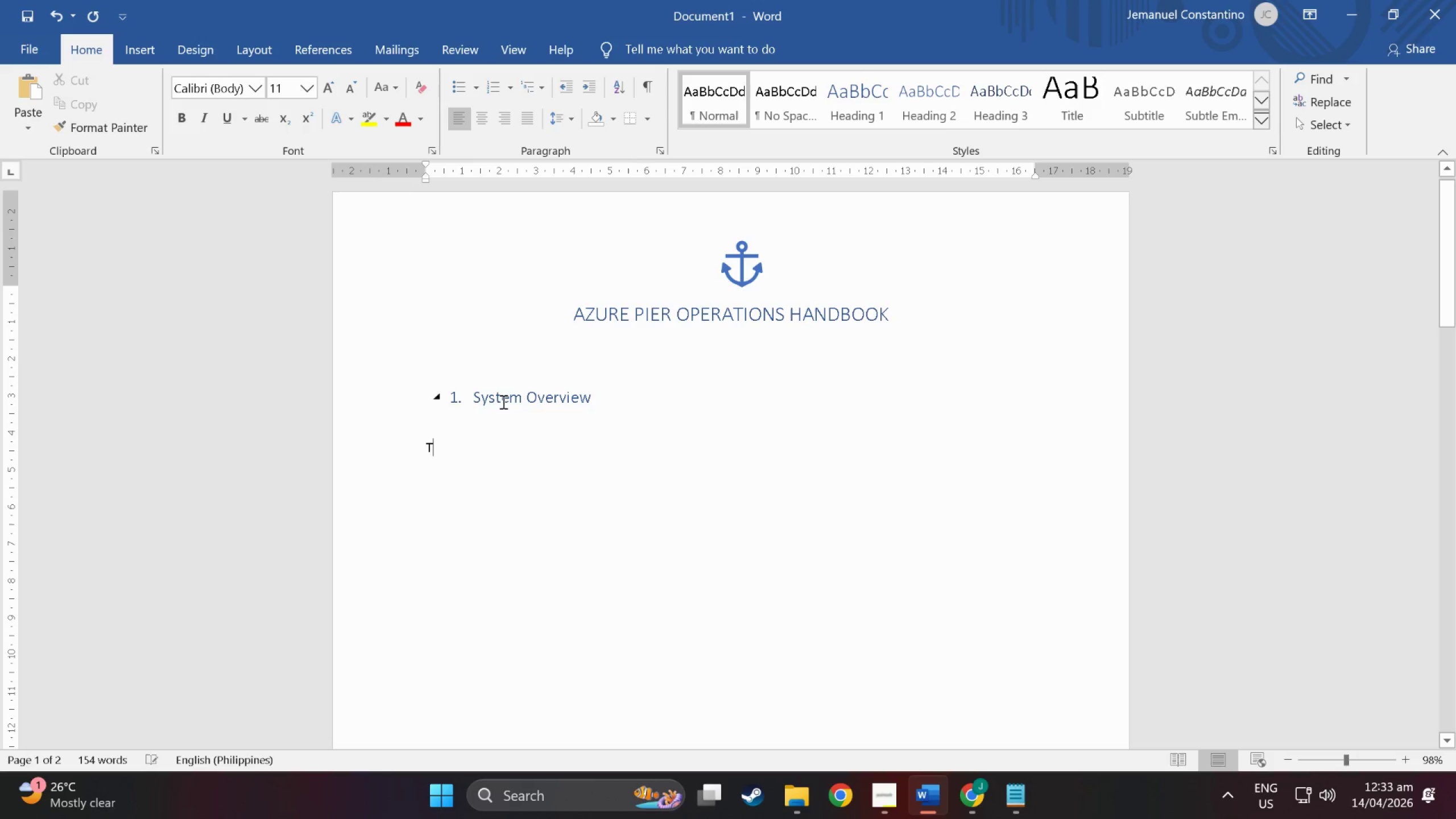 
key(Backspace)
 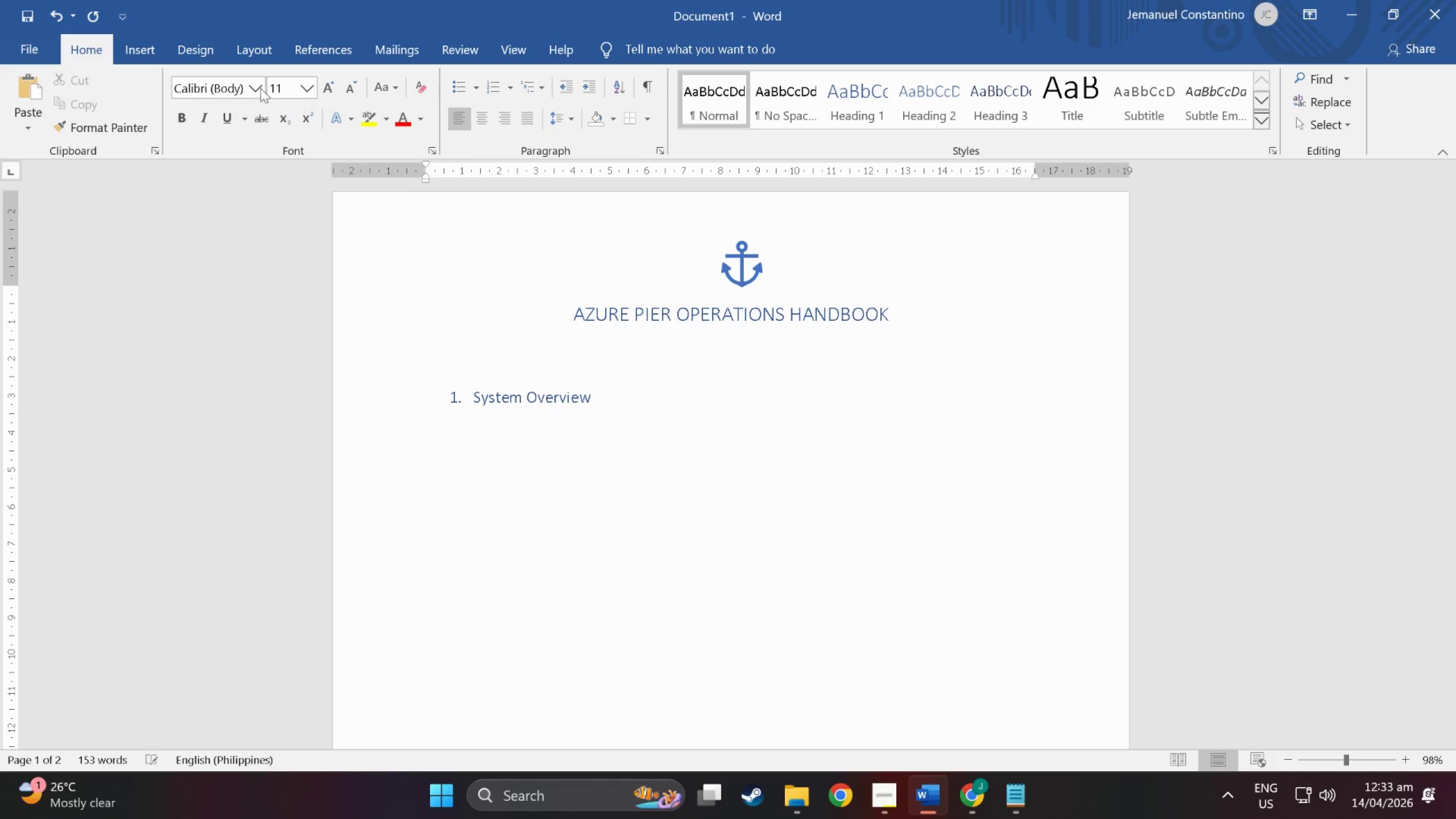 
left_click([257, 86])
 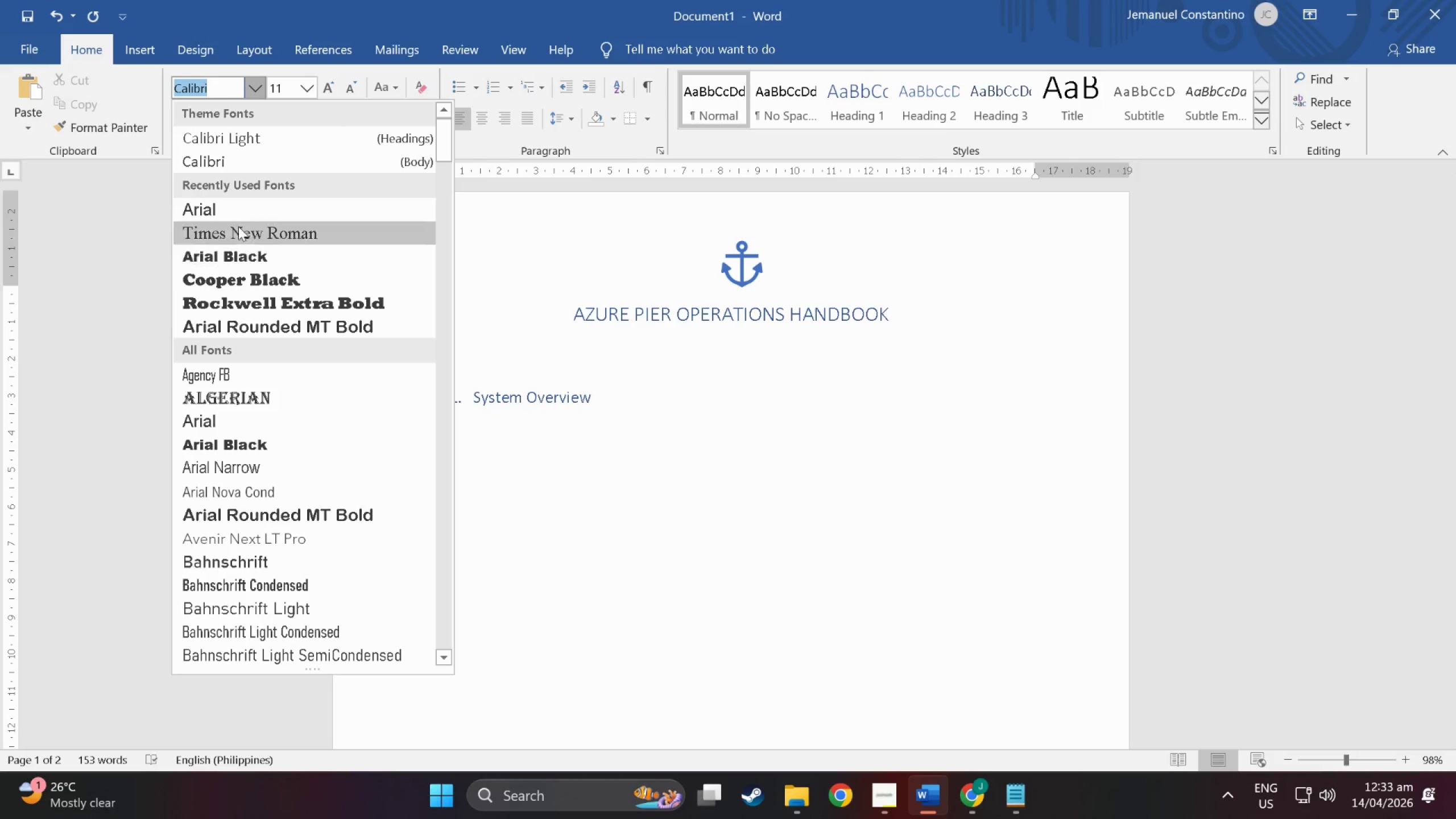 
left_click([230, 208])
 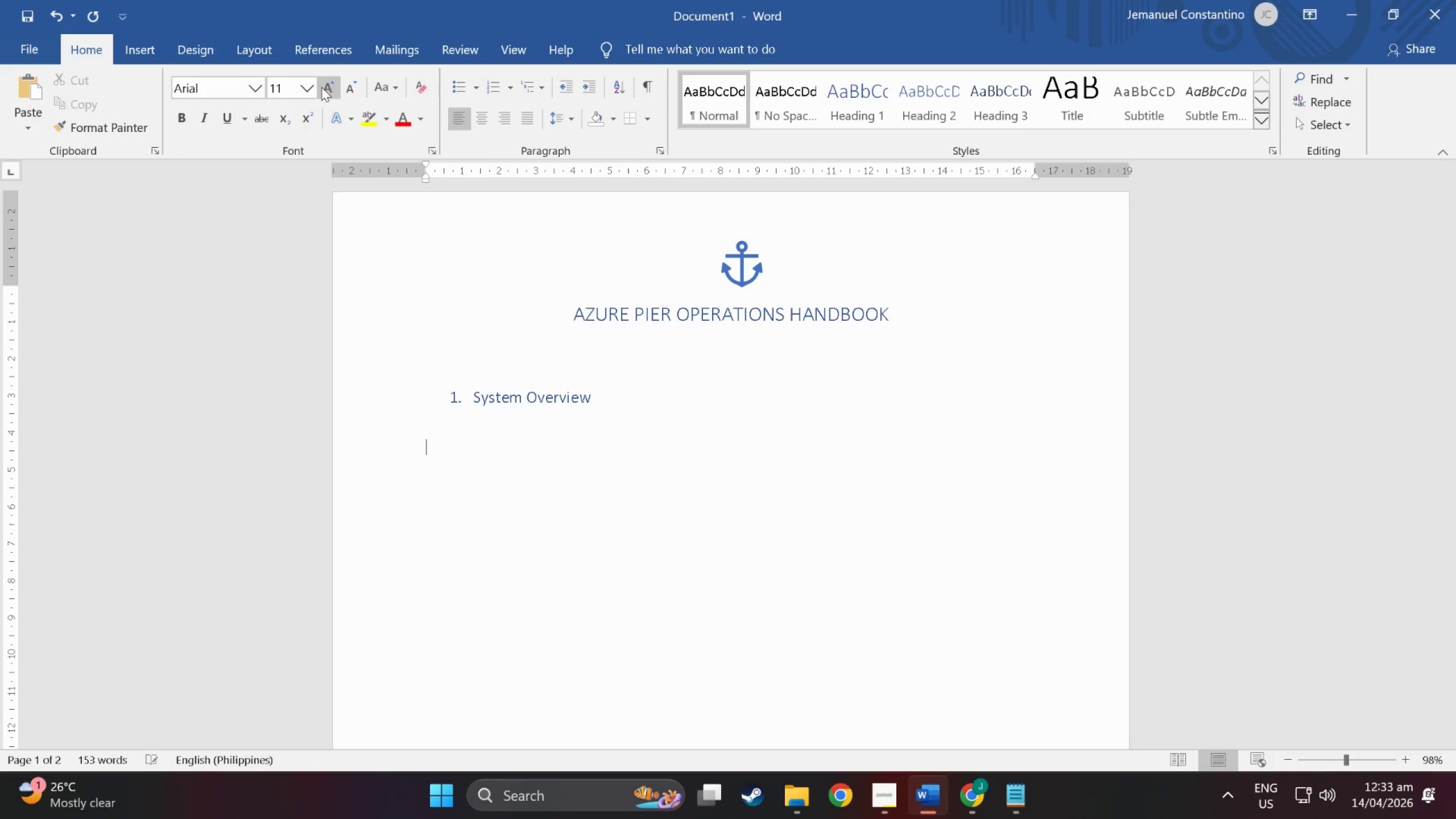 
left_click([325, 87])
 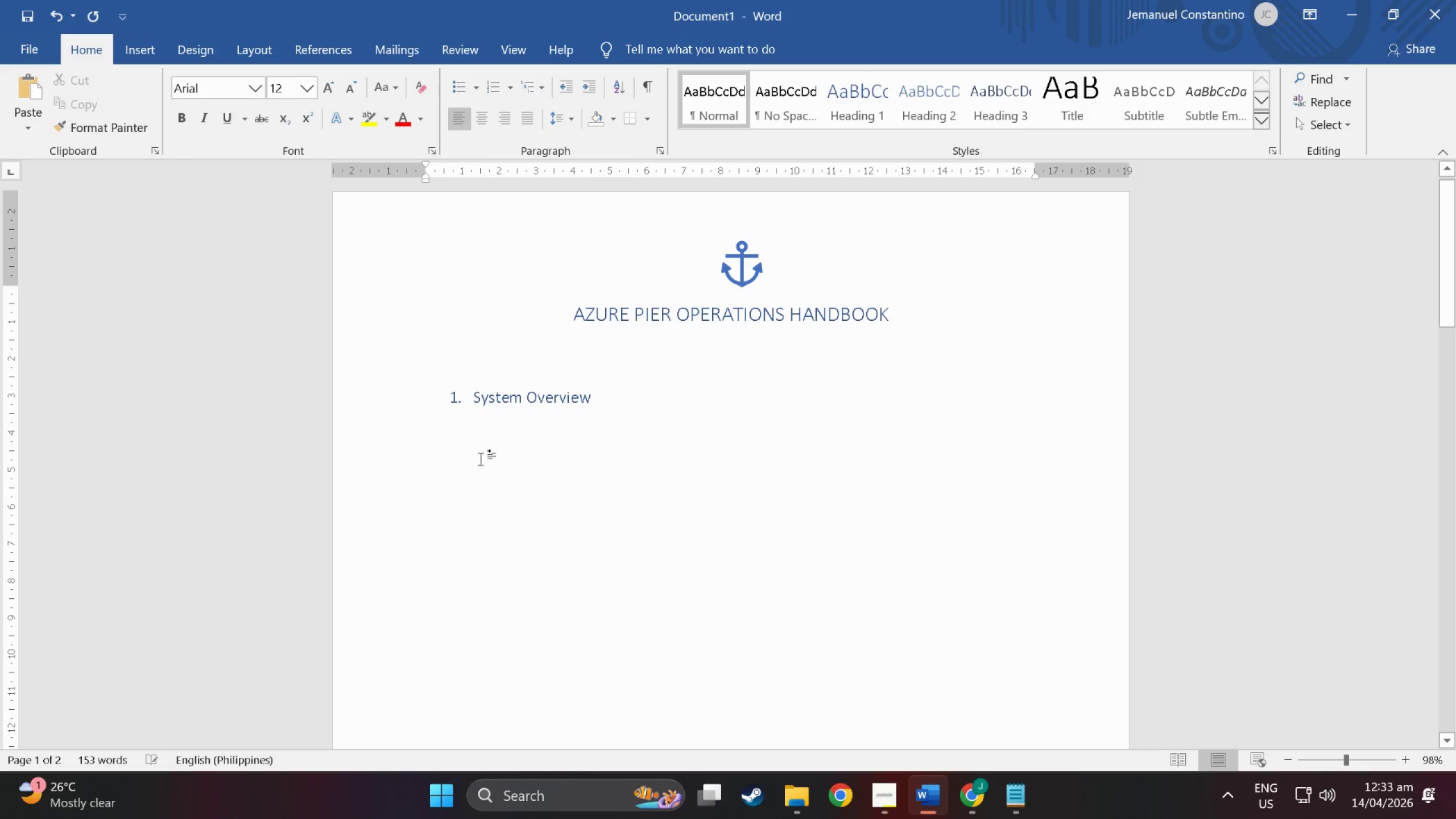 
type(Th)
key(Backspace)
key(Backspace)
type(Th)
 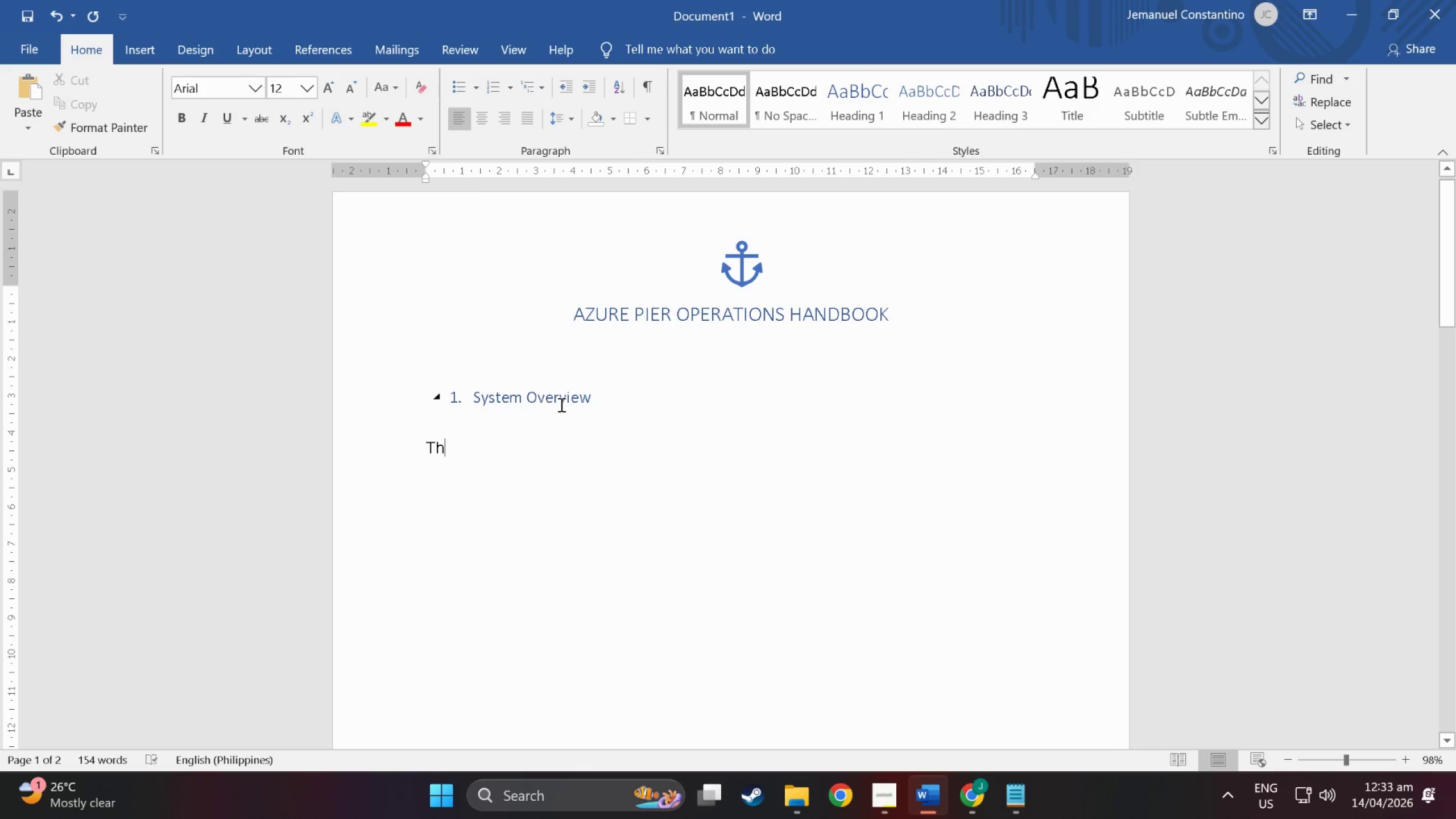 
double_click([560, 404])
 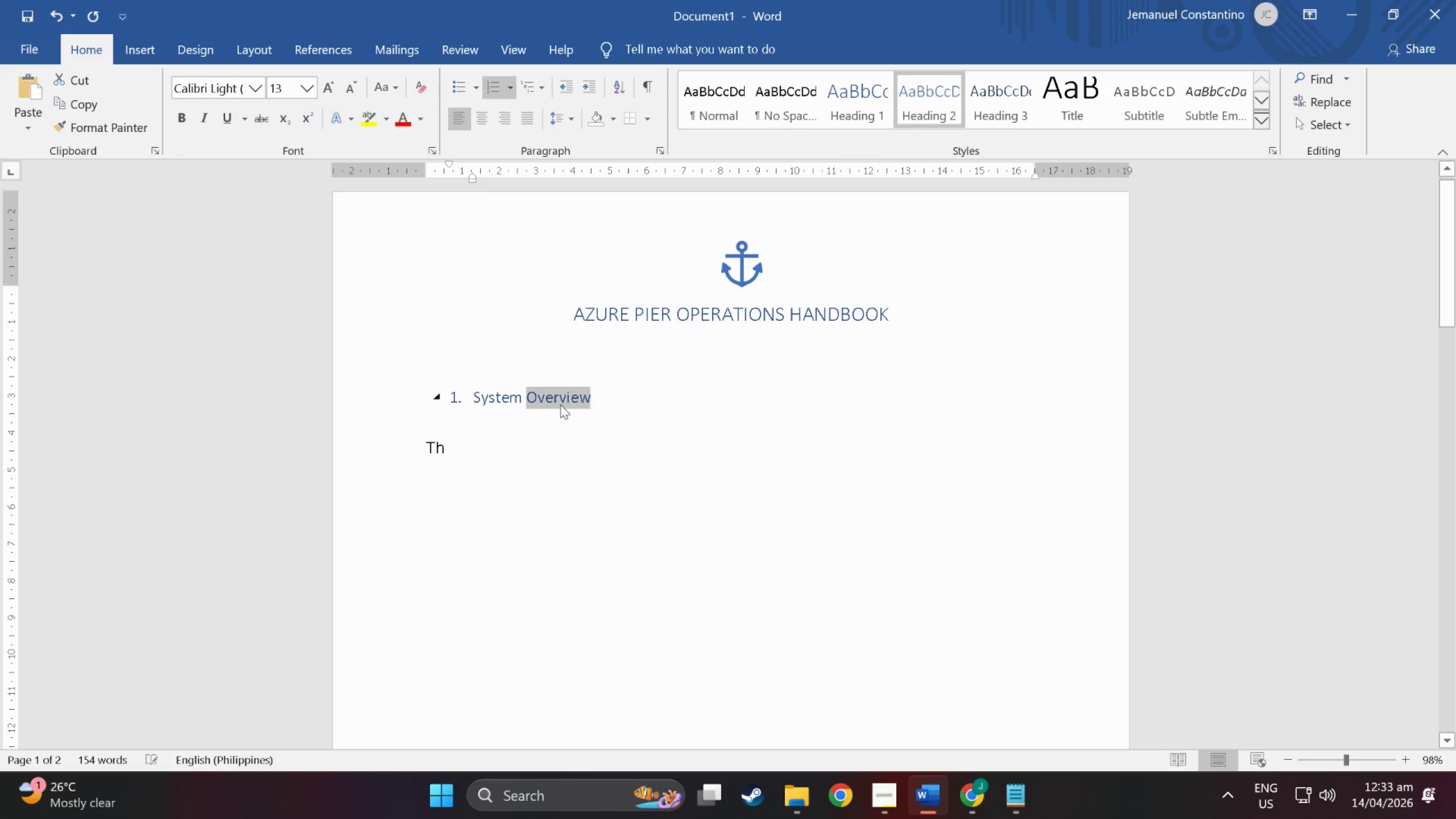 
triple_click([560, 404])
 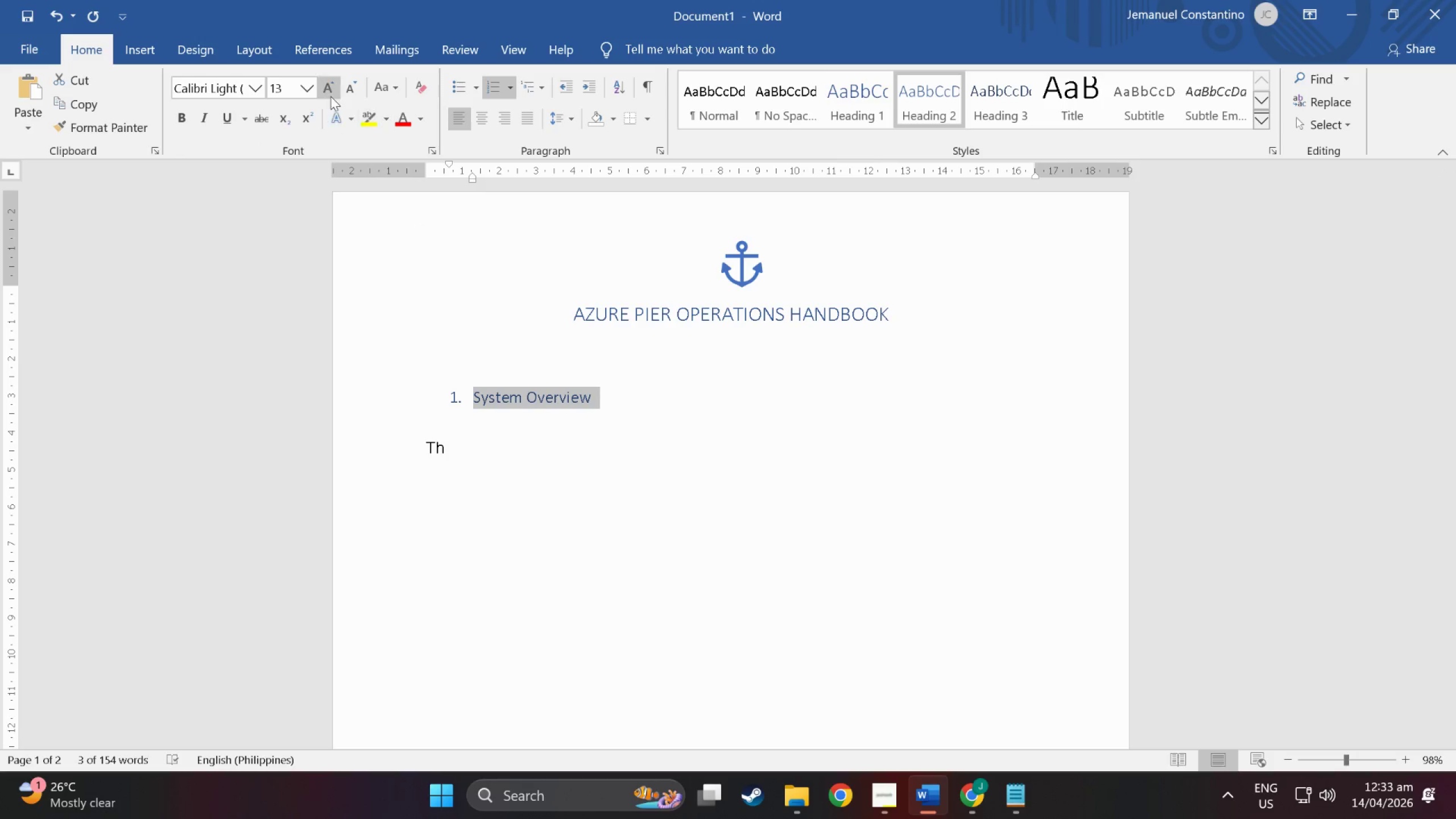 
left_click([328, 95])
 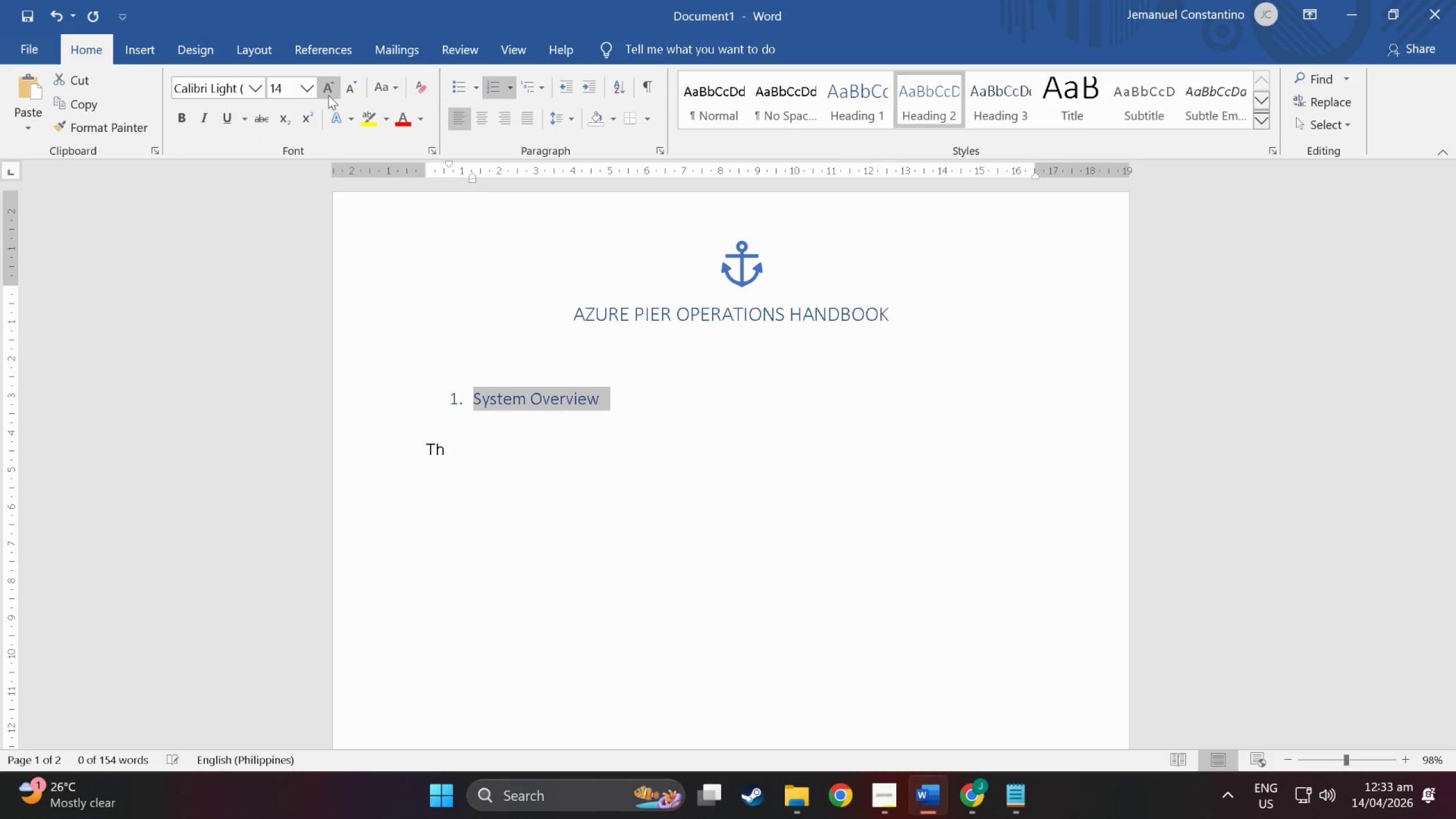 
left_click([328, 95])
 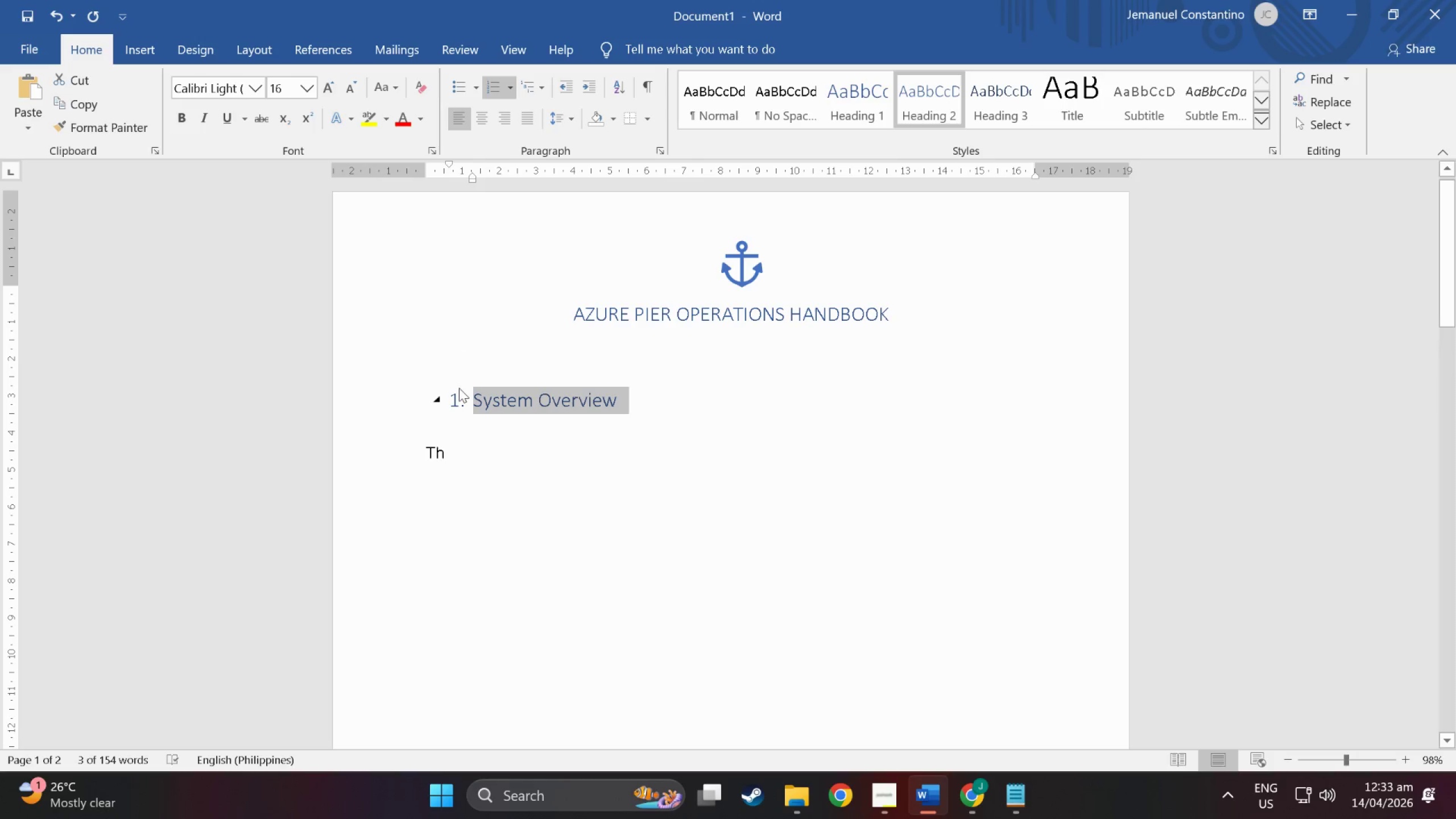 
left_click([487, 444])
 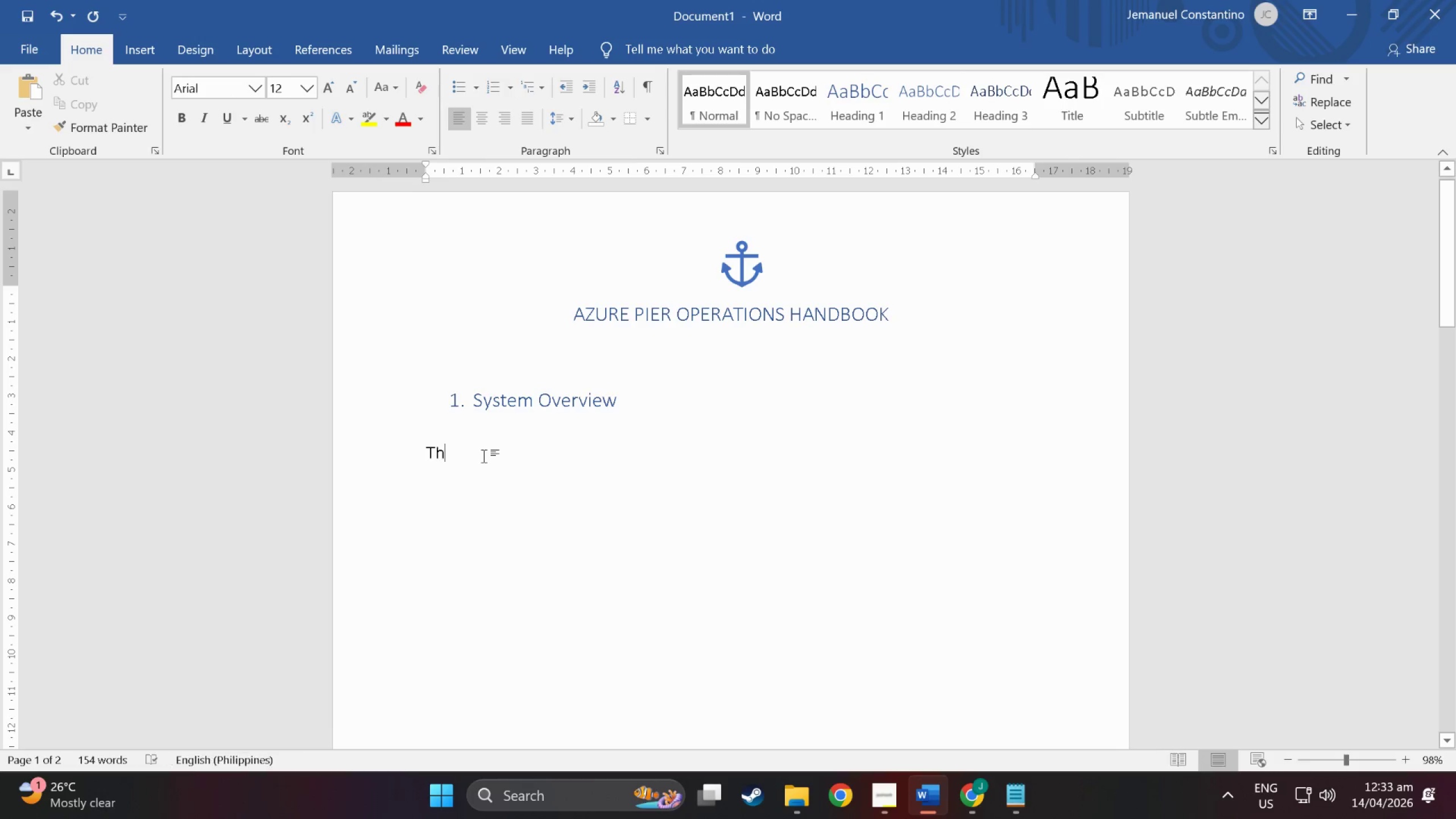 
left_click([484, 456])
 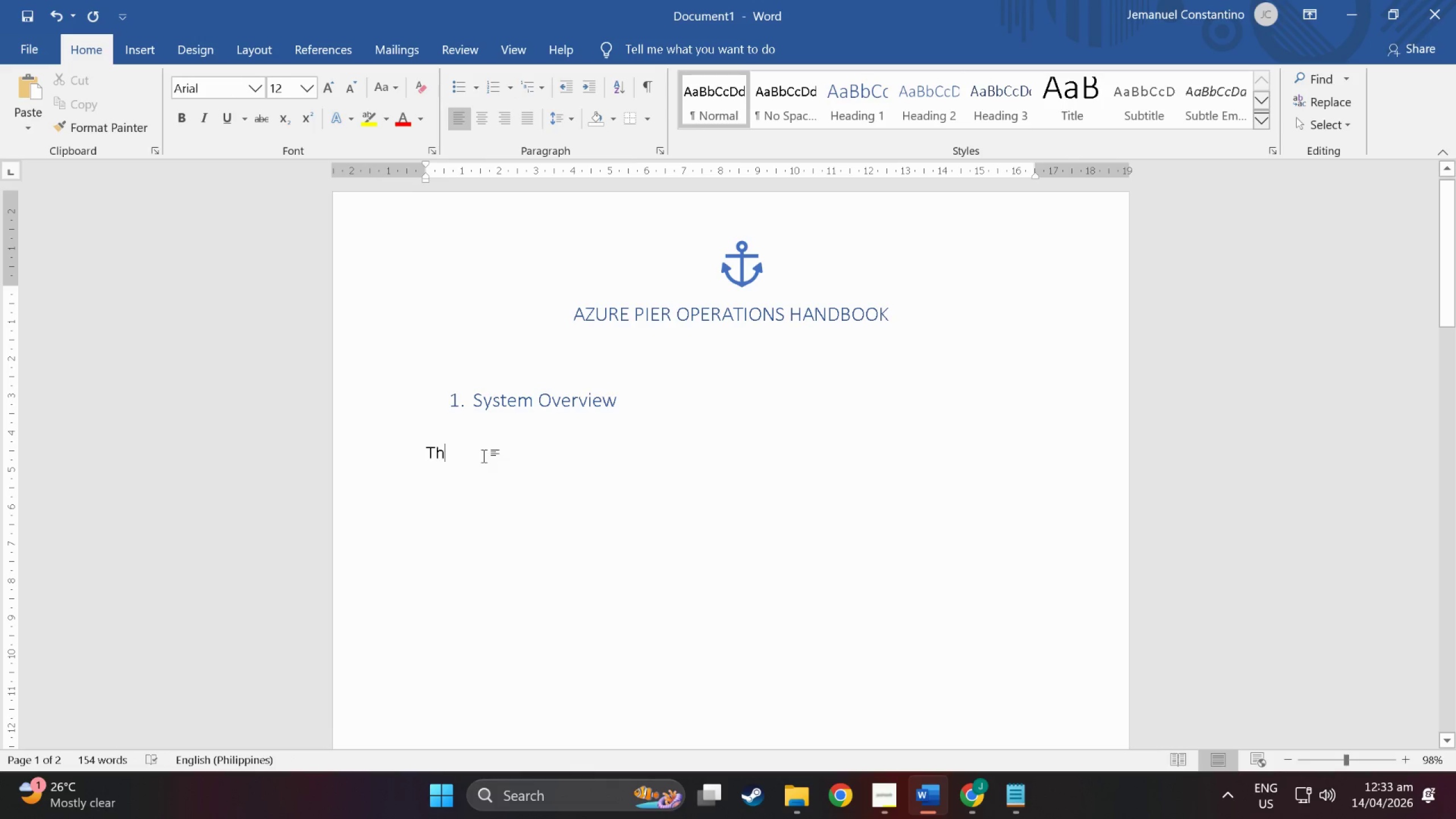 
type(e Azure Pier Communication Hub is a fully automated system that)
key(Backspace)
key(Backspace)
key(Backspace)
type(hat connects Google Sheets, Zapier, Slack,.)
key(Backspace)
type( and Gmail c)
key(Backspace)
type(to coordinate between slk)
key(Backspace)
type(ips)
 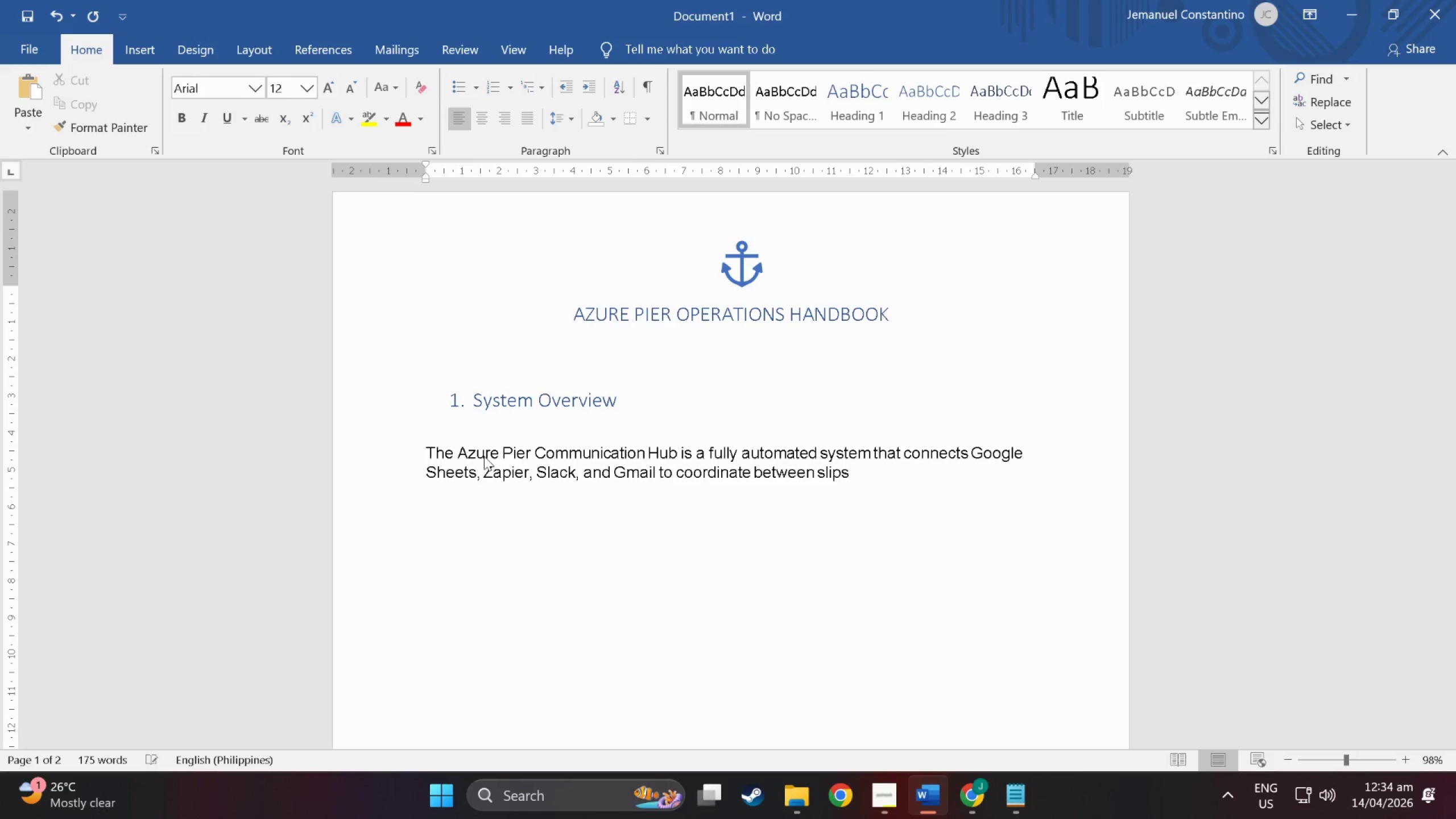 
key(Backspace)
type( tenen)
key(Backspace)
key(Backspace)
type(ants, maintenance divers, and secut)
key(Backspace)
type(rityt)
key(Backspace)
type( teamsa)
key(Backspace)
type( across)
 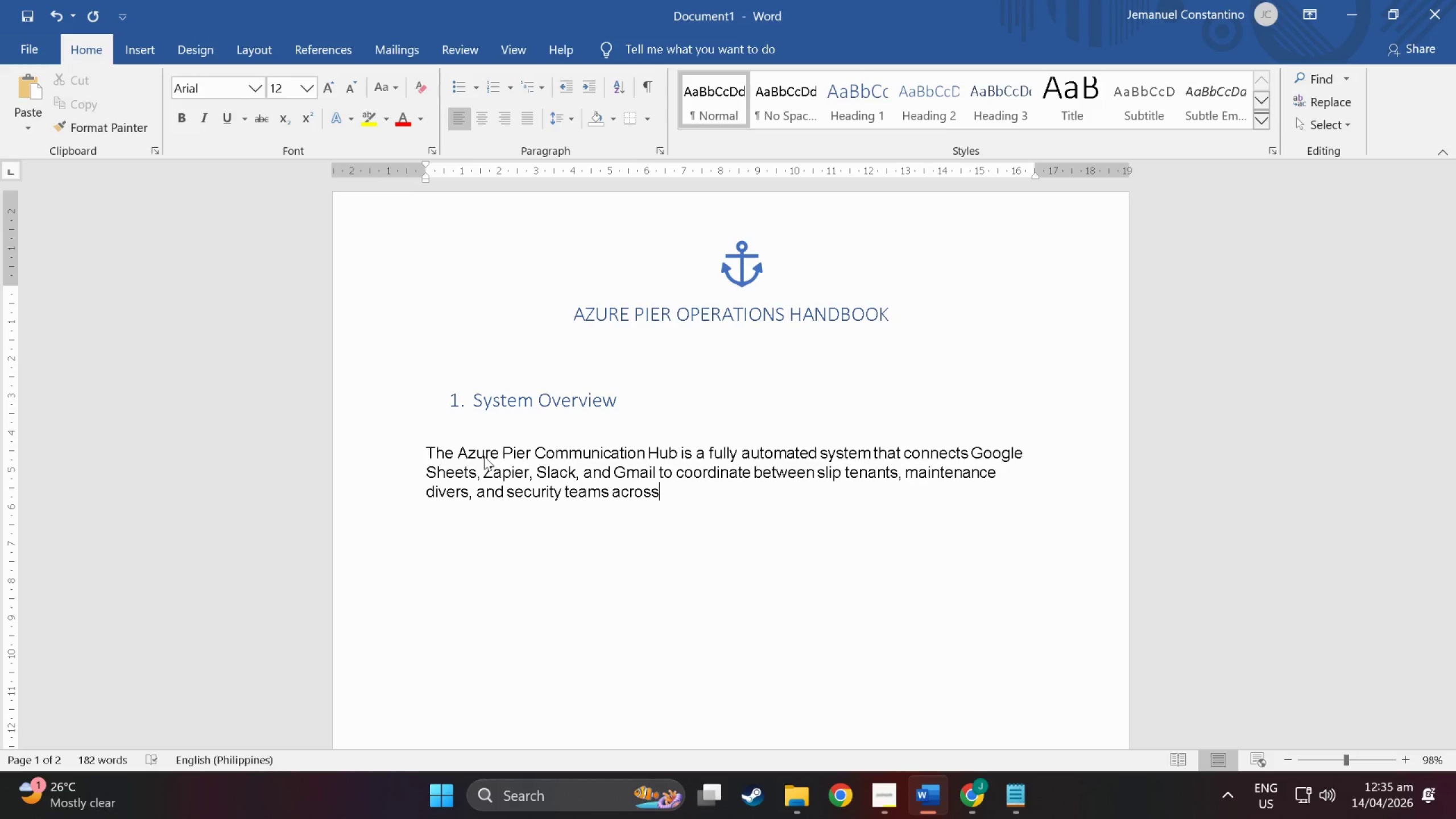 
wait(9.5)
 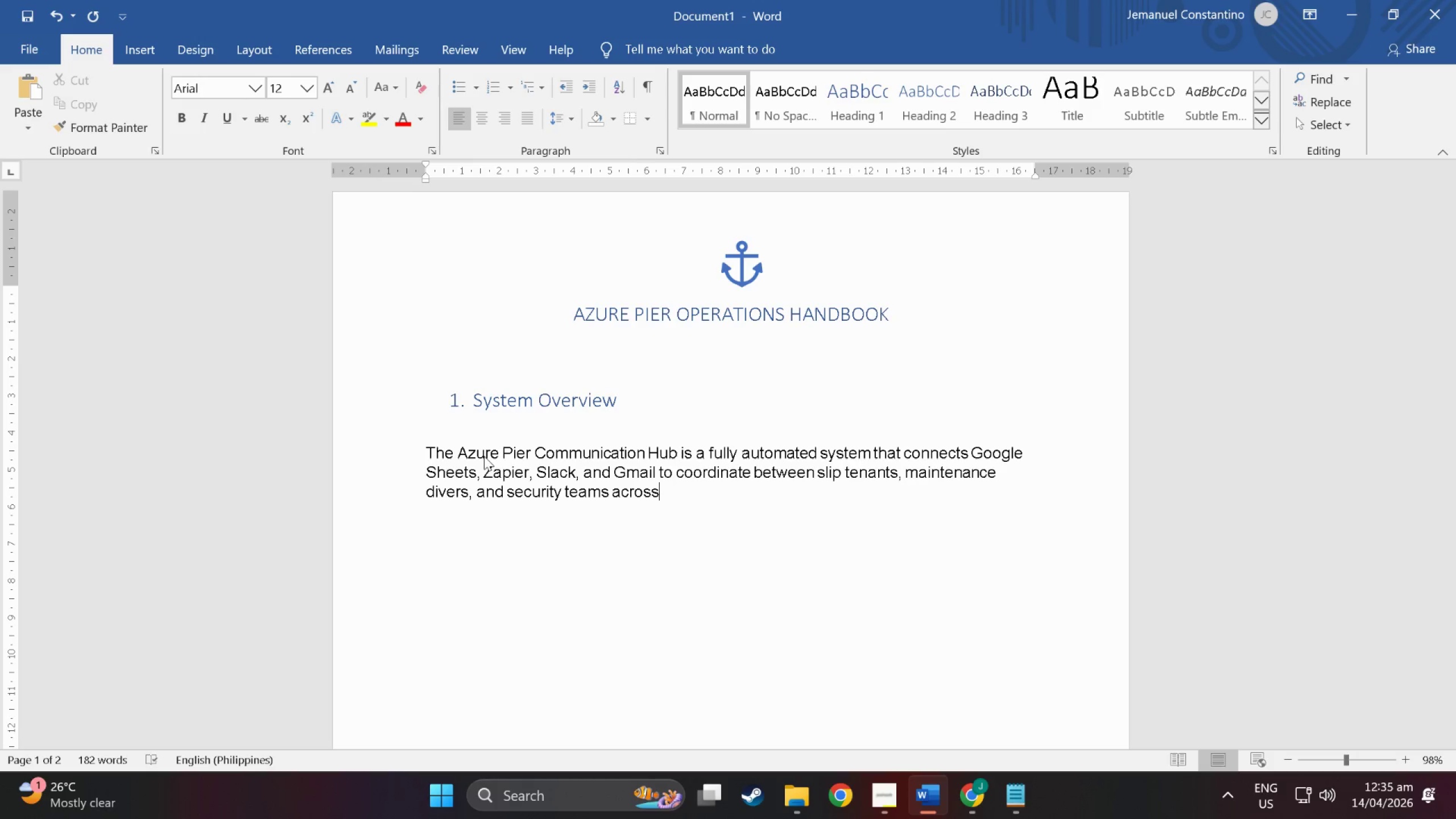 
type( three Caribbean marinasL)
key(Backspace)
type(: St,)
key(Backspace)
type(. Thomas, Tortola.)
key(Backspace)
type(, and St.kitts.)
 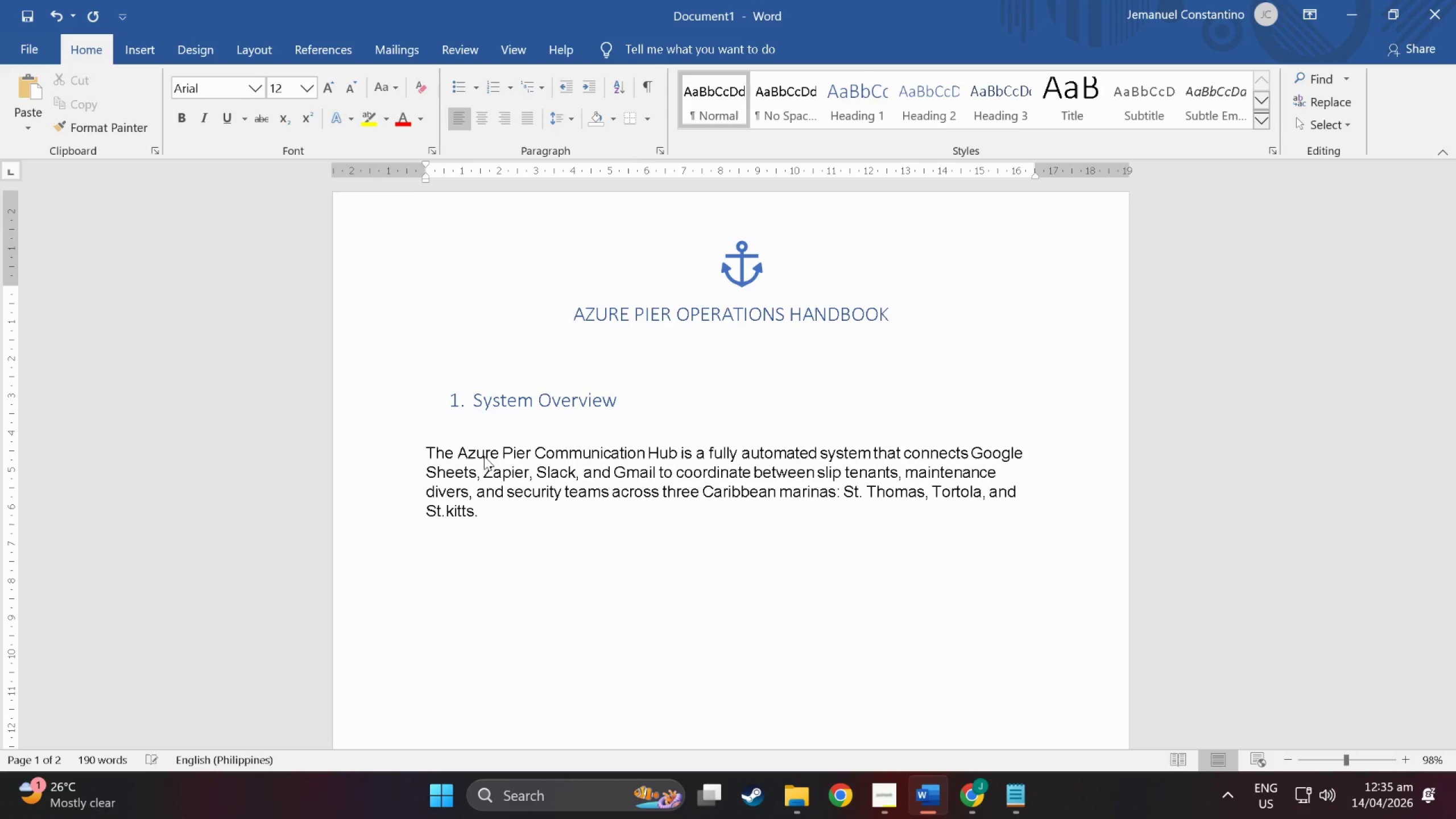 
key(Enter)
 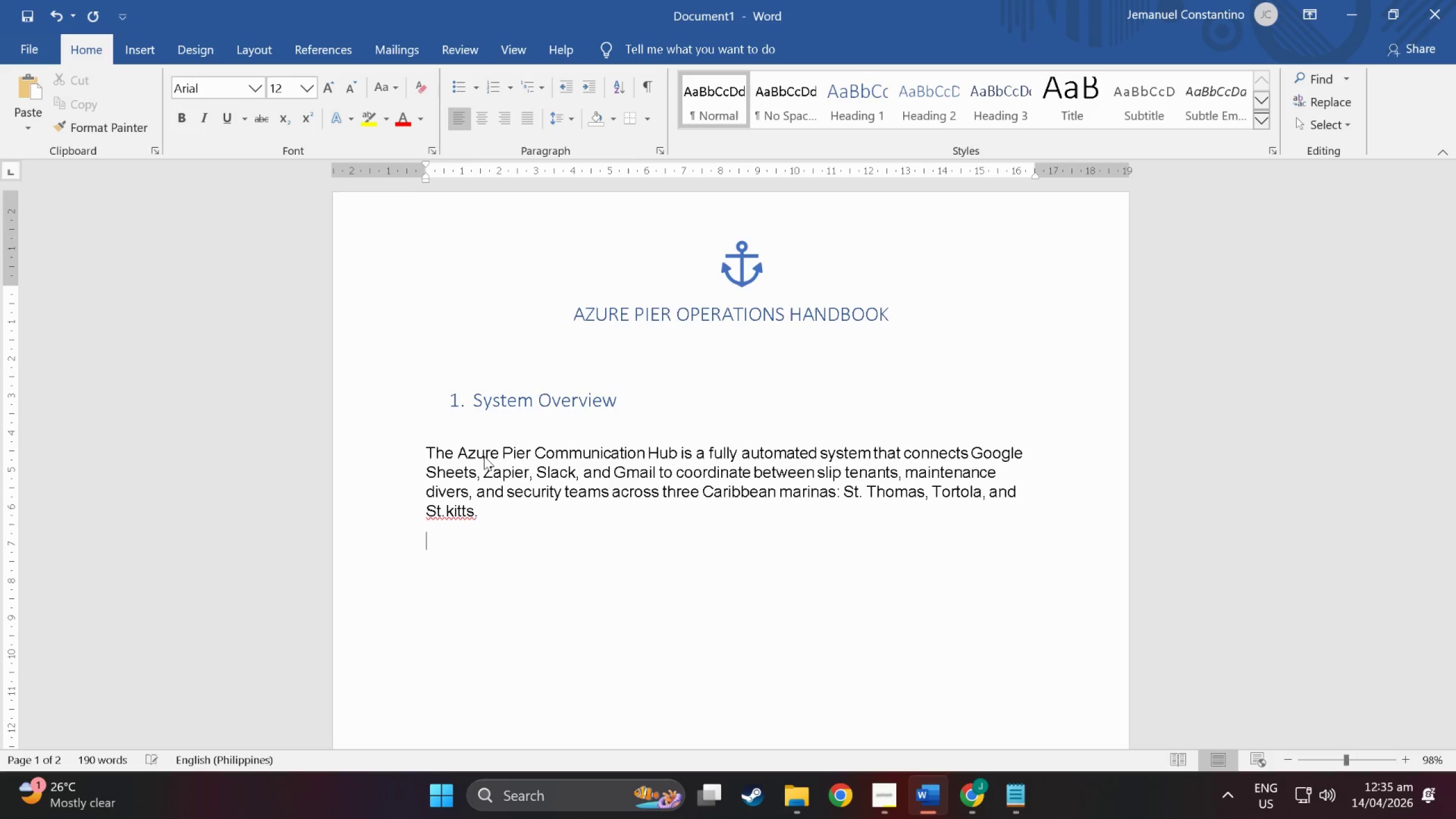 
key(Enter)
 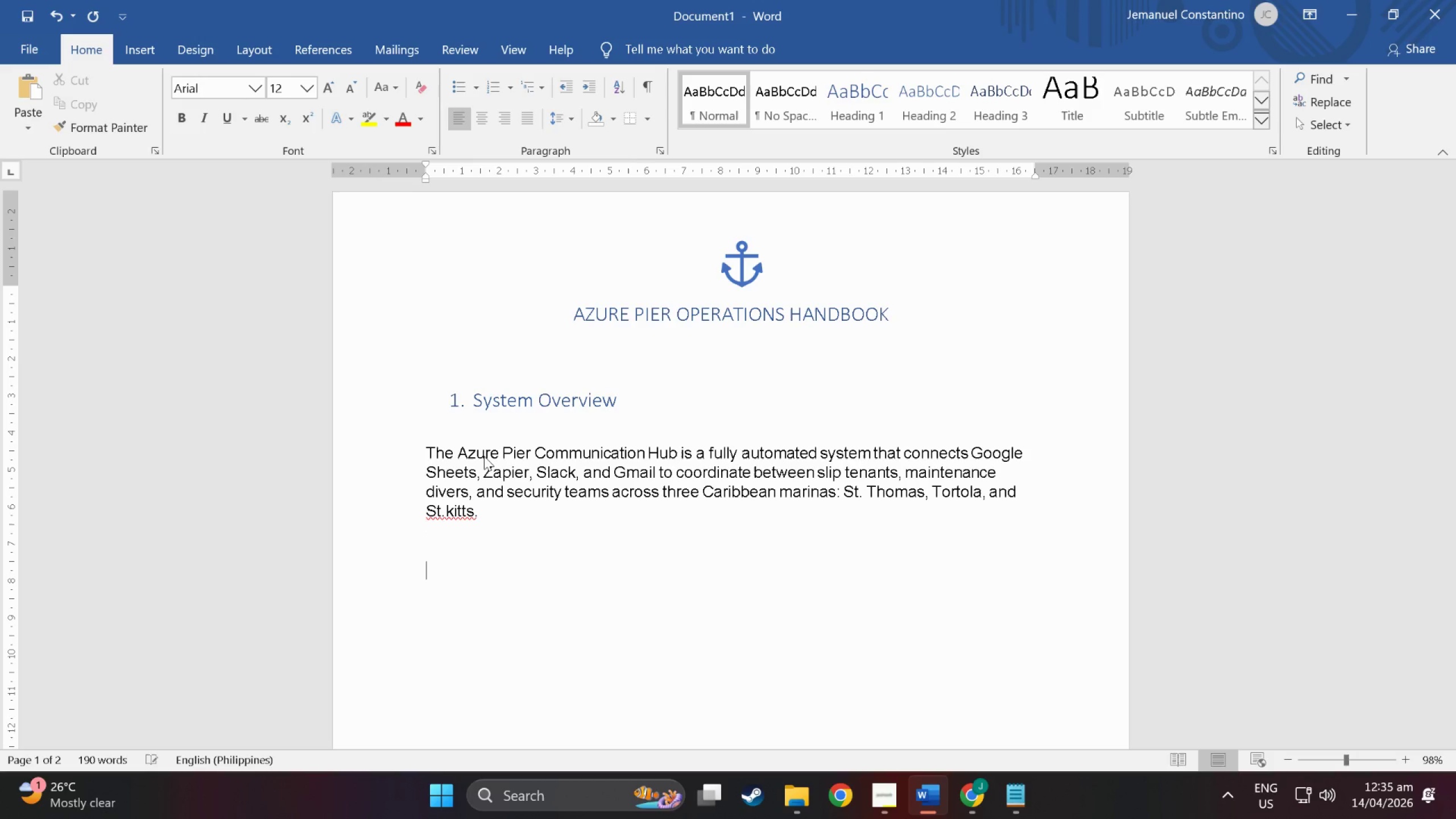 
key(Backspace)
 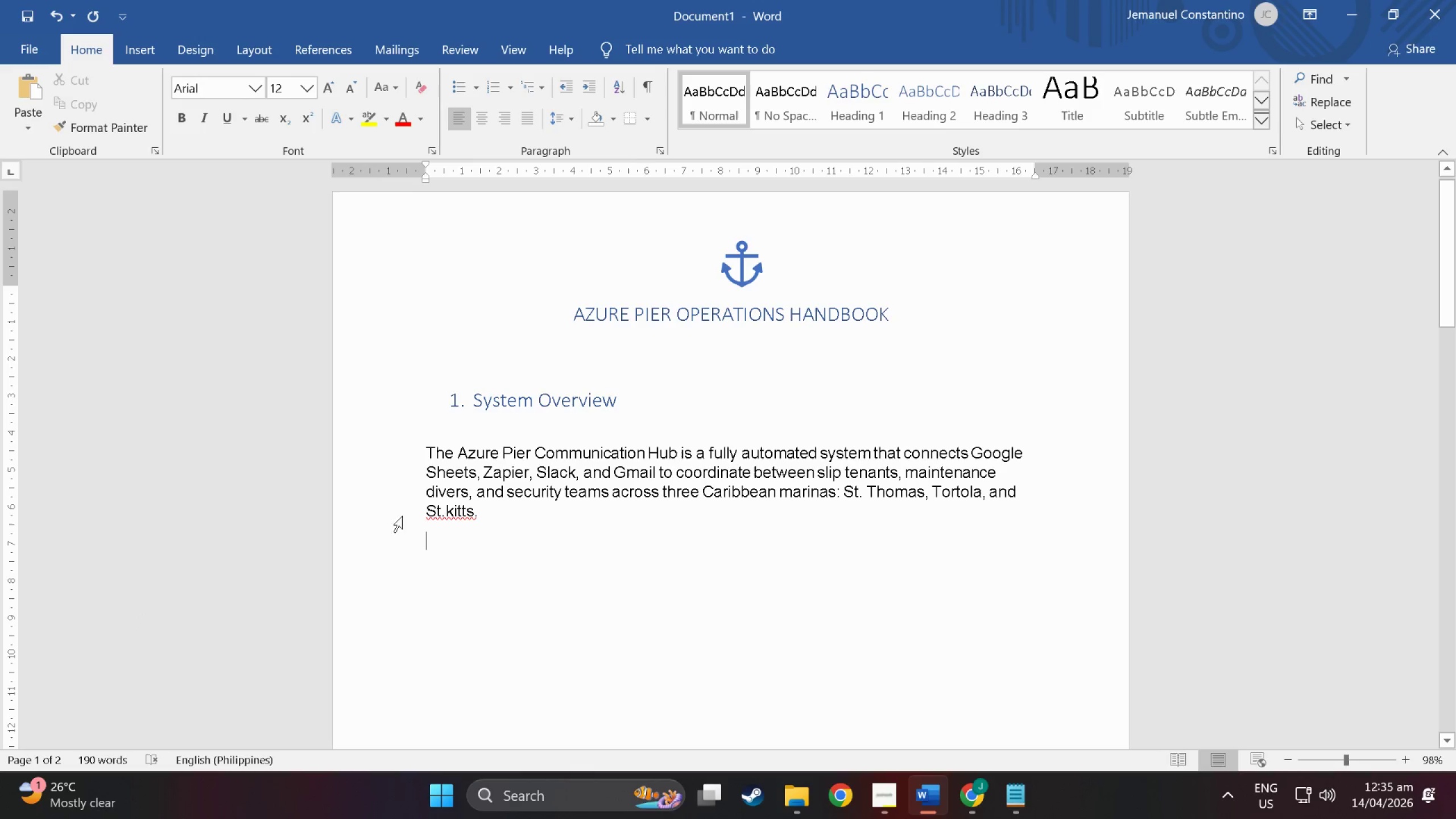 
left_click([446, 510])
 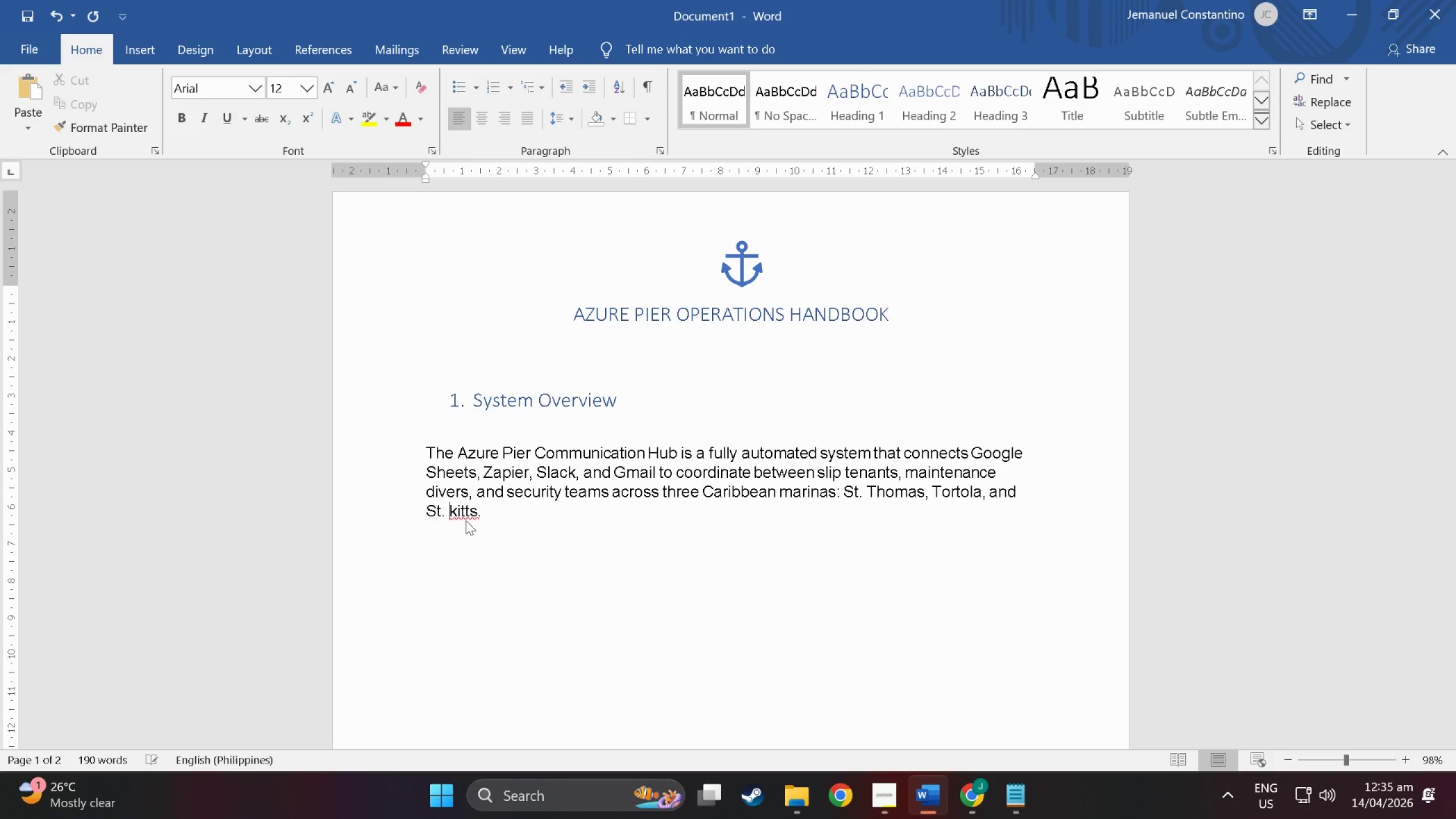 
key(Space)
 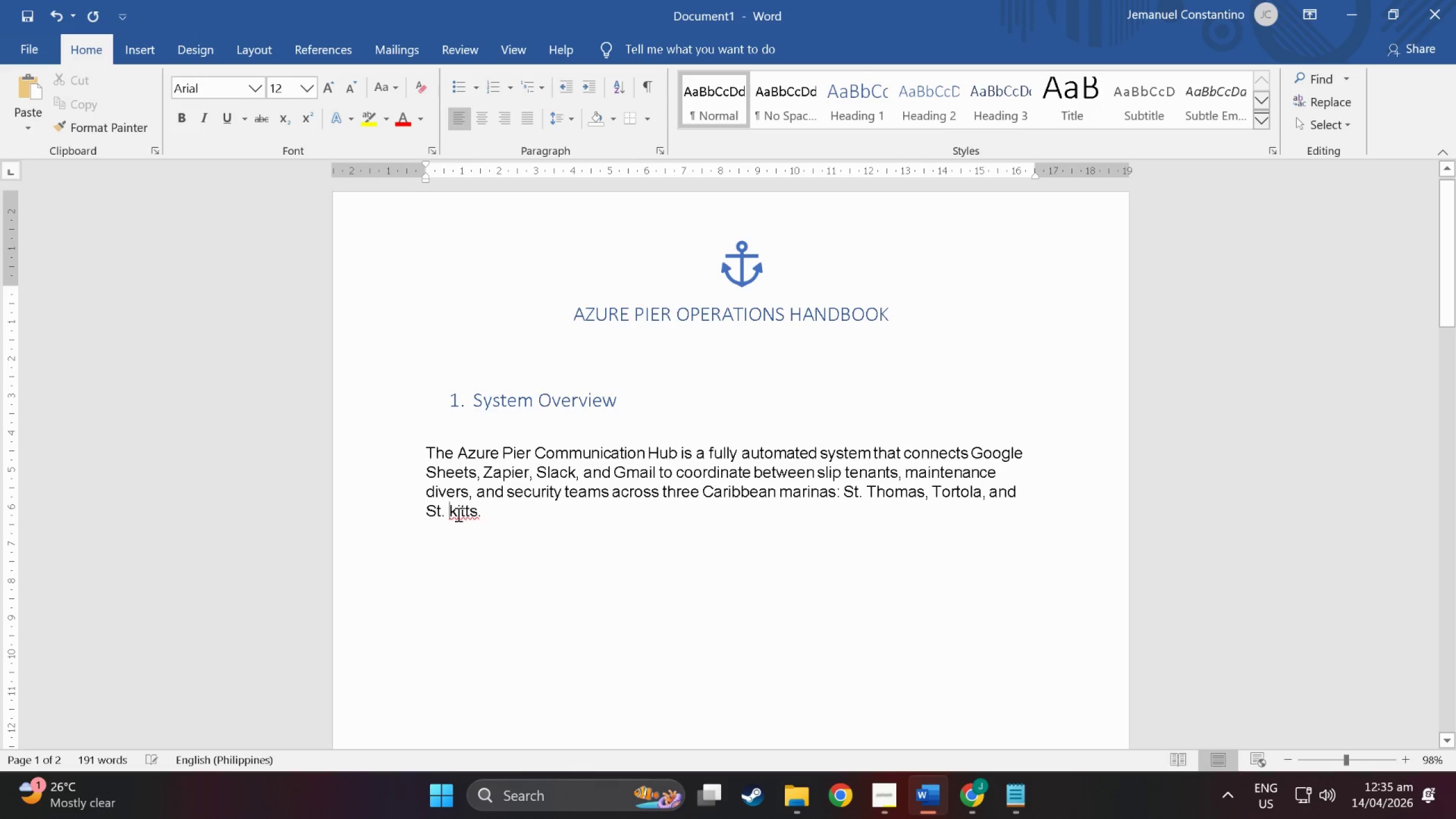 
left_click([457, 514])
 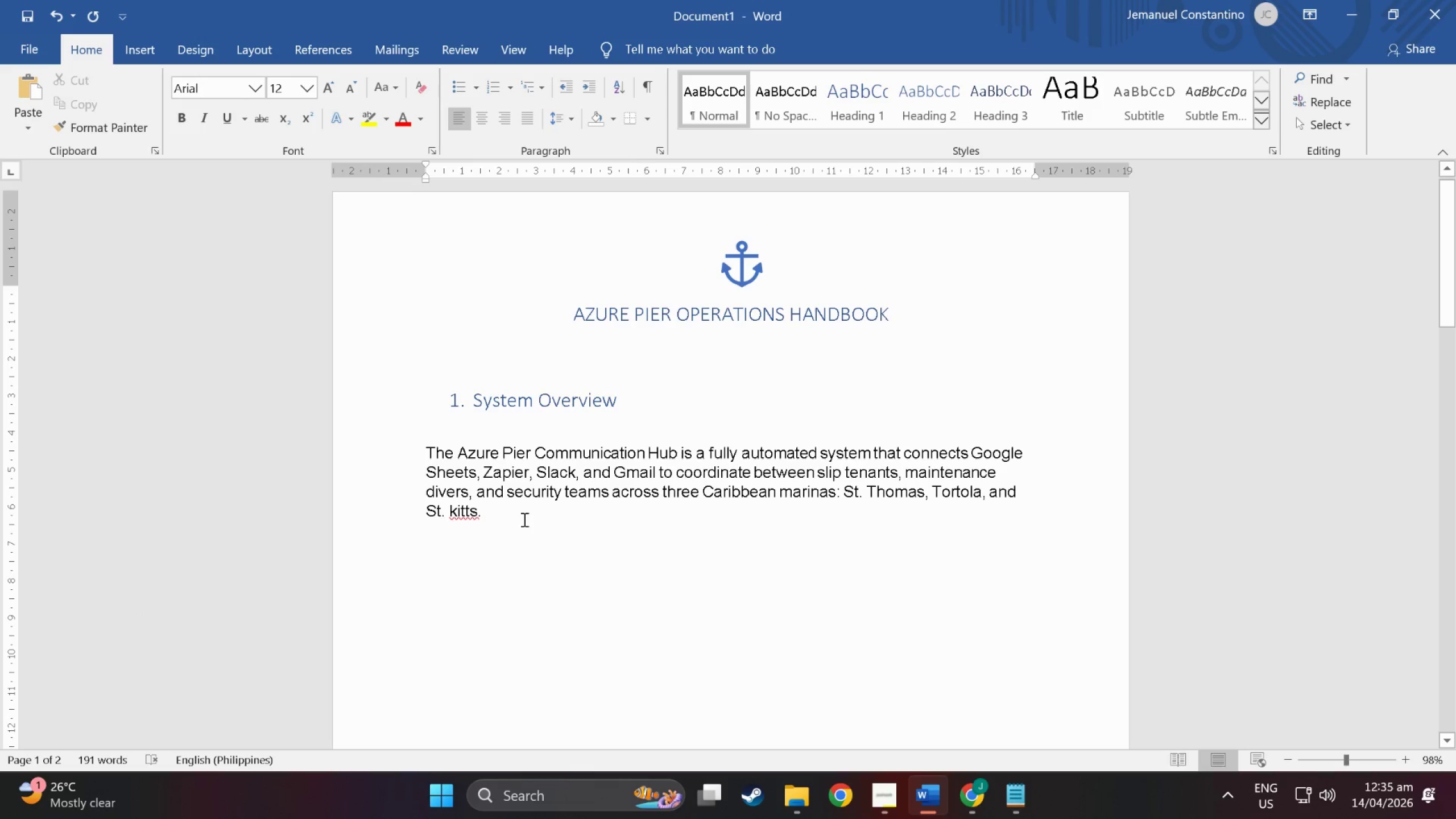 
key(Shift+Backspace)
 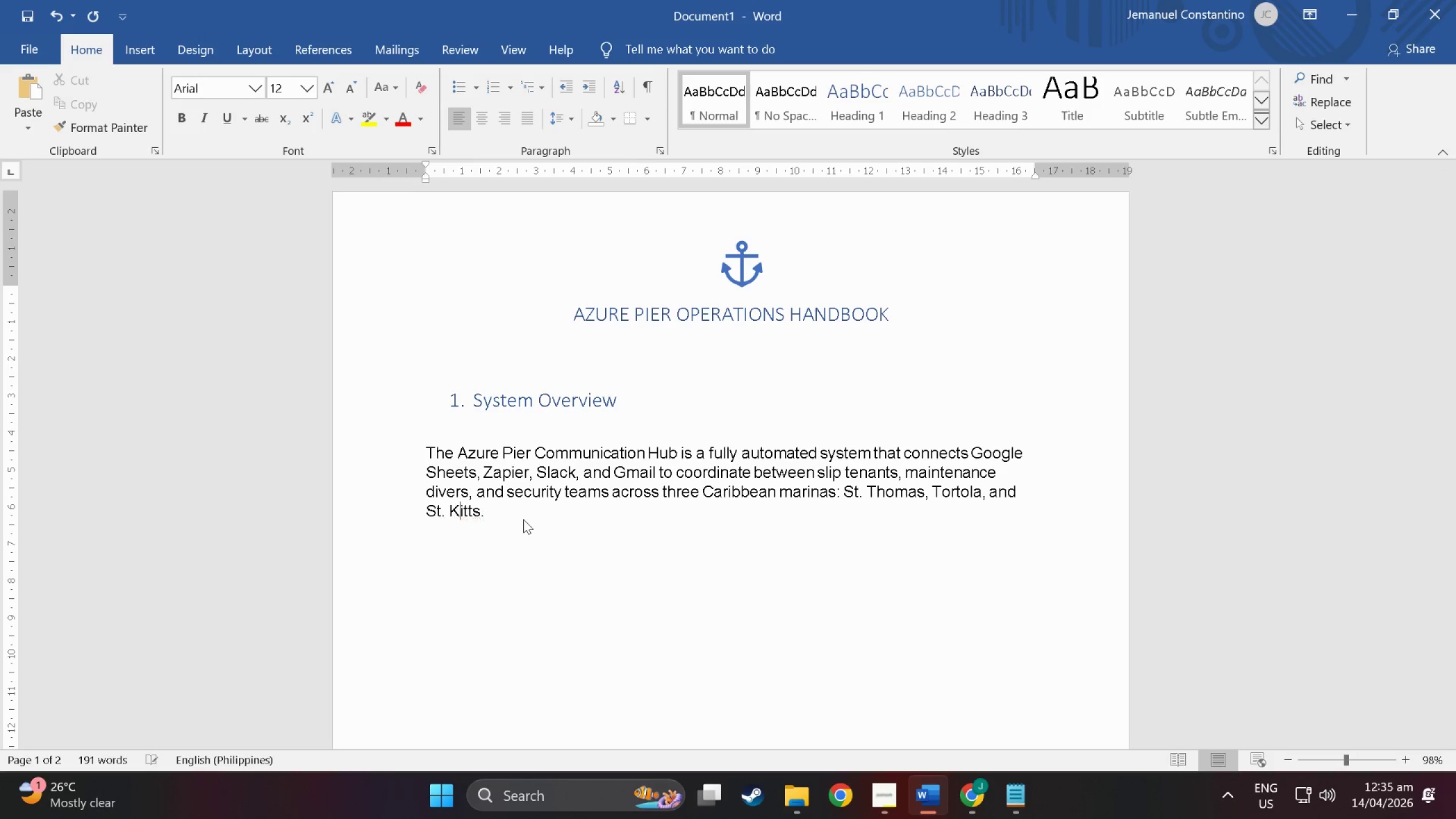 
key(Shift+K)
 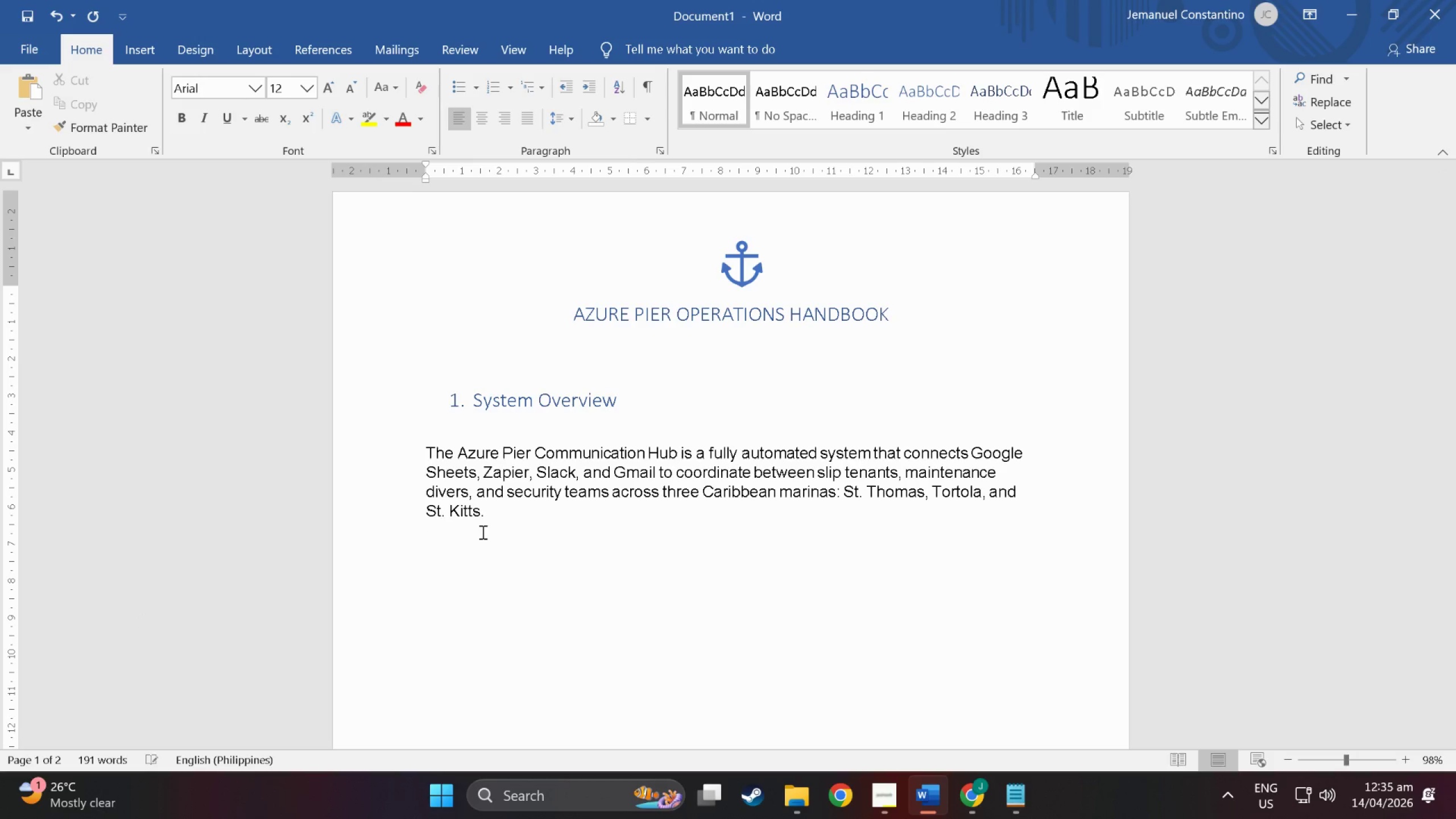 
left_click([404, 556])
 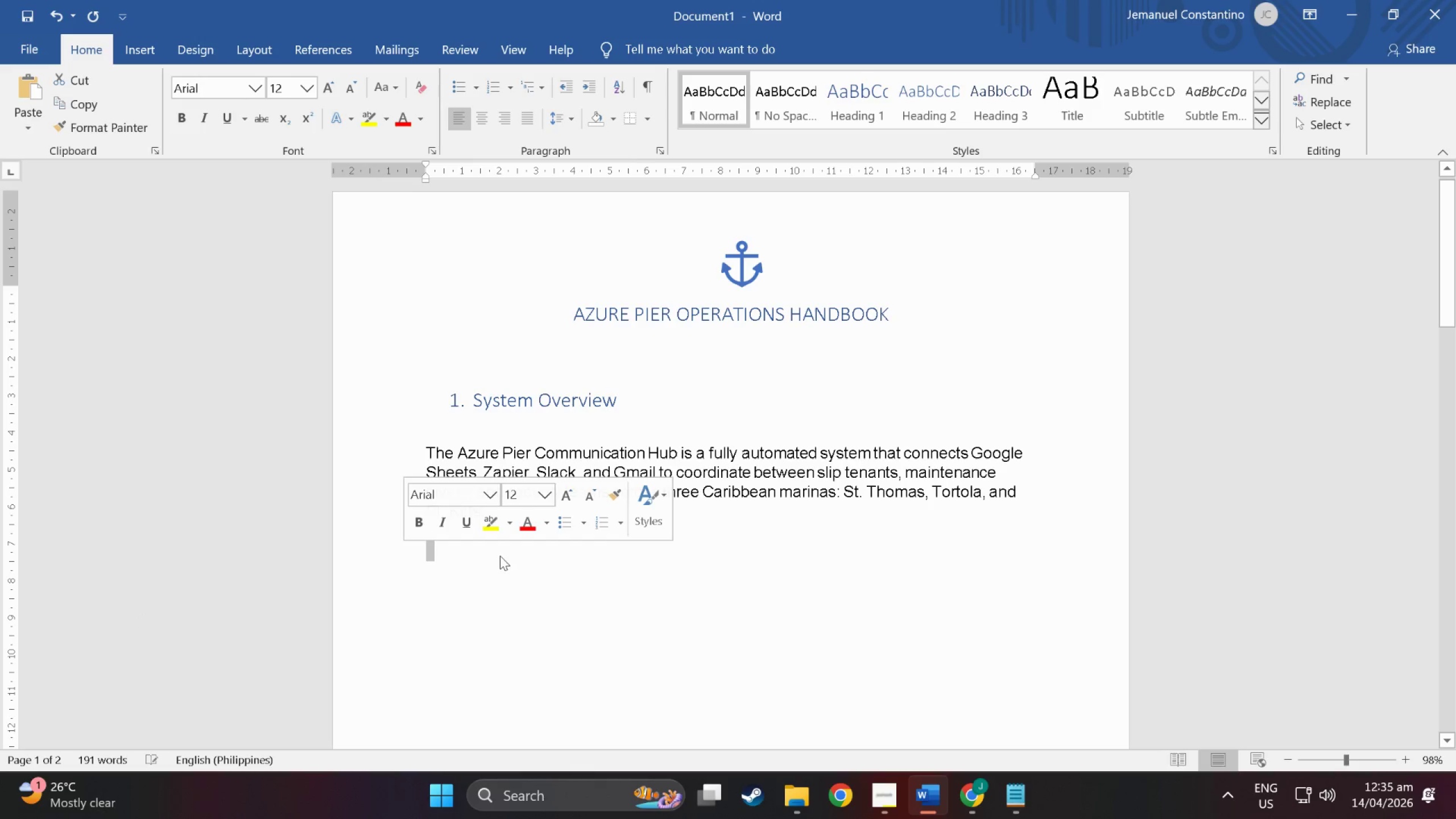 
left_click([499, 556])
 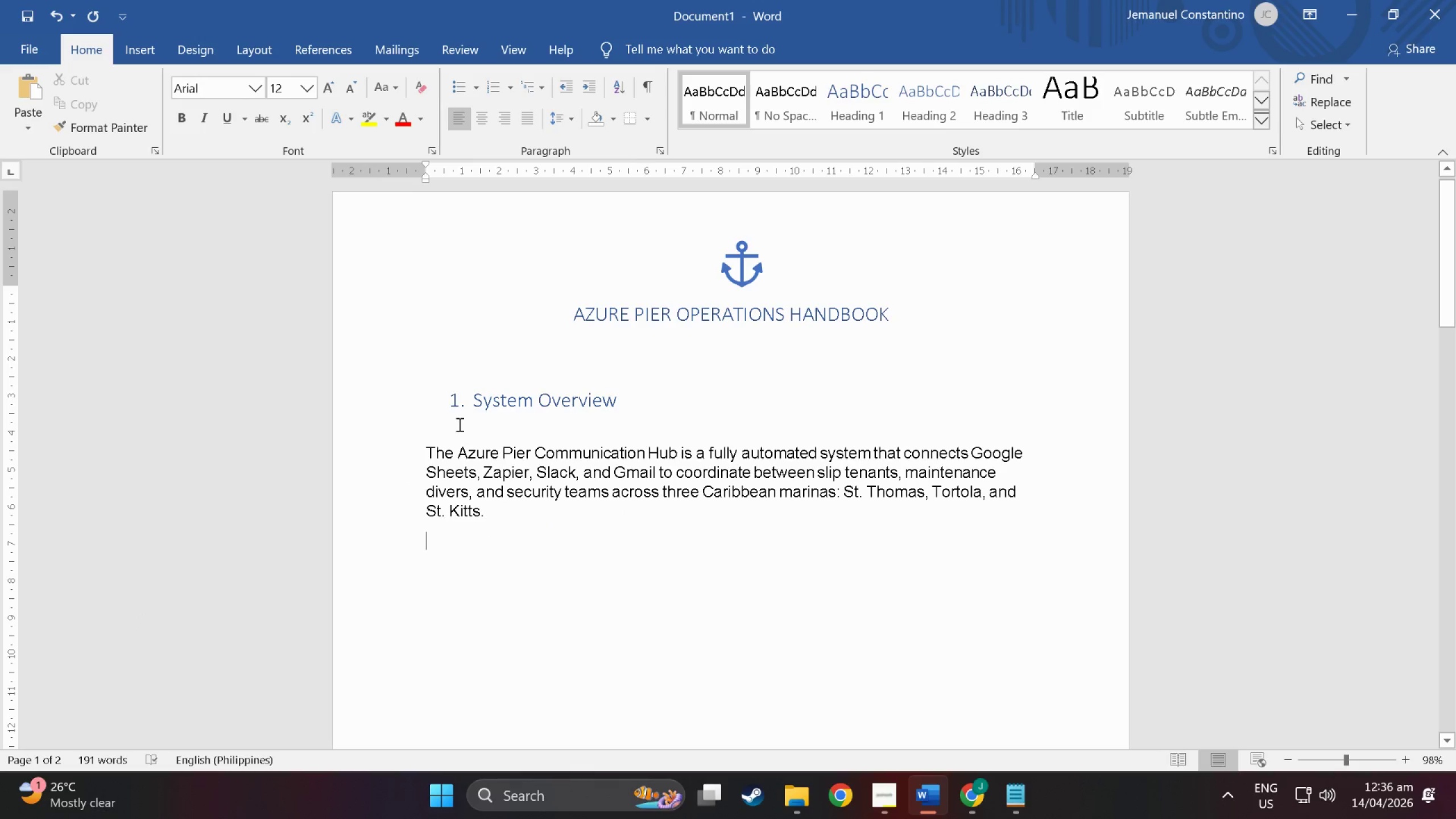 
left_click([444, 397])
 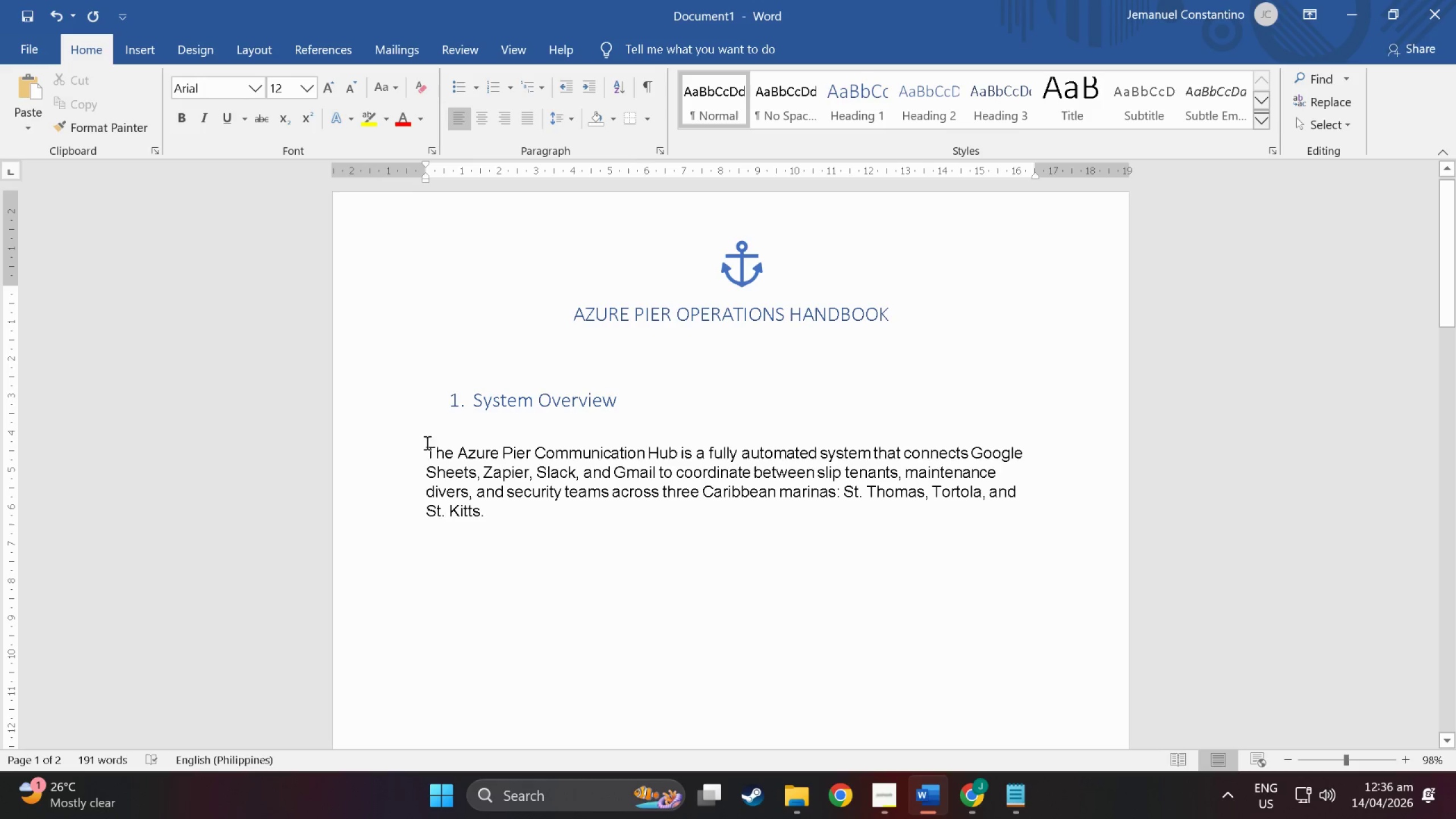 
left_click([425, 455])
 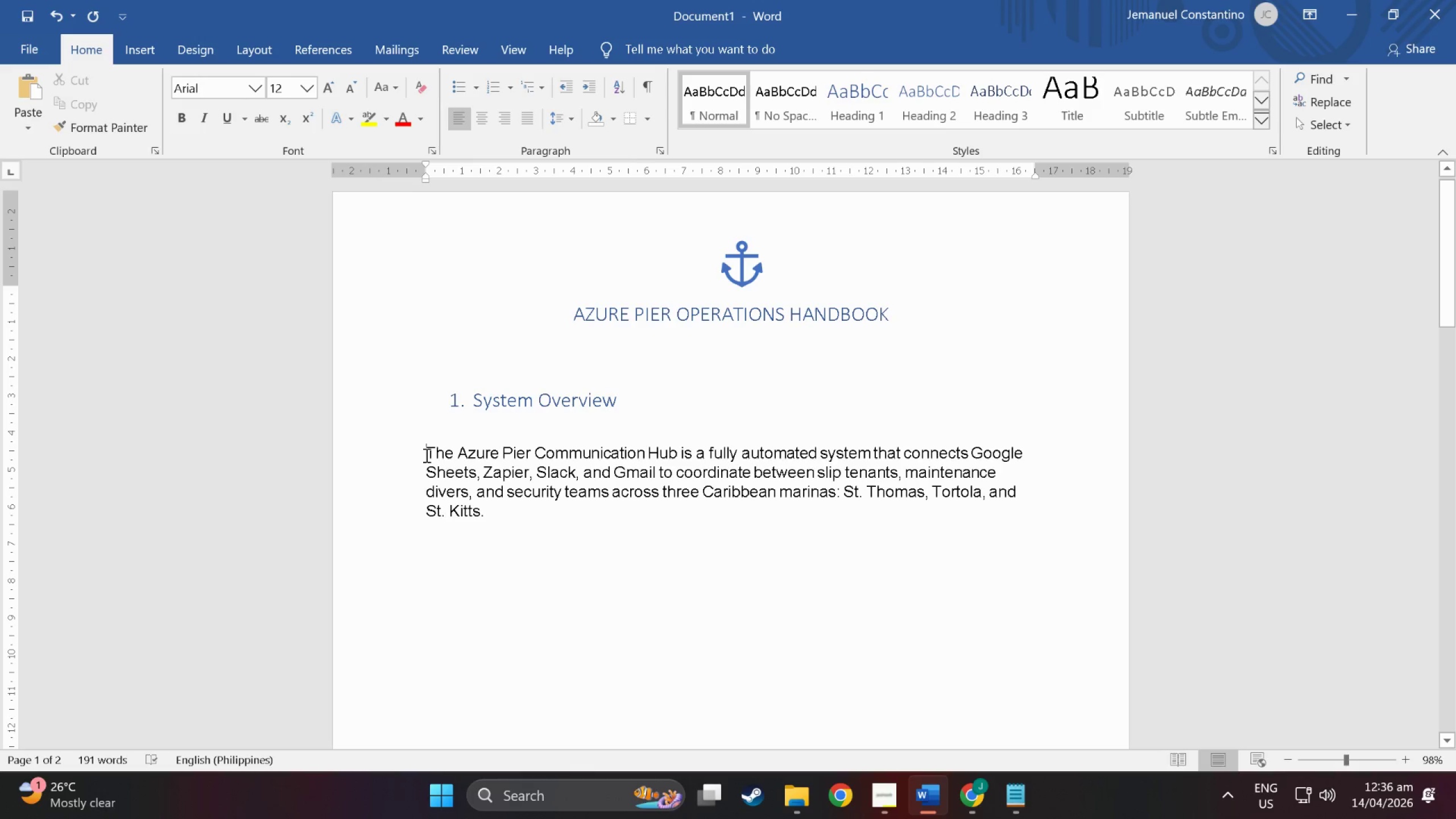 
key(Tab)
 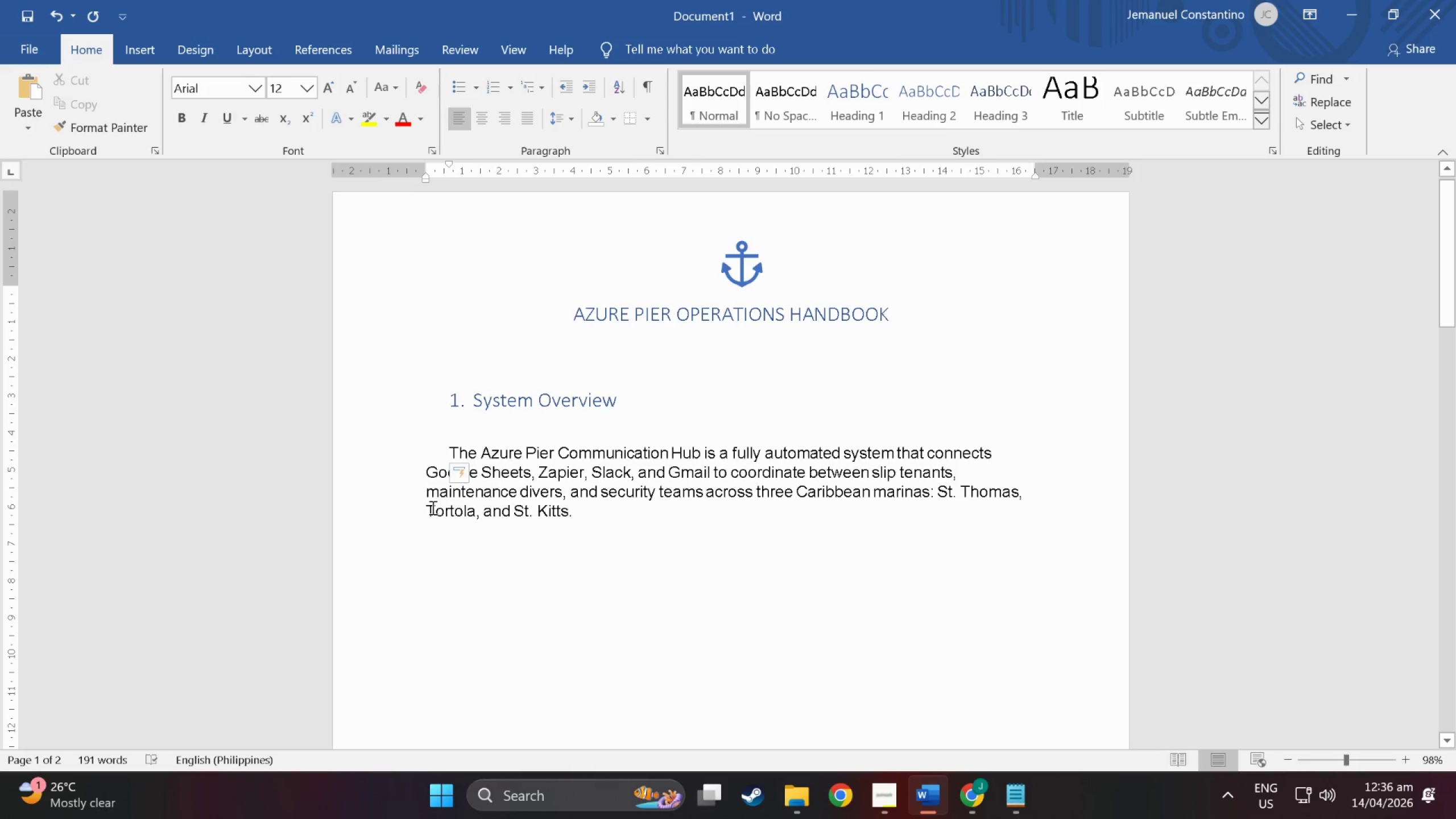 
left_click([442, 560])
 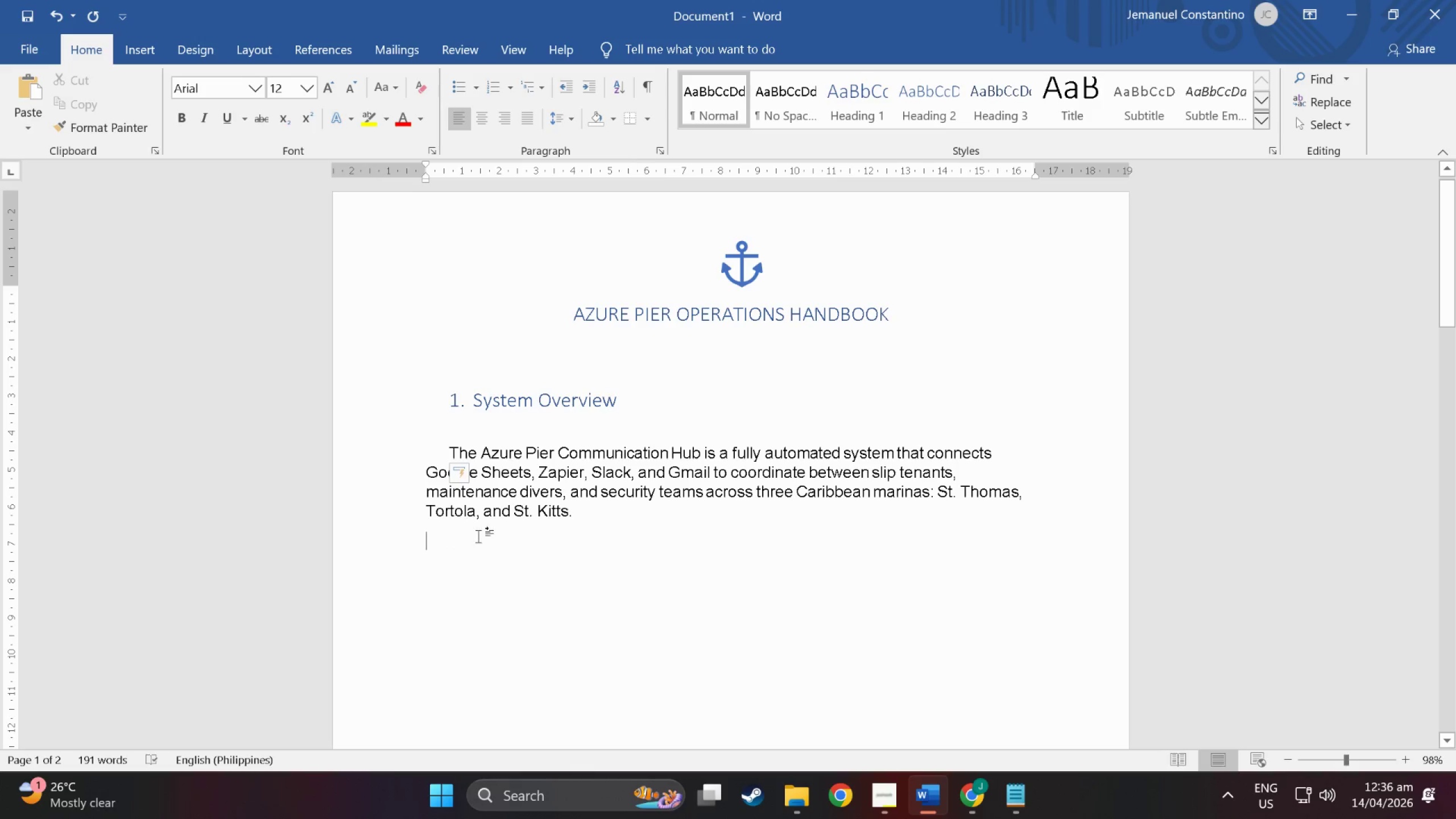 
left_click([570, 542])
 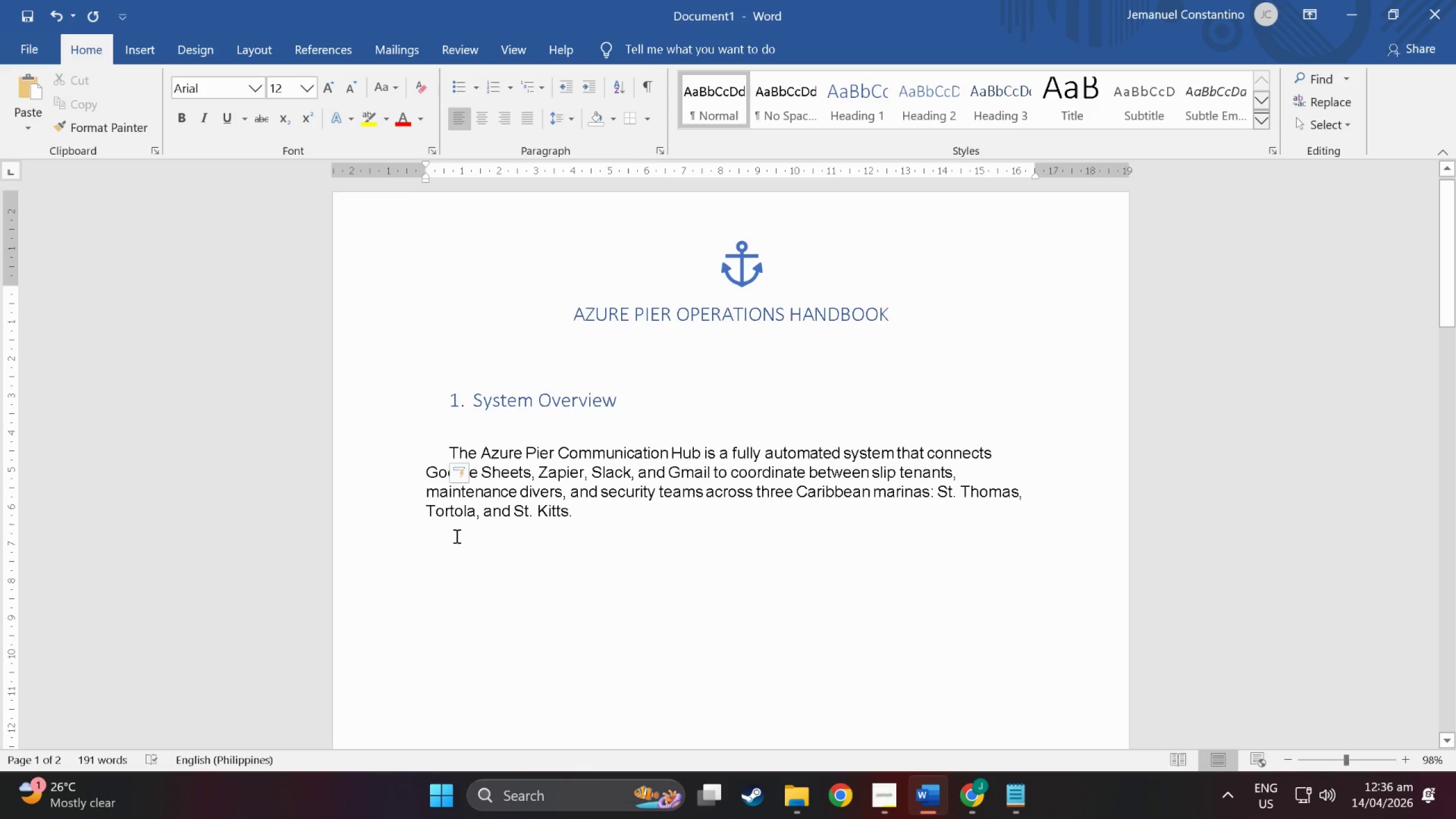 
wait(5.54)
 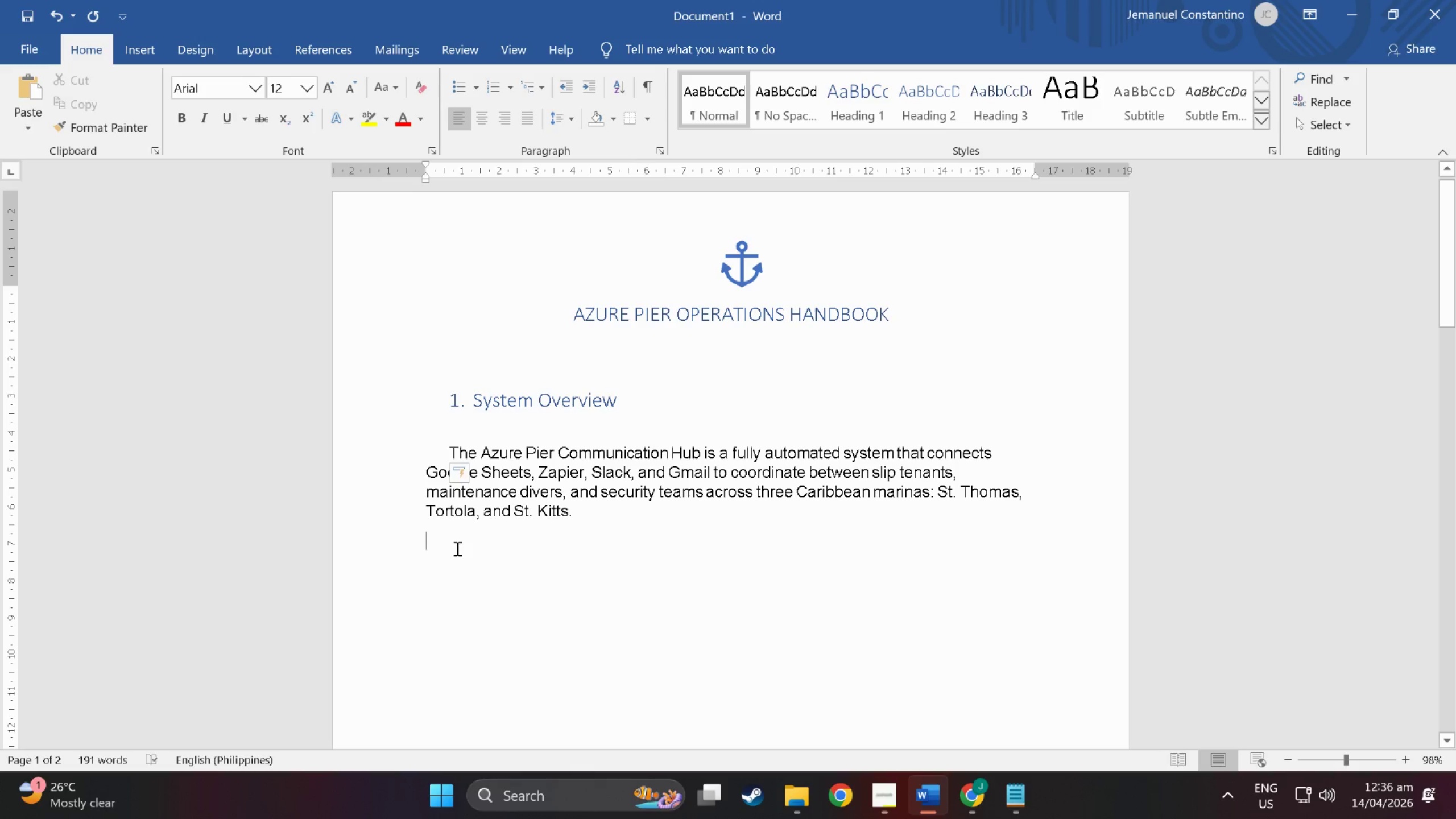 
left_click([441, 449])
 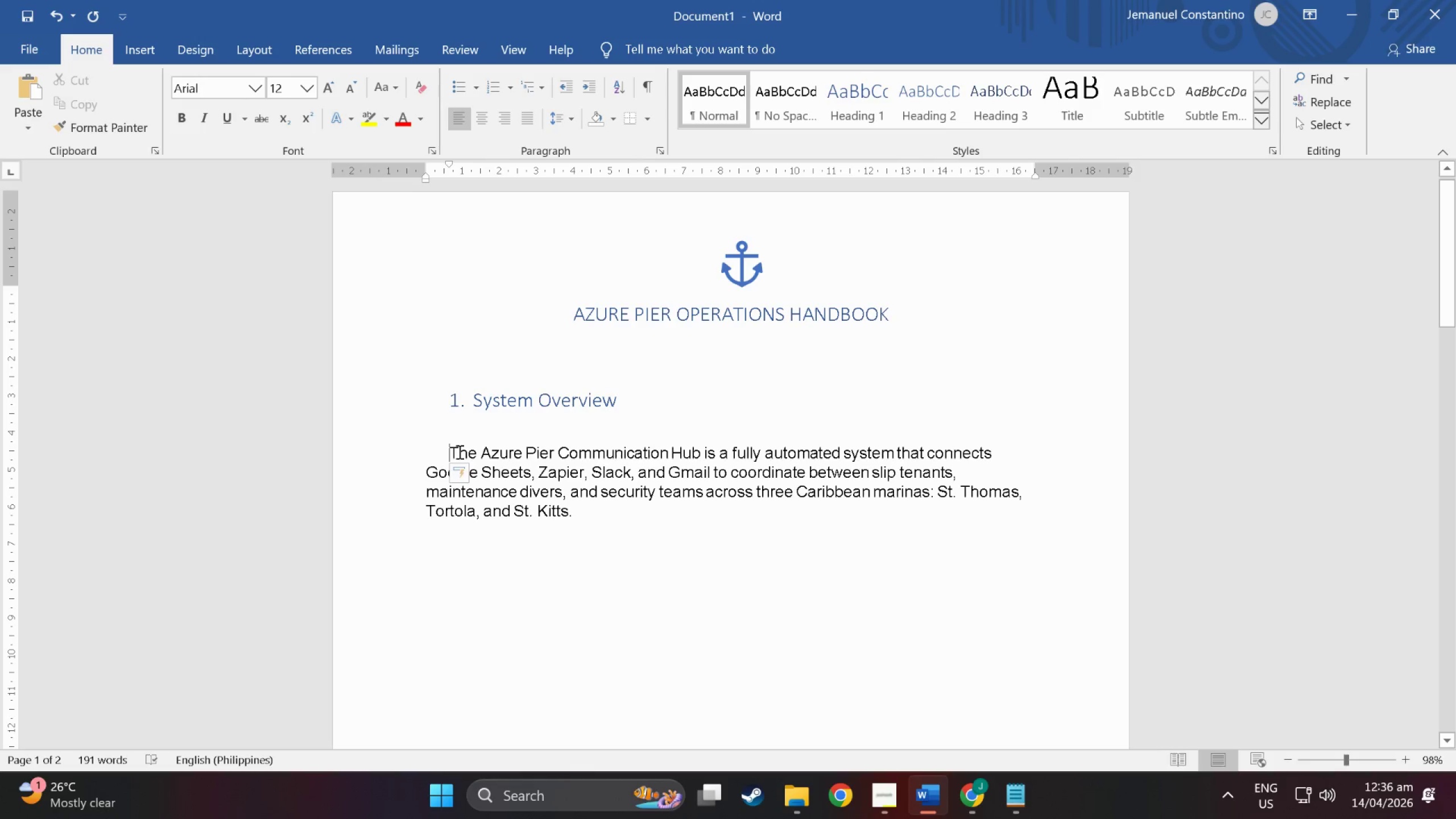 
key(ArrowDown)
 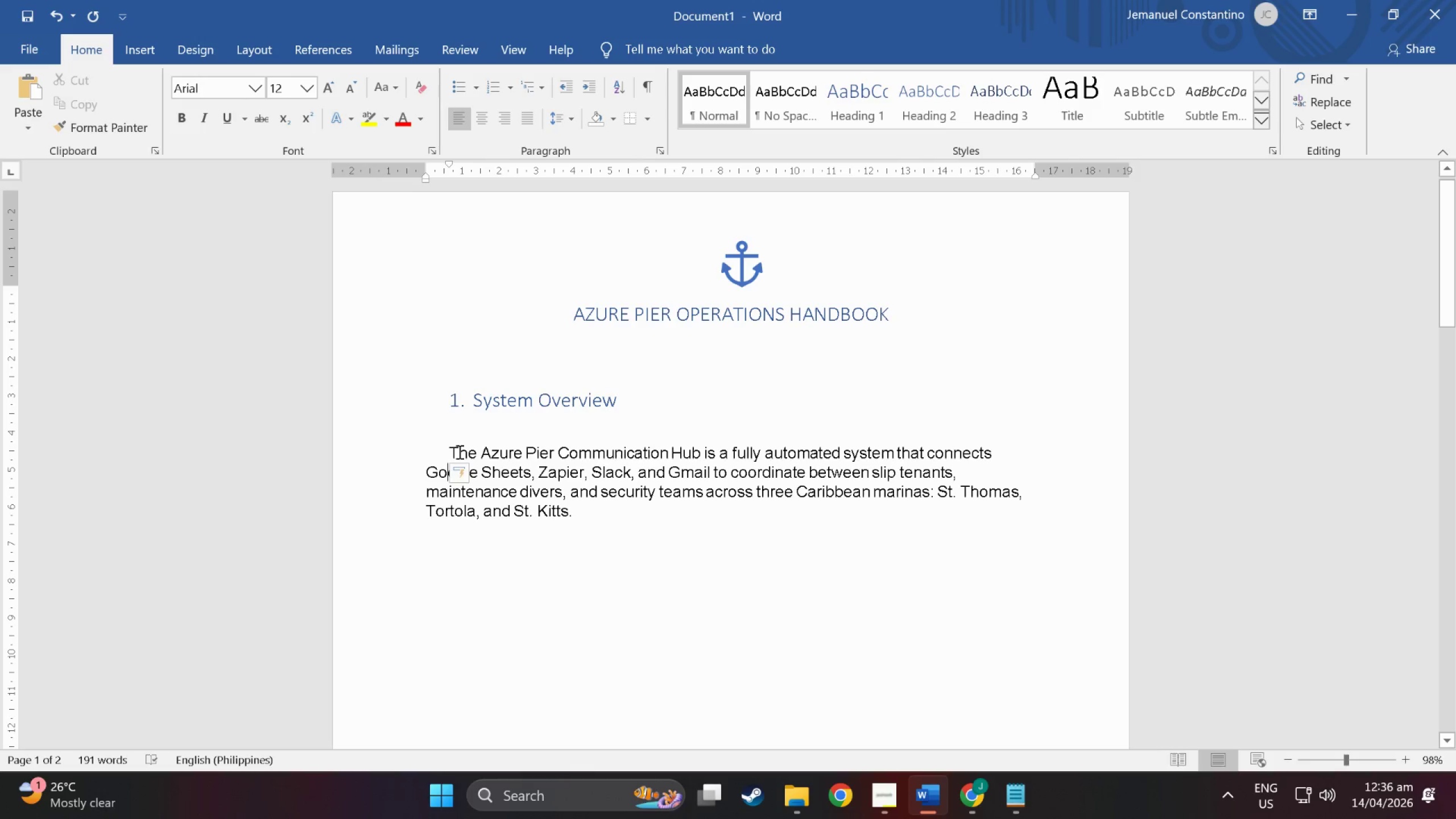 
key(ArrowLeft)
 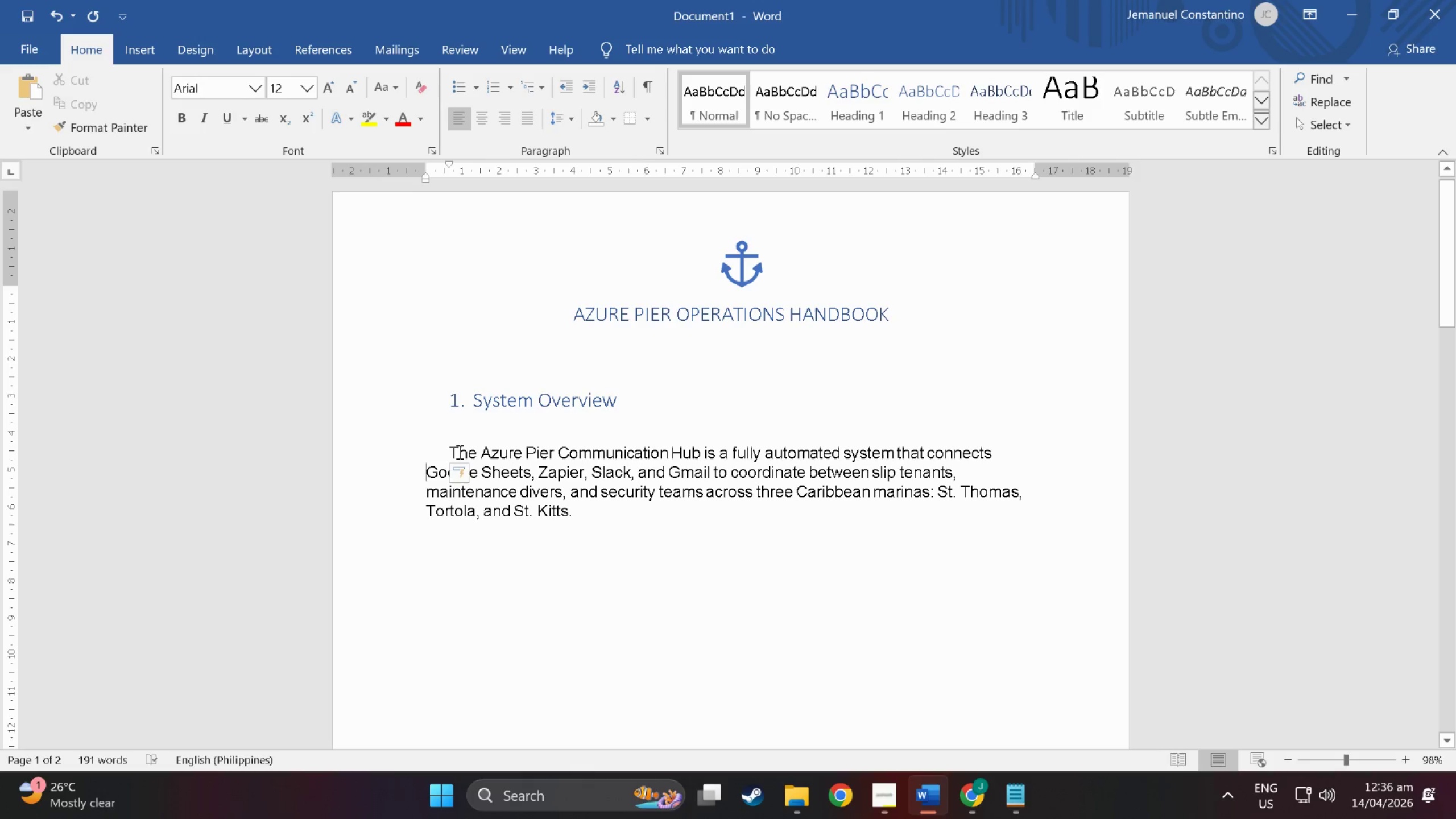 
key(ArrowLeft)
 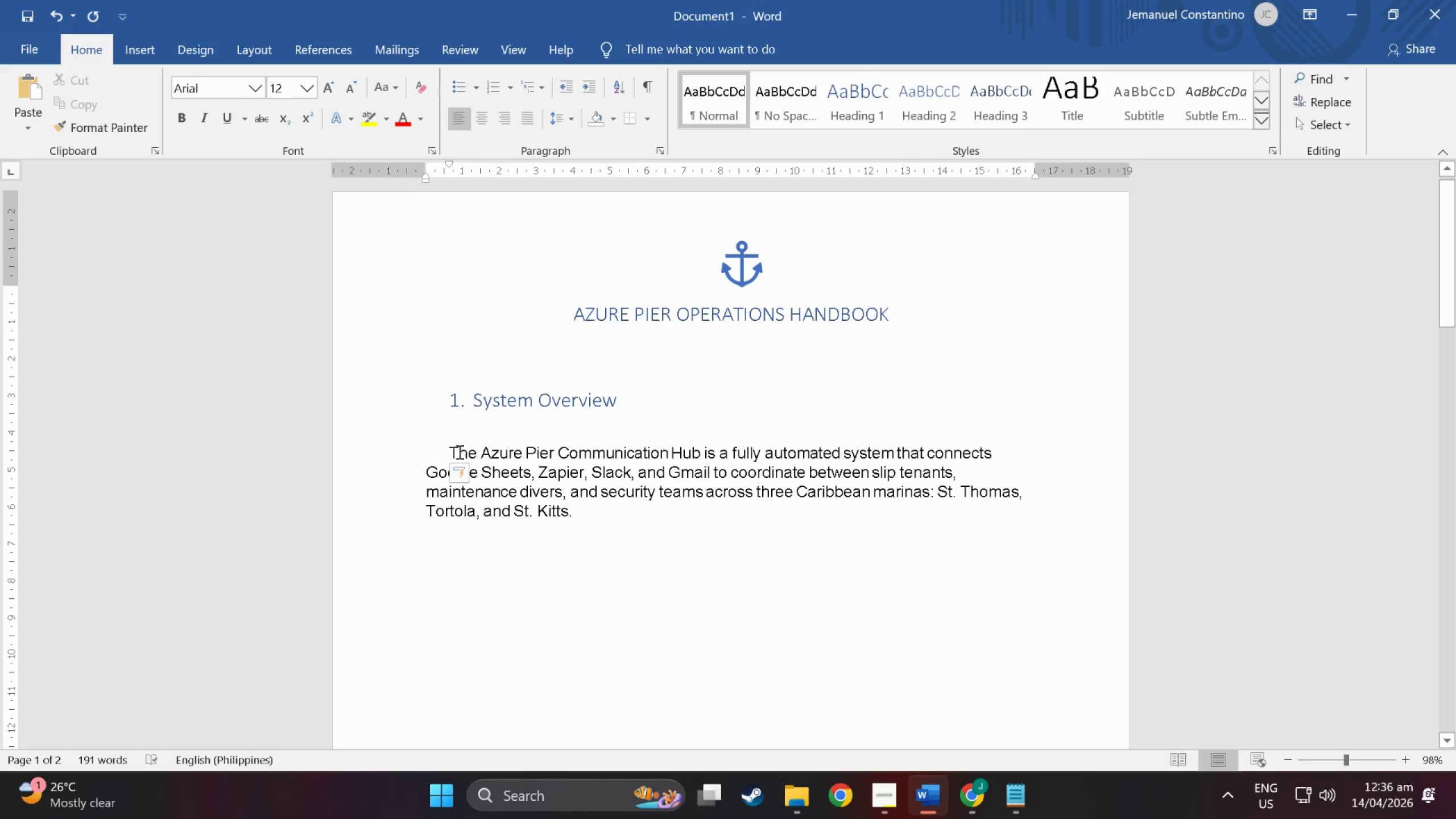 
key(Tab)
 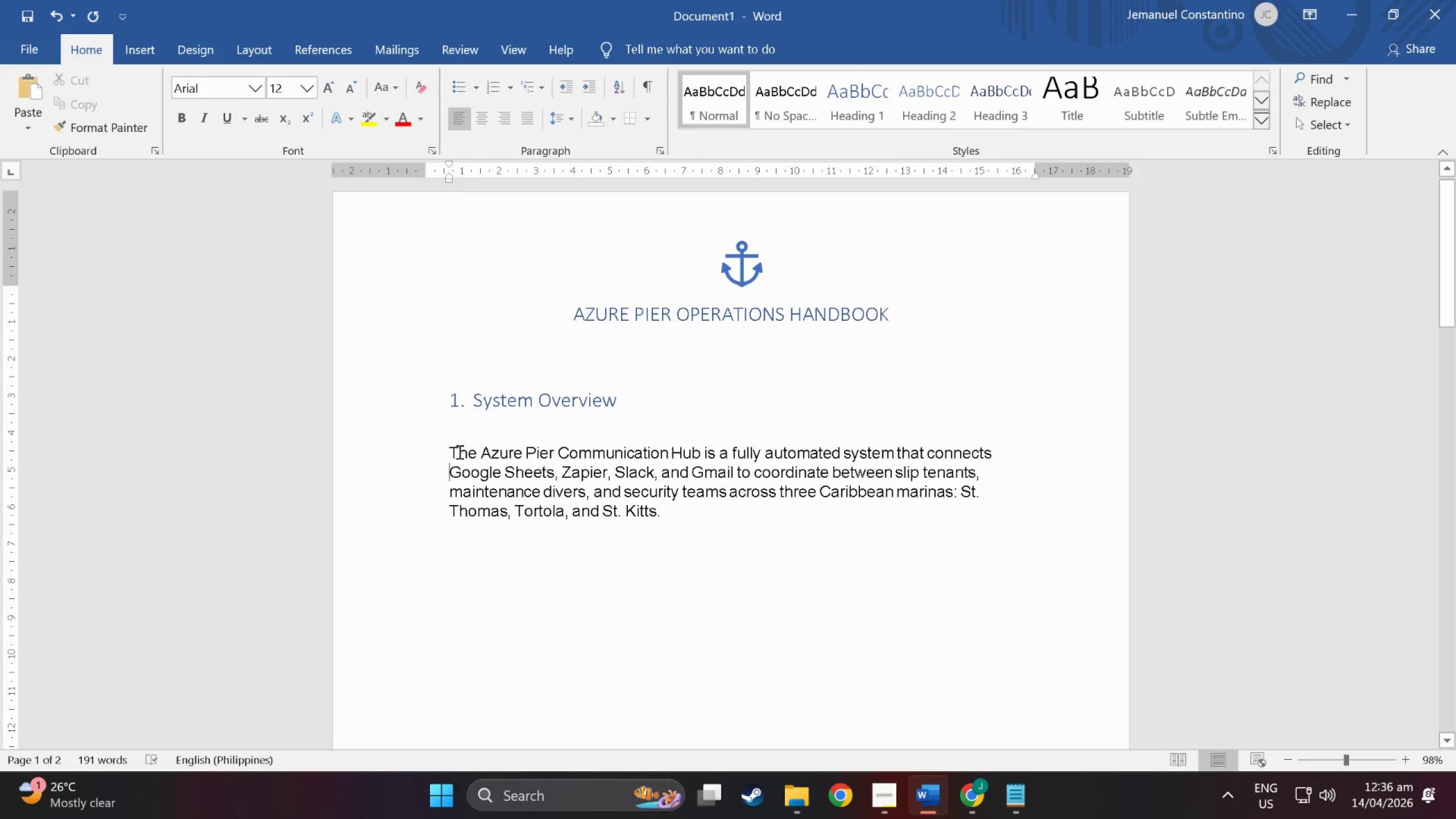 
key(ArrowDown)
 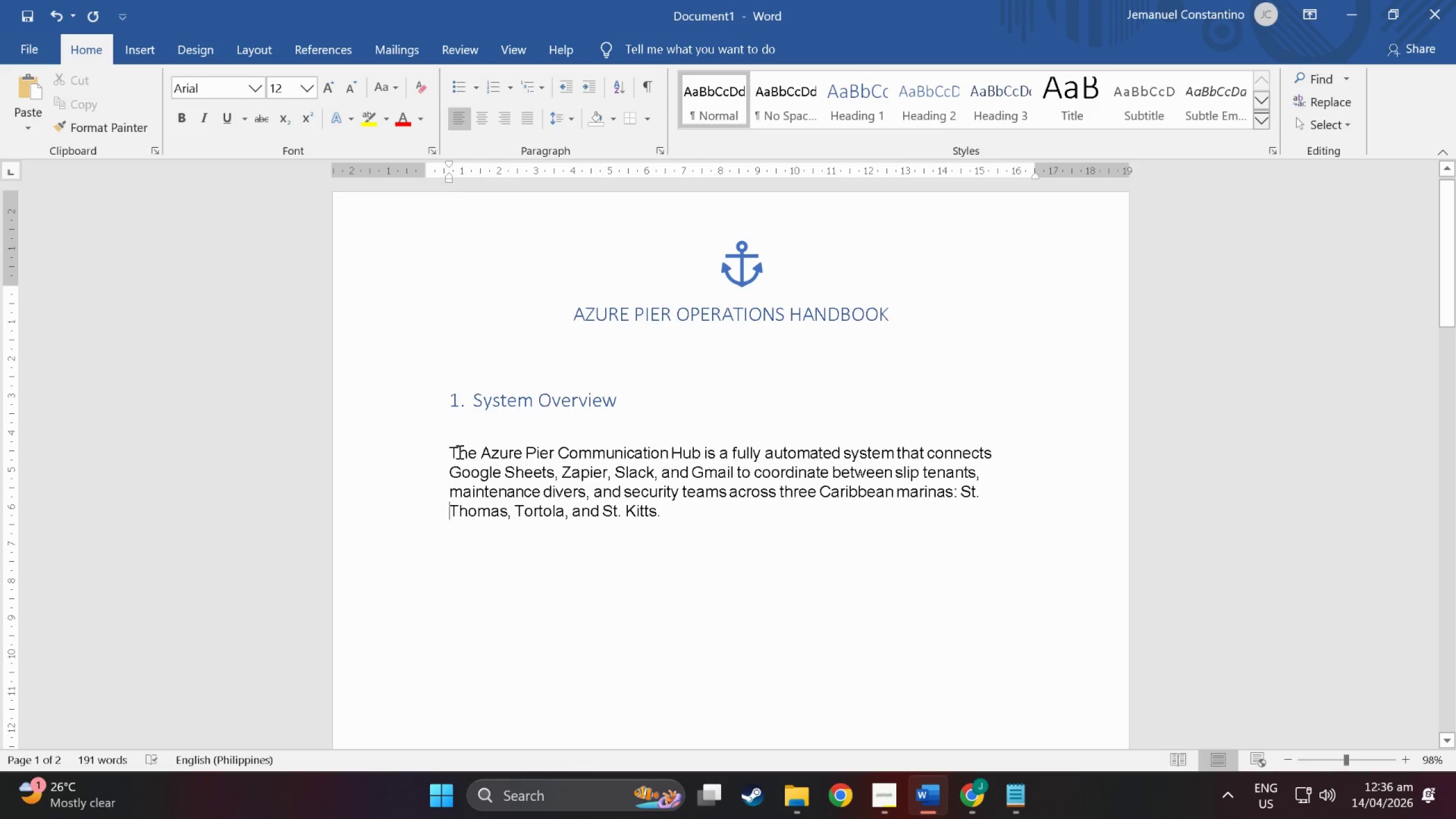 
key(ArrowDown)
 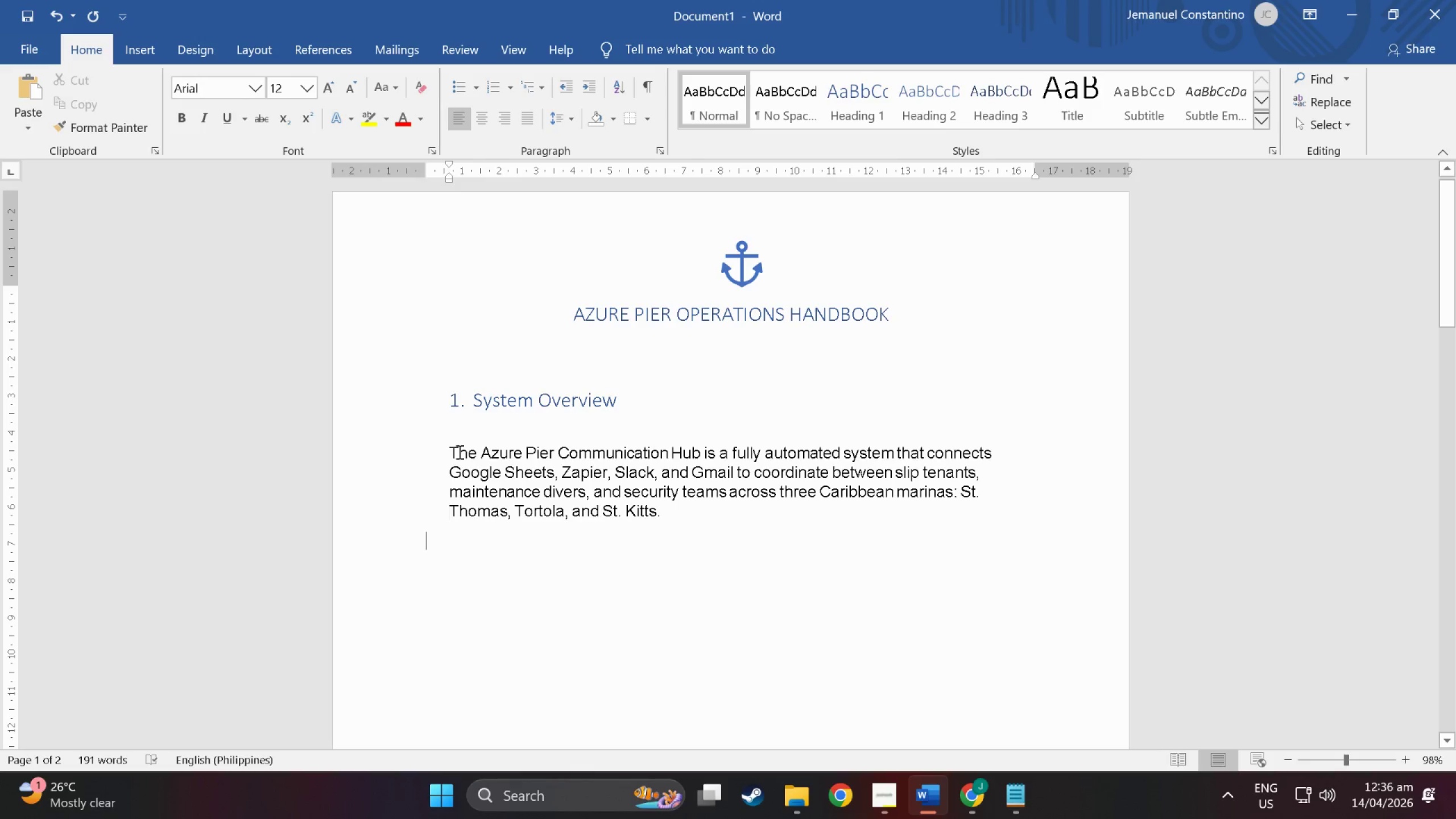 
key(ArrowDown)
 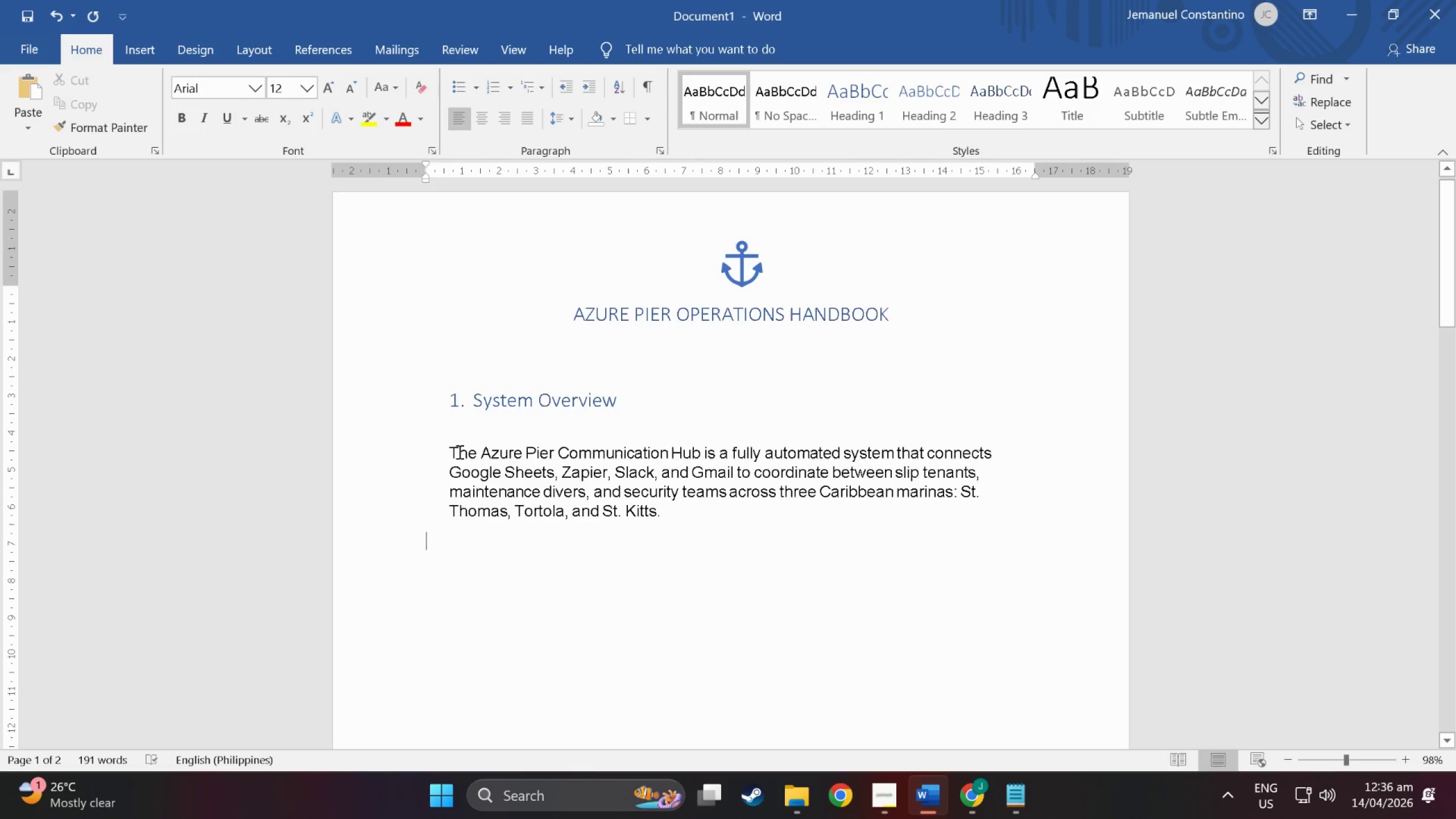 
key(ArrowUp)
 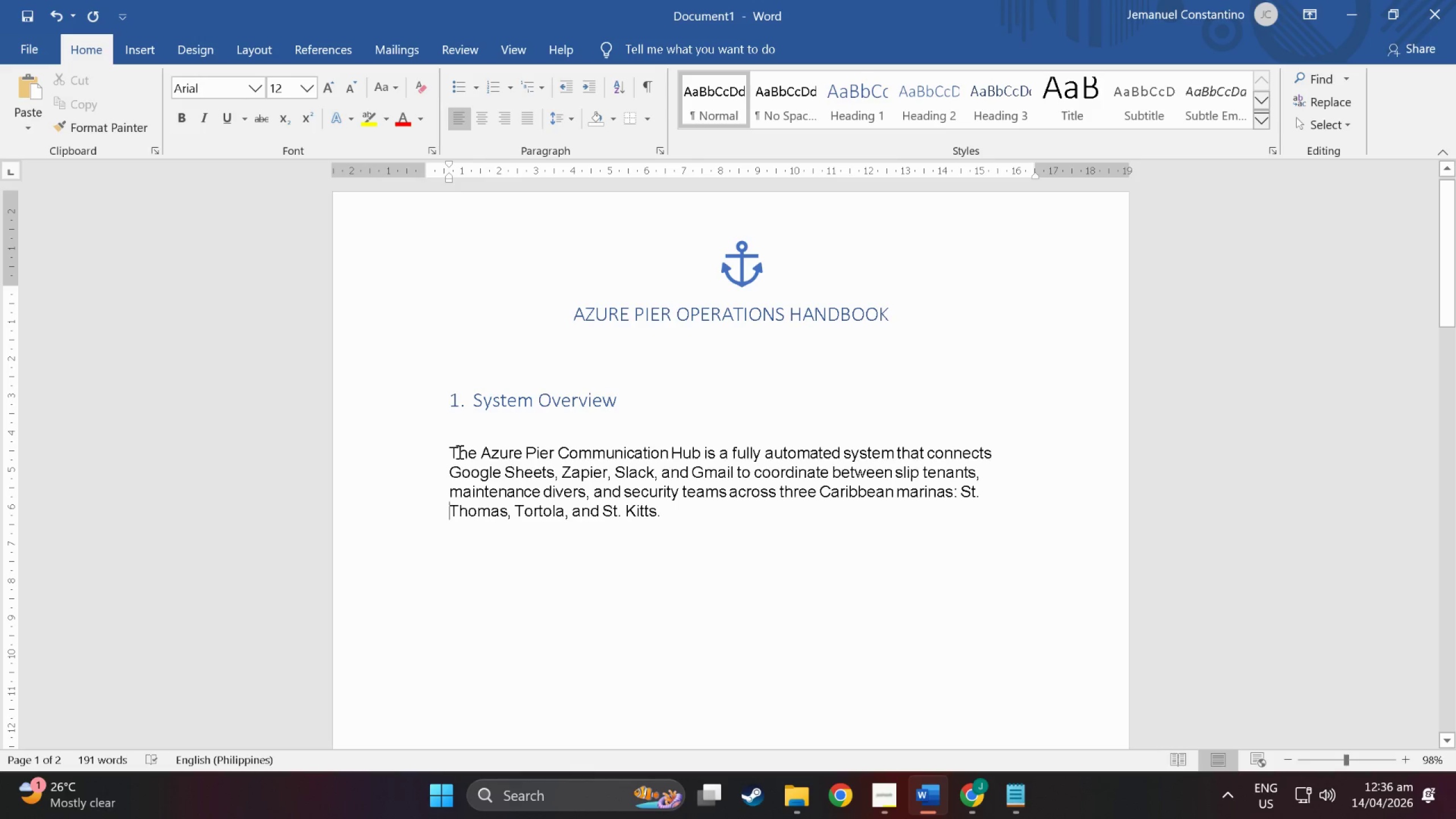 
key(ArrowDown)
 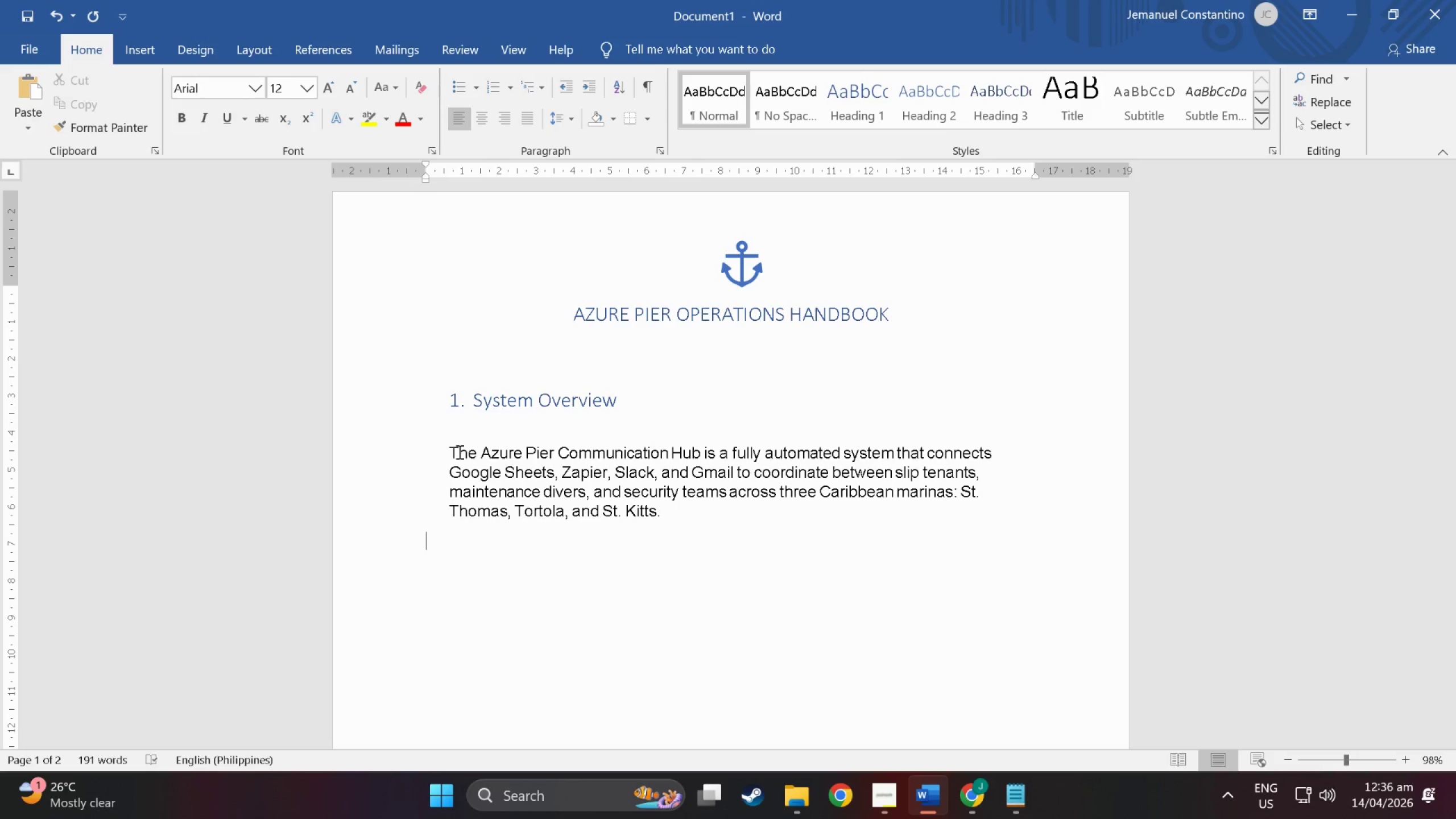 
key(ArrowUp)
 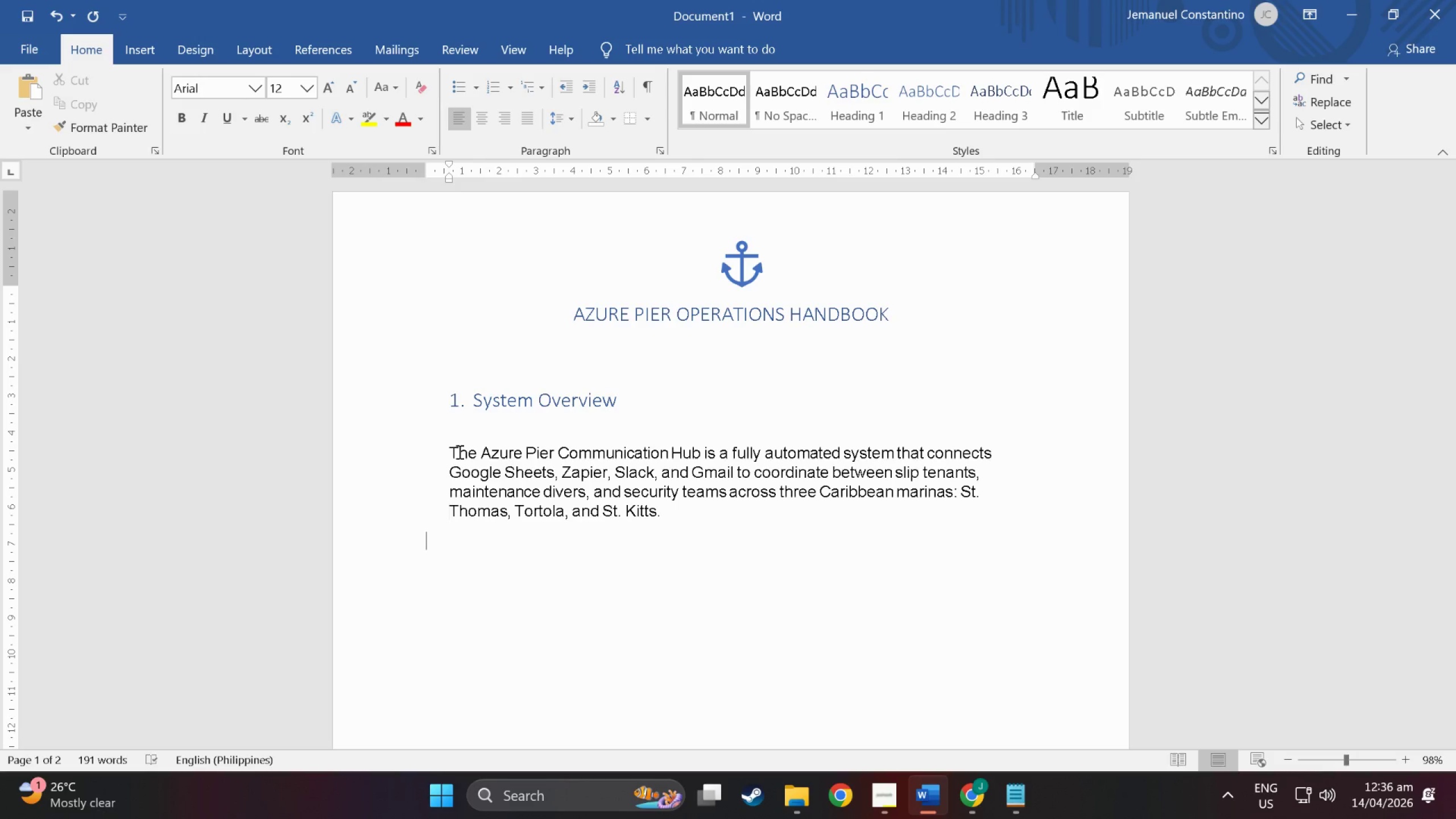 
key(ArrowDown)
 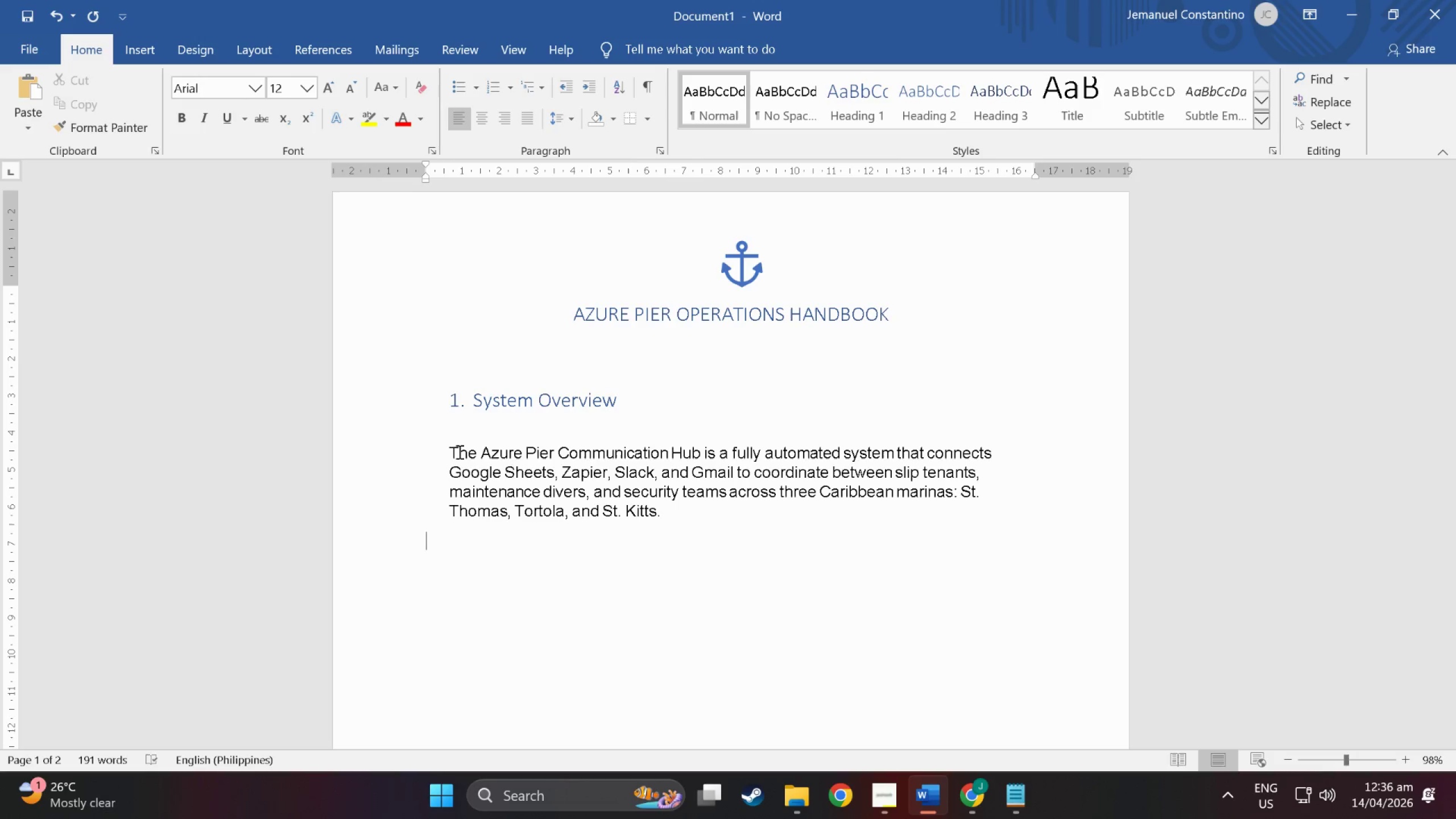 
key(Tab)
 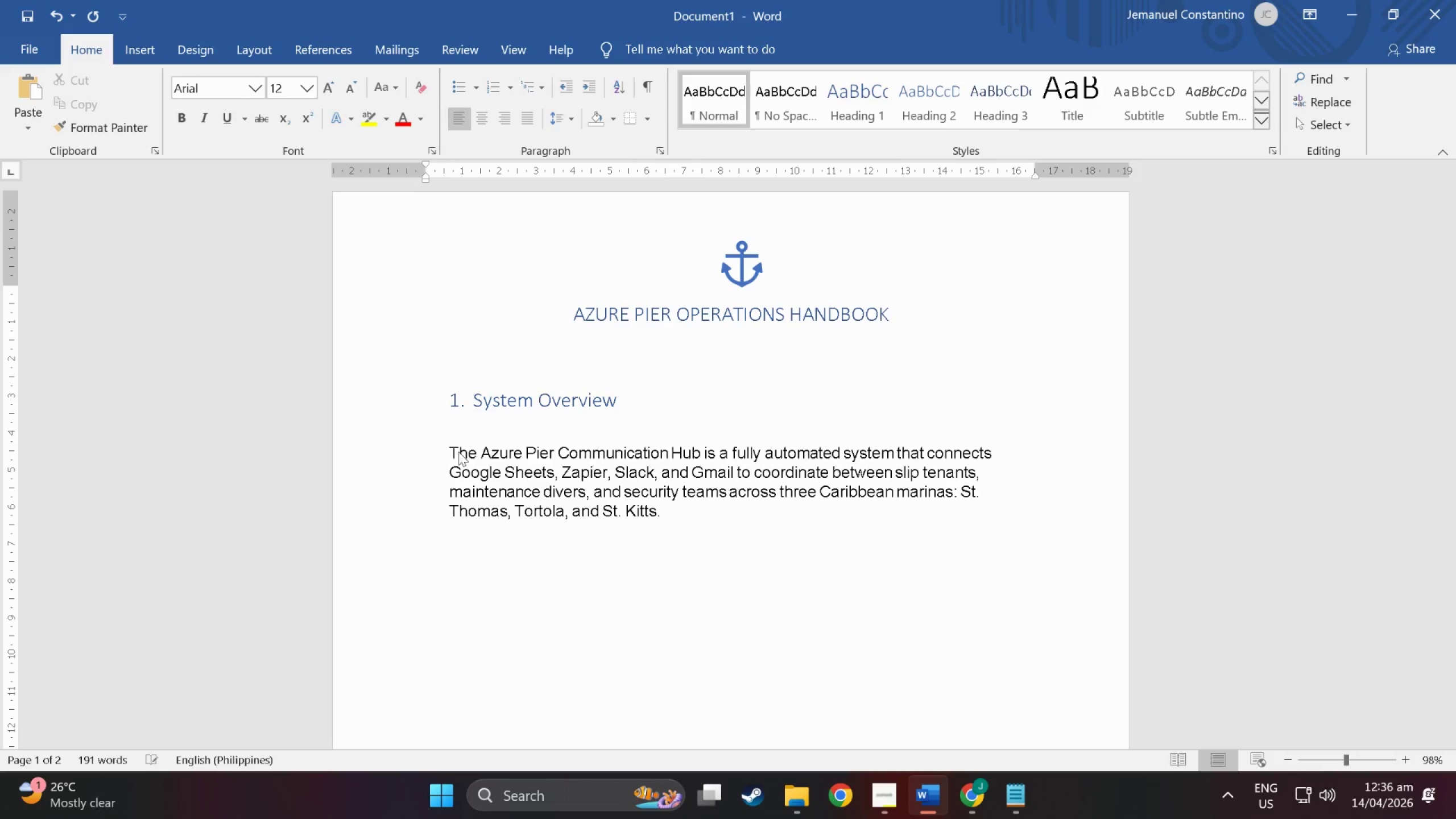 
key(Backspace)
 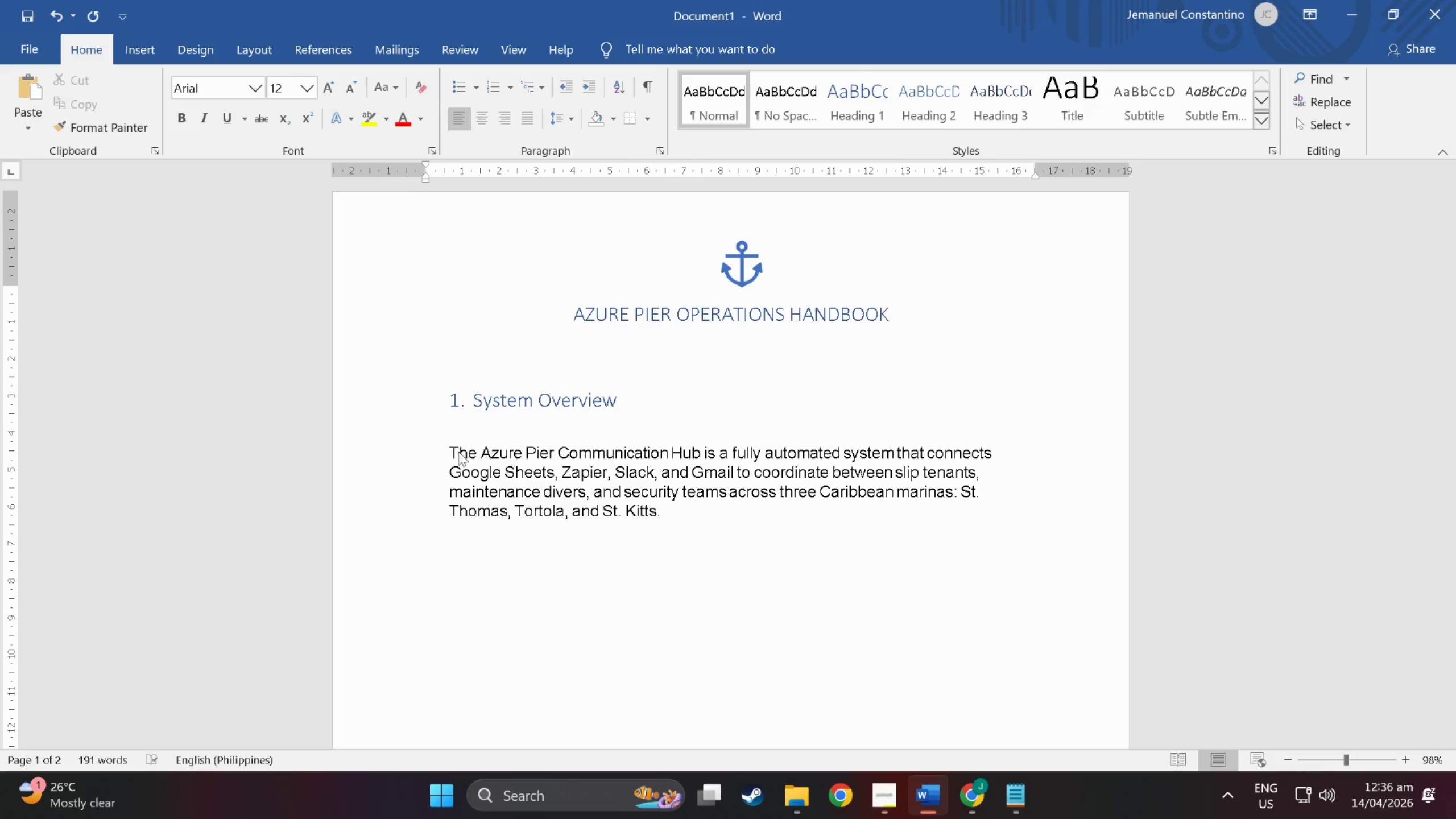 
key(Backspace)
 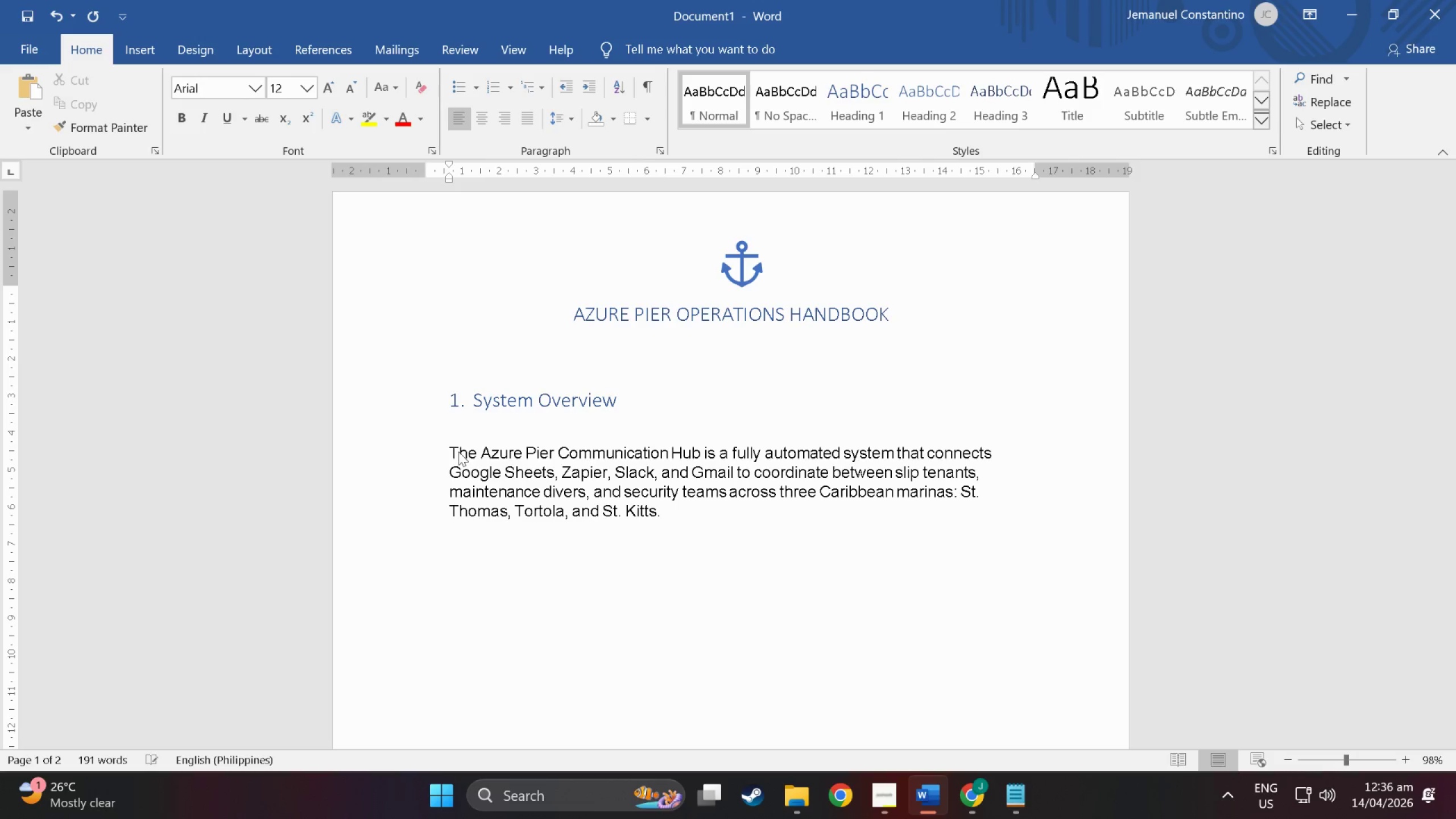 
key(Enter)
 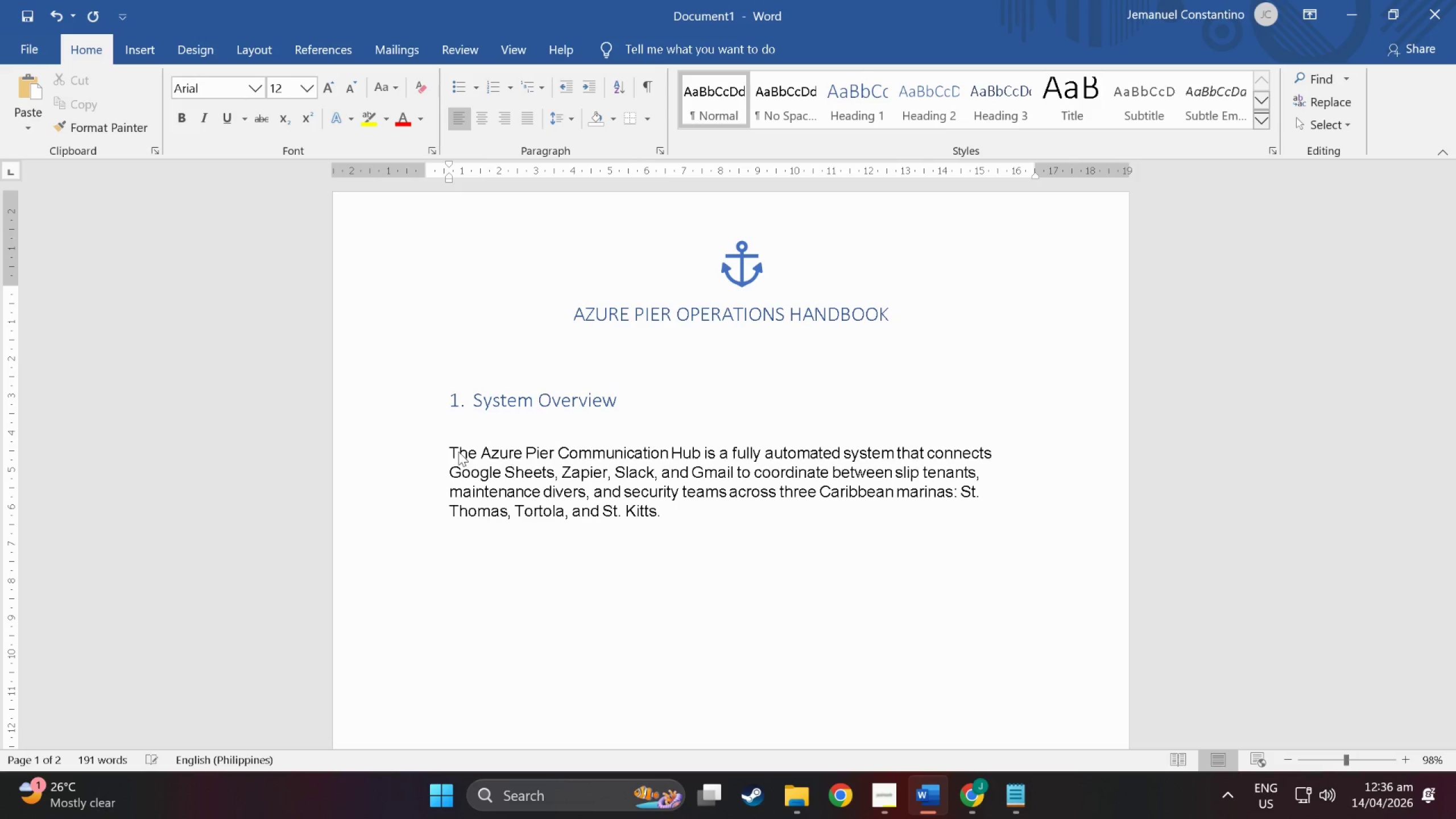 
type(The system runs on four independent Zaps)
 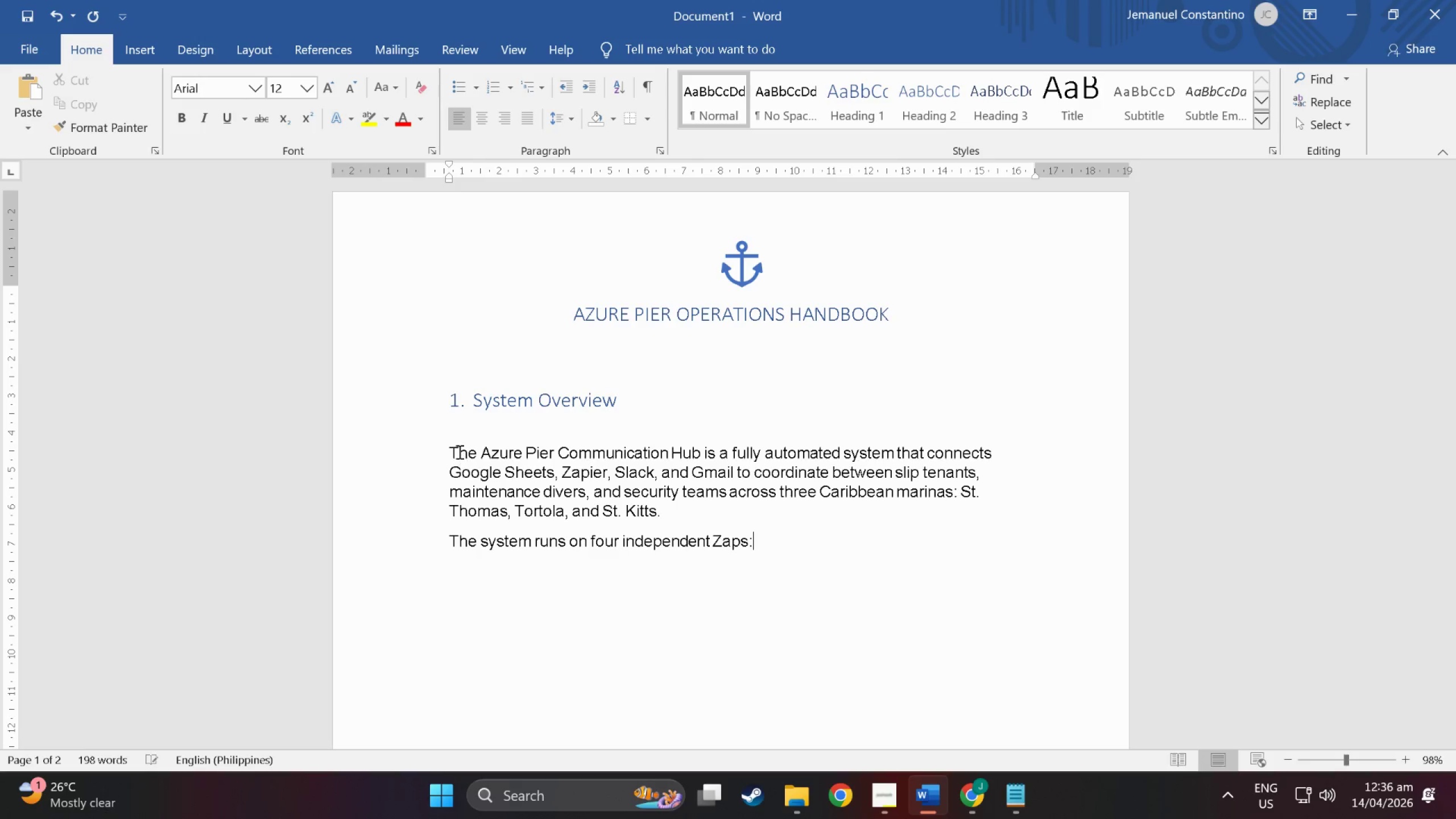 
 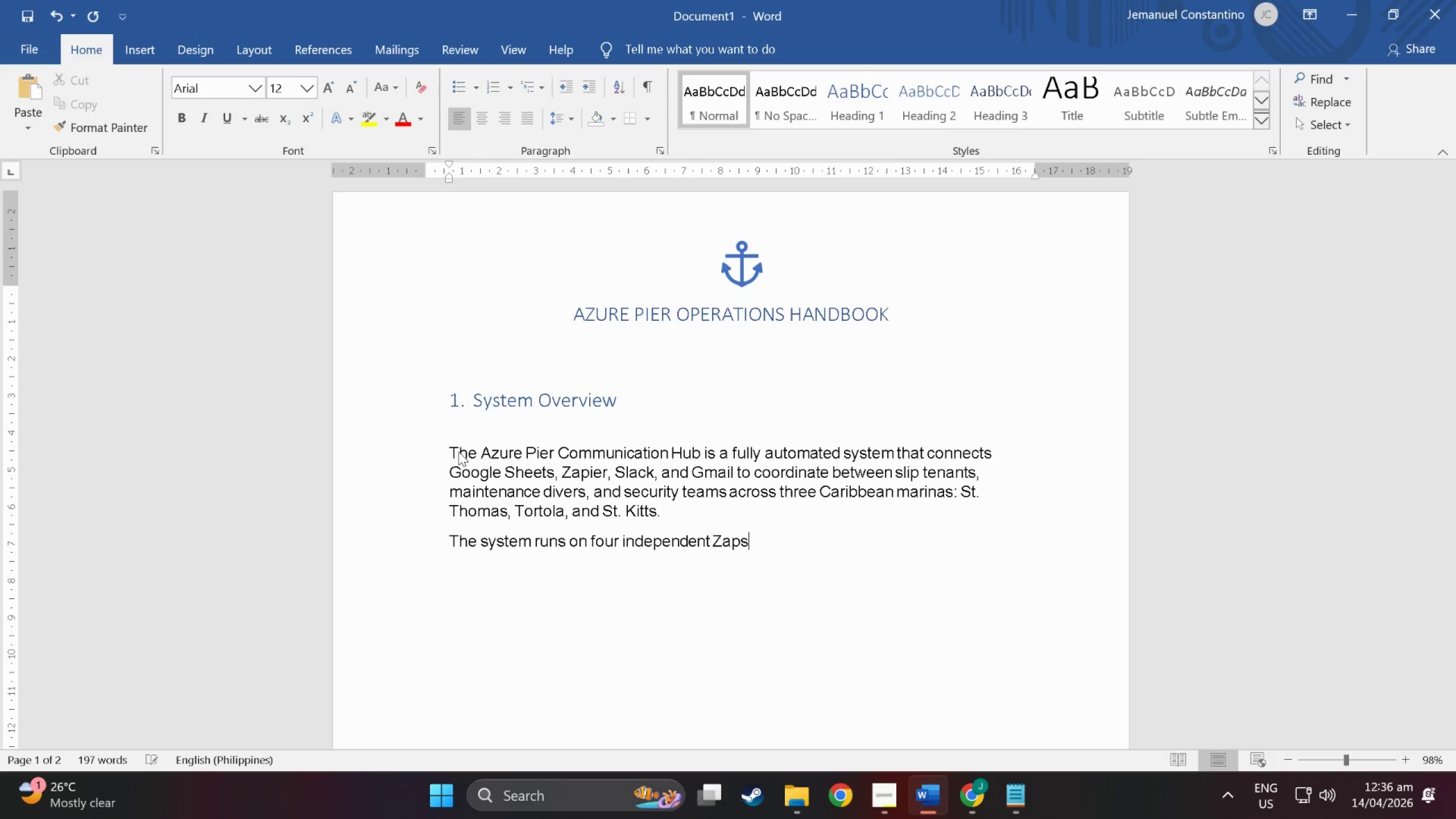 
hold_key(key=ShiftLeft, duration=0.37)
 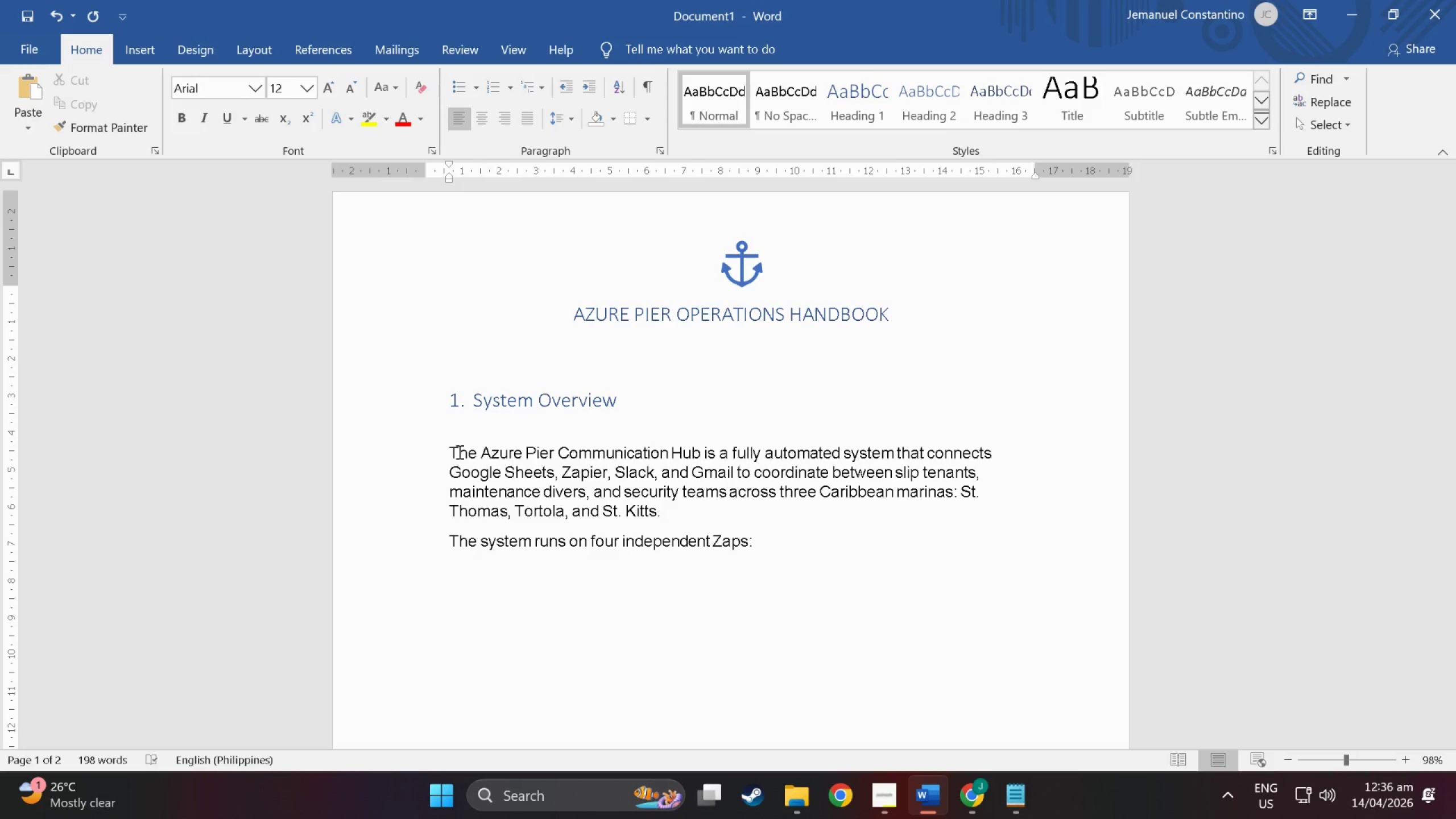 
hold_key(key=Semicolon, duration=0.33)
 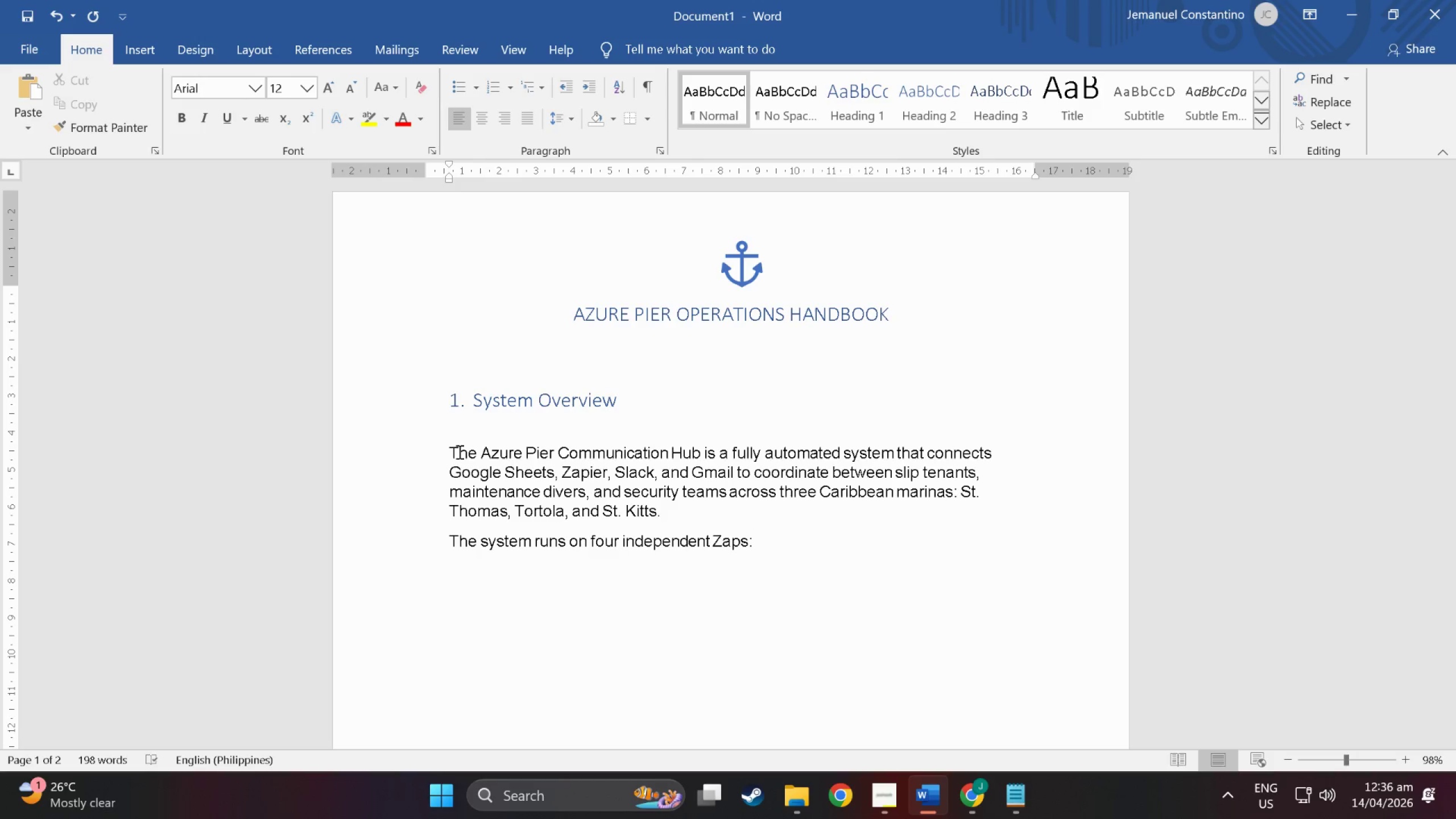 
key(Enter)
 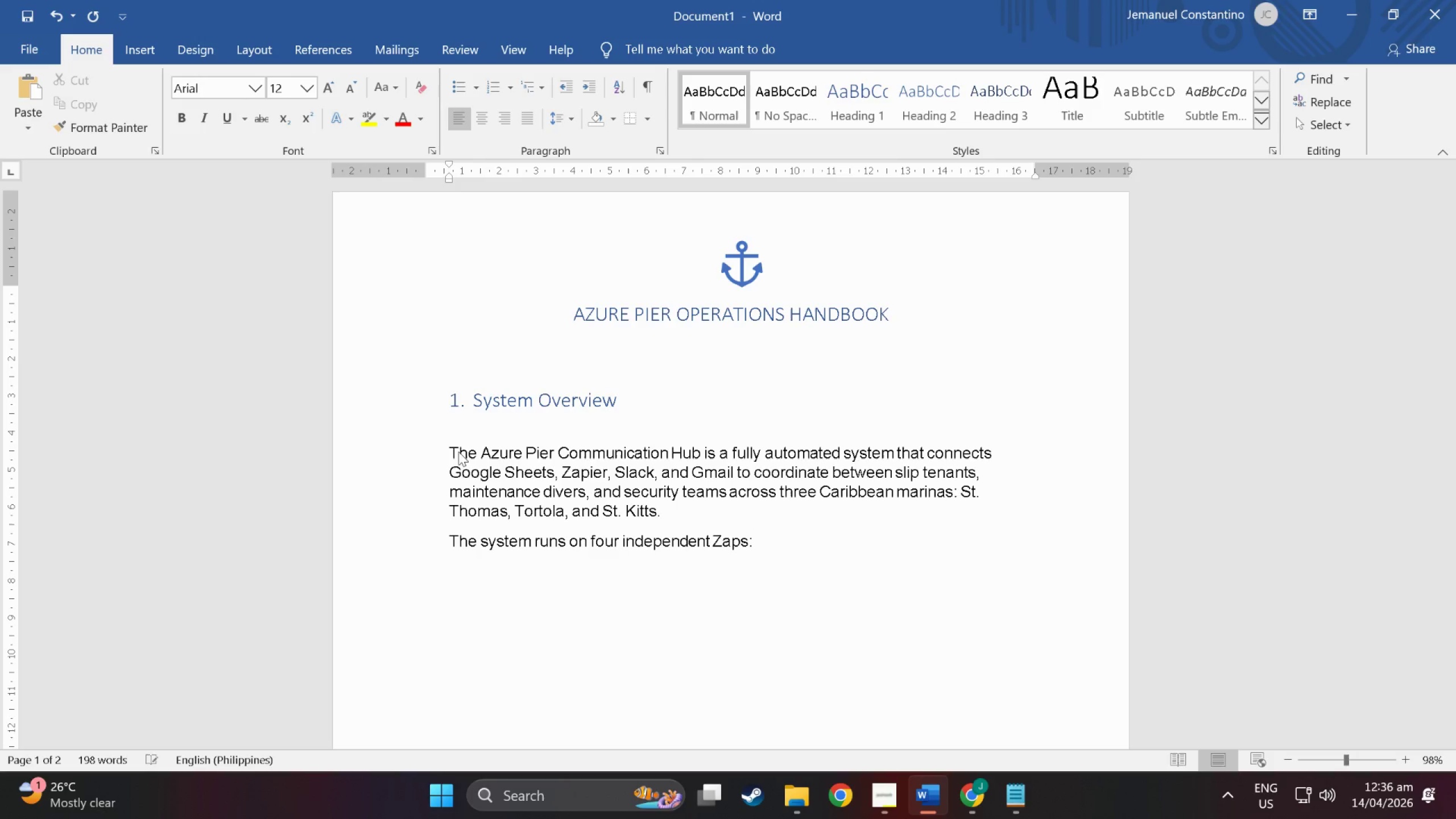 
key(Enter)
 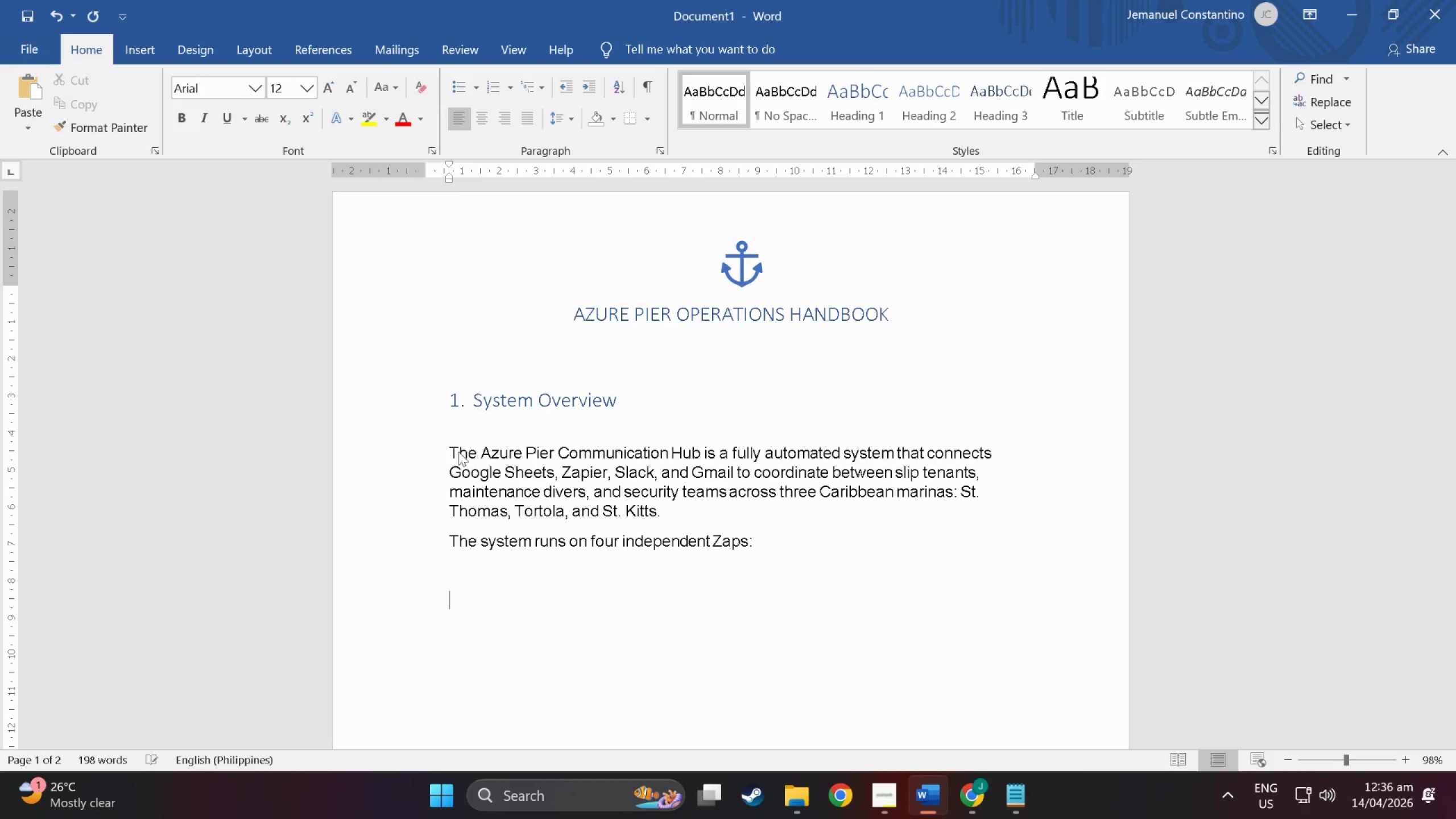 
key(Backspace)
type(Zap 1 Emergency Maintenance Routing)
 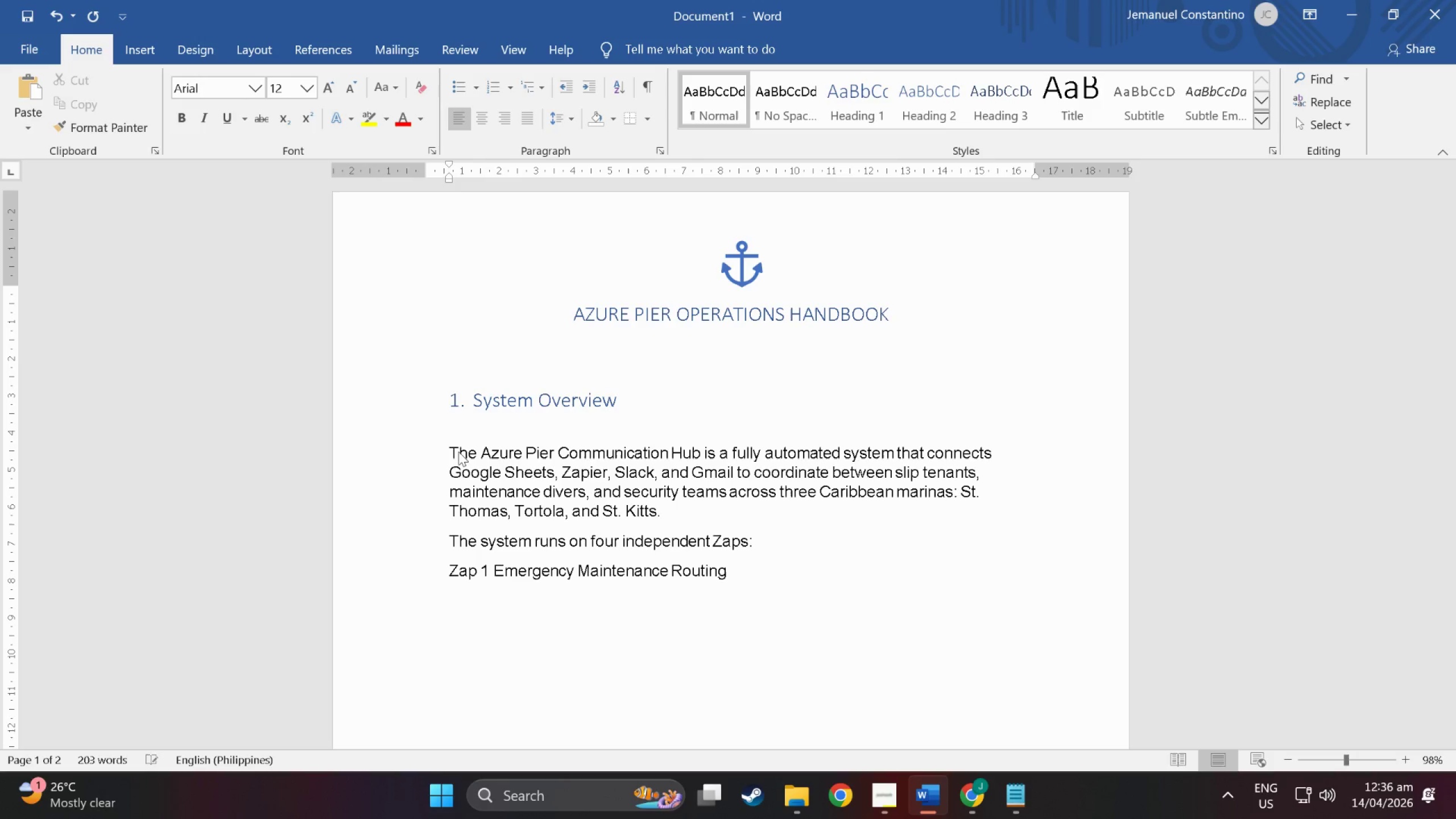 
left_click_drag(start_coordinate=[439, 574], to_coordinate=[712, 576])
 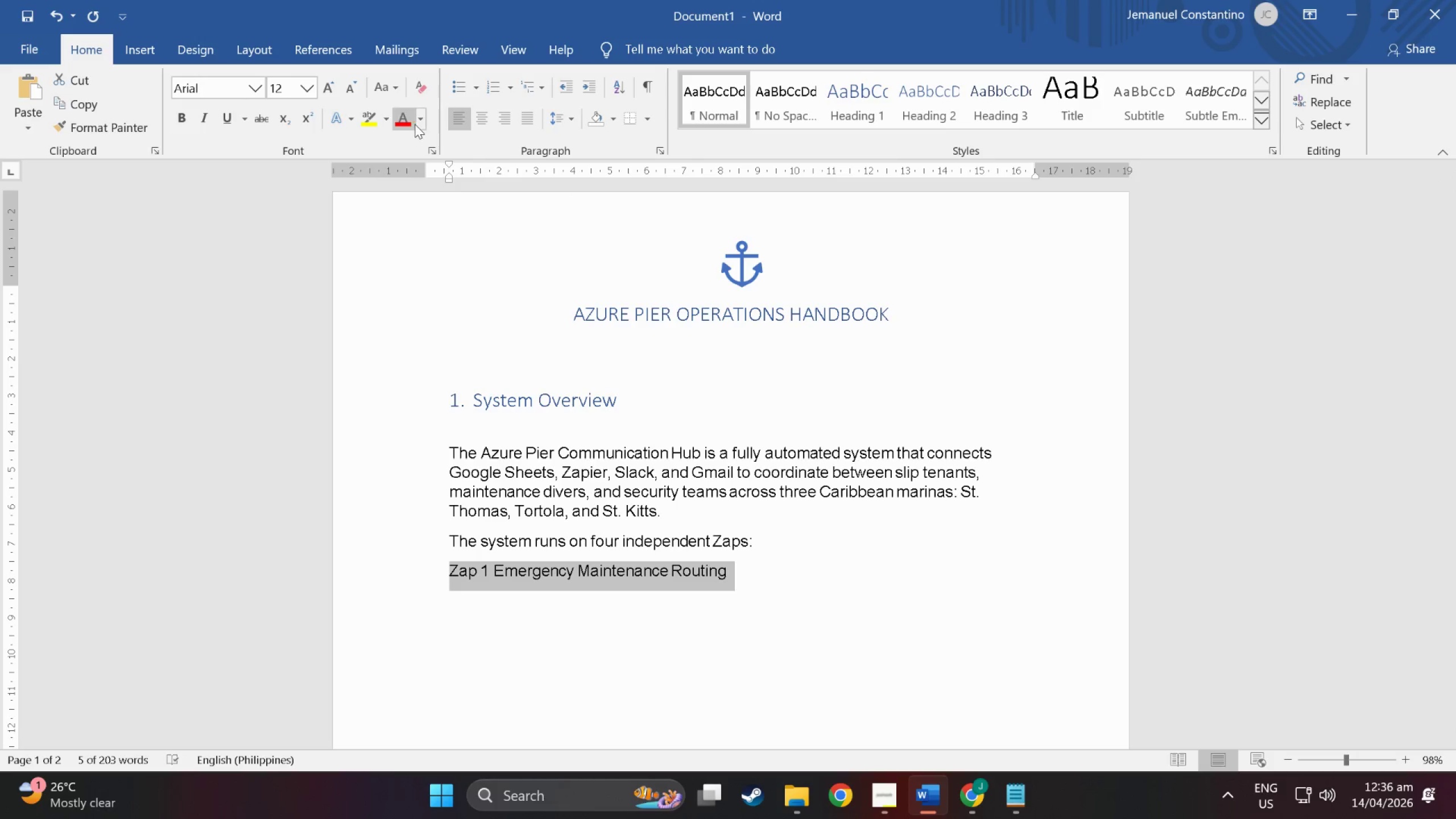 
left_click([403, 120])
 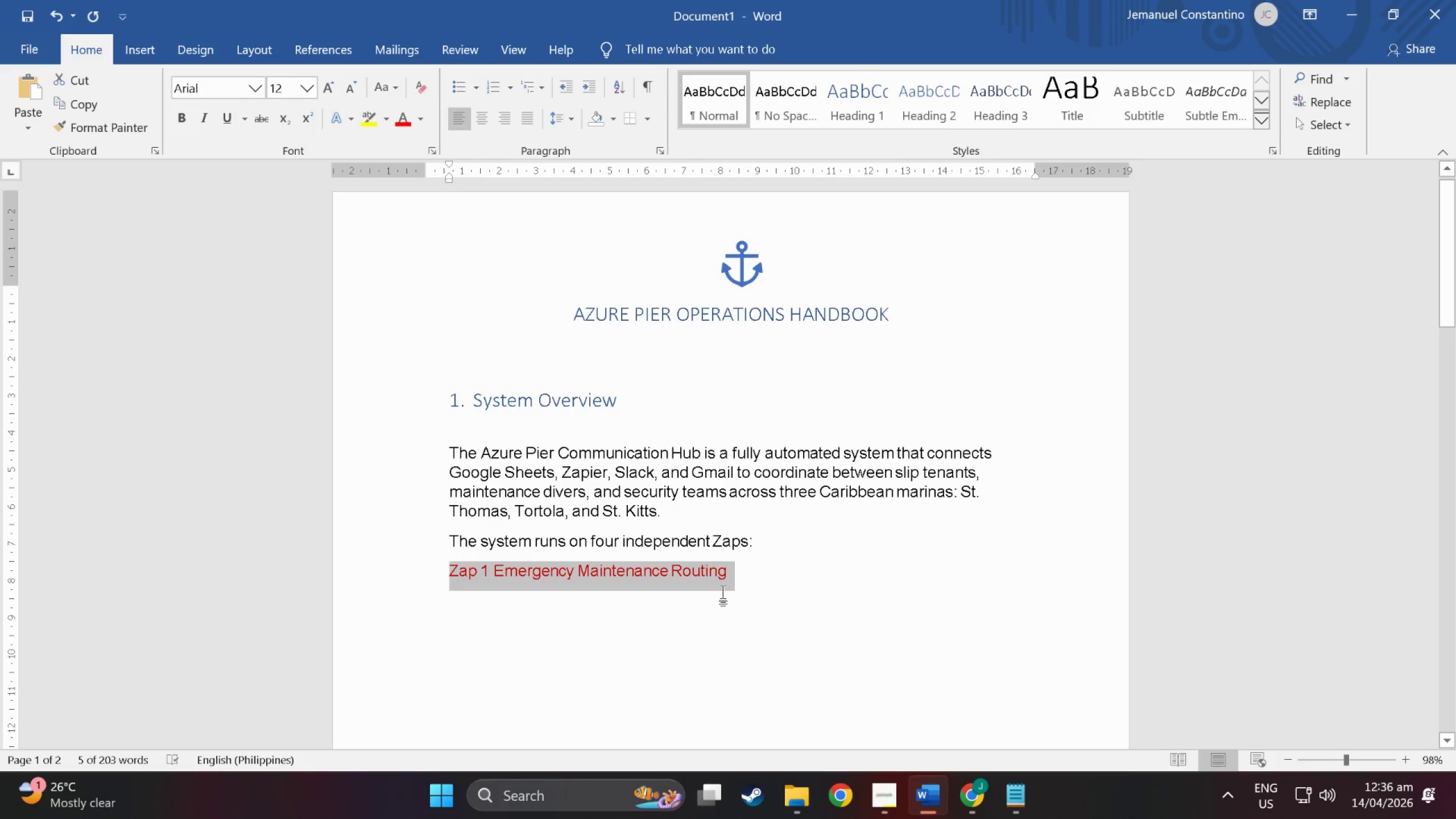 
left_click([775, 594])
 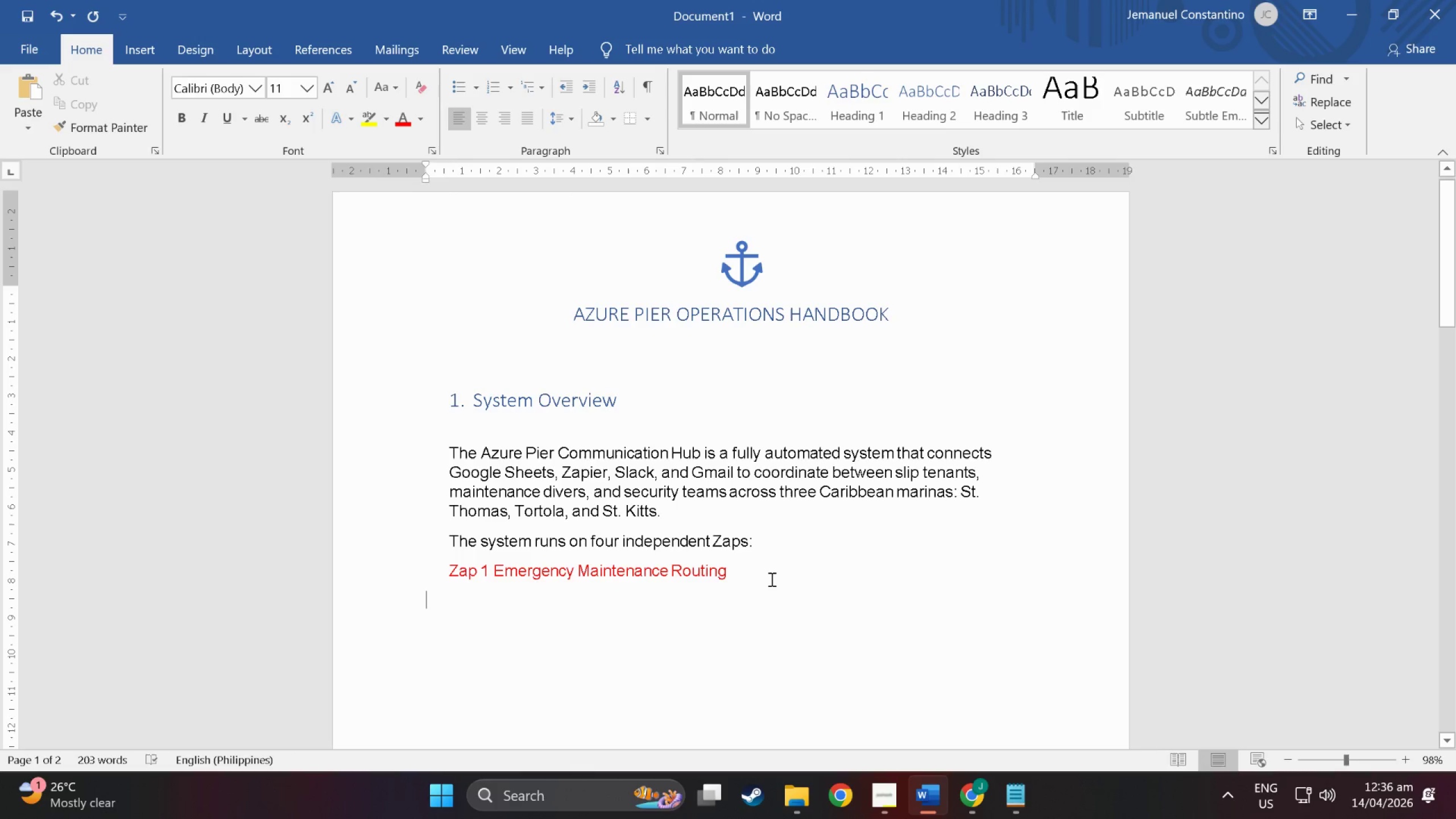 
left_click([771, 579])
 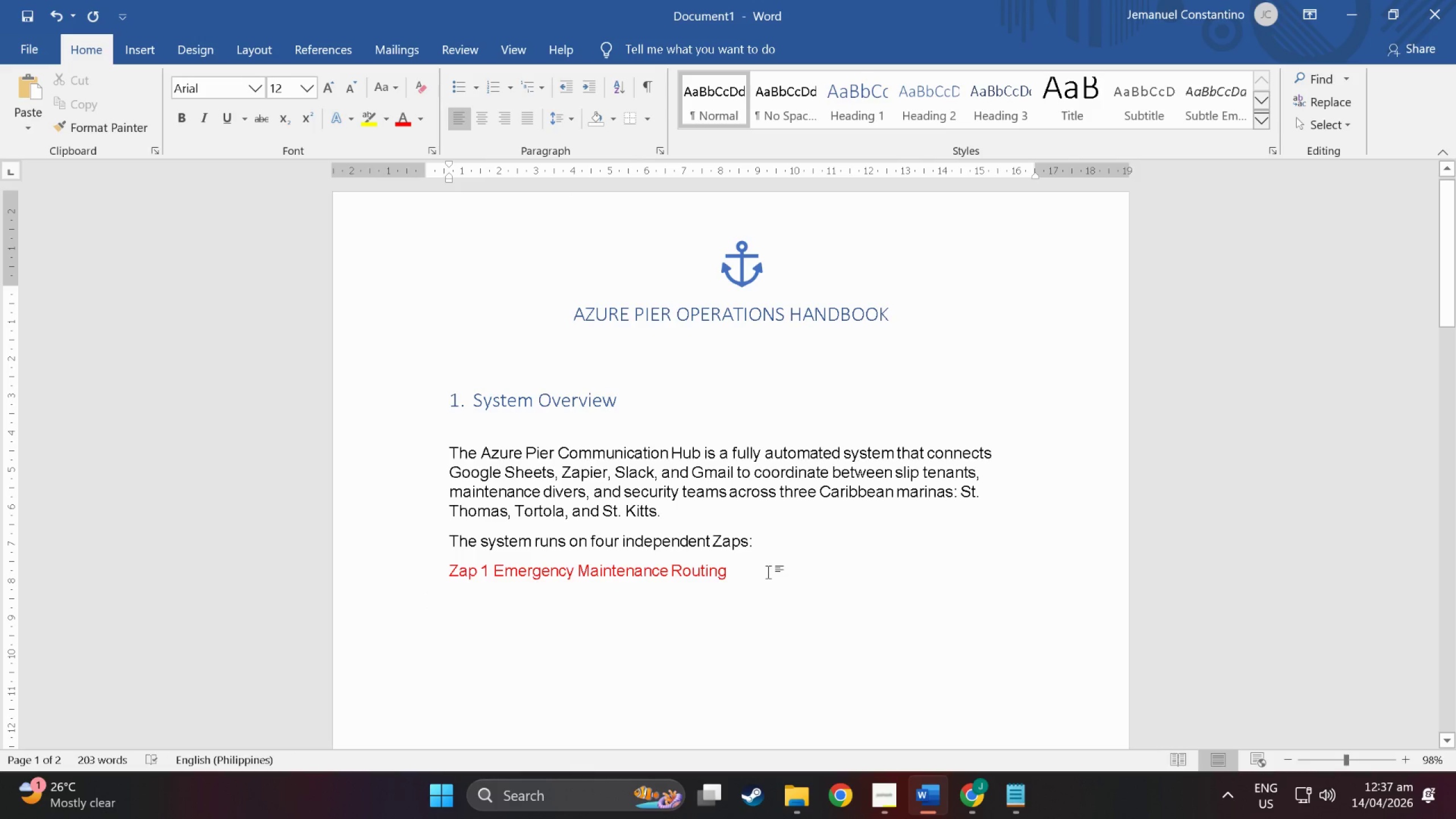 
key(NumpadEnter)
 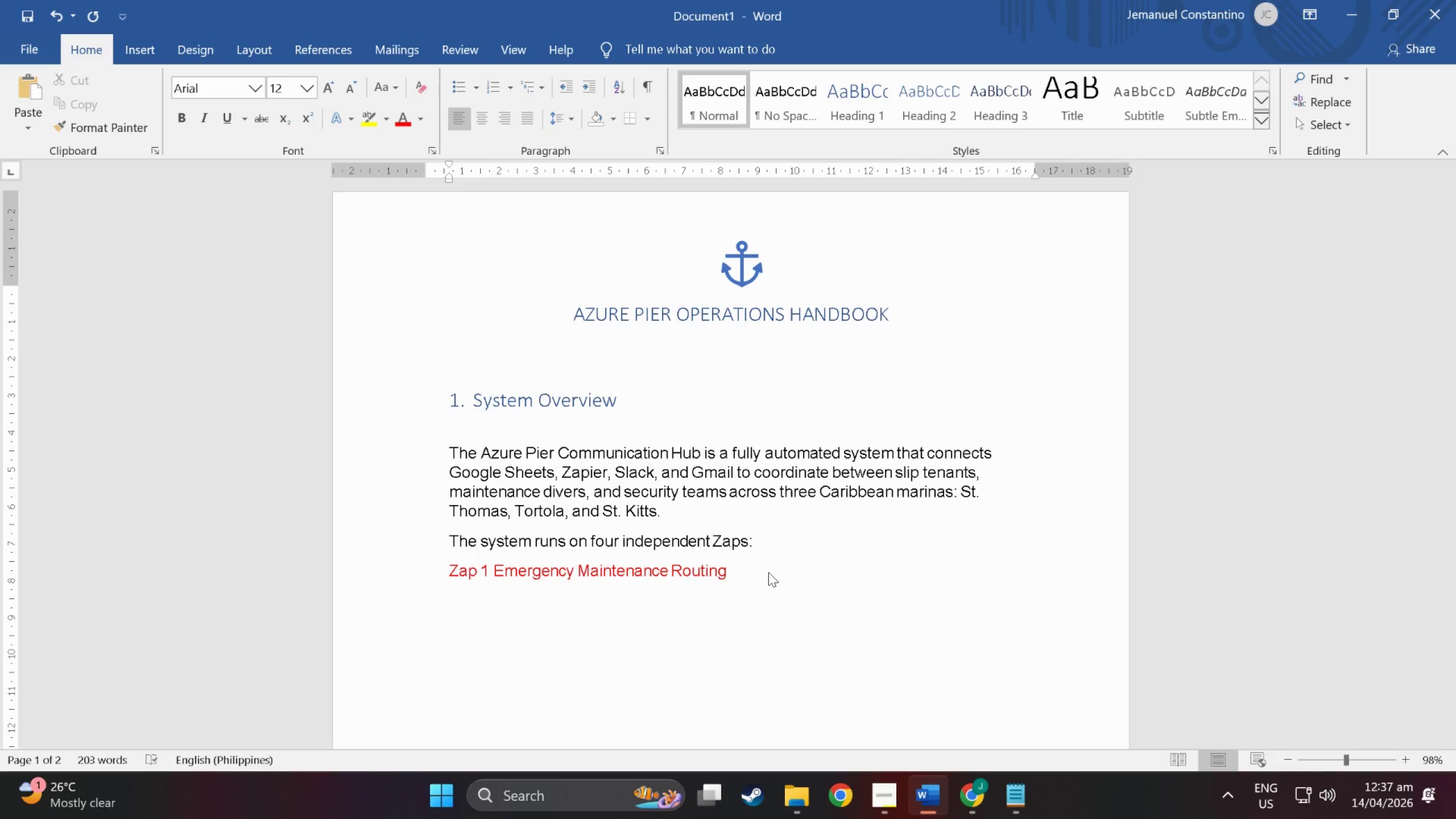 
key(Shift+ShiftLeft)
 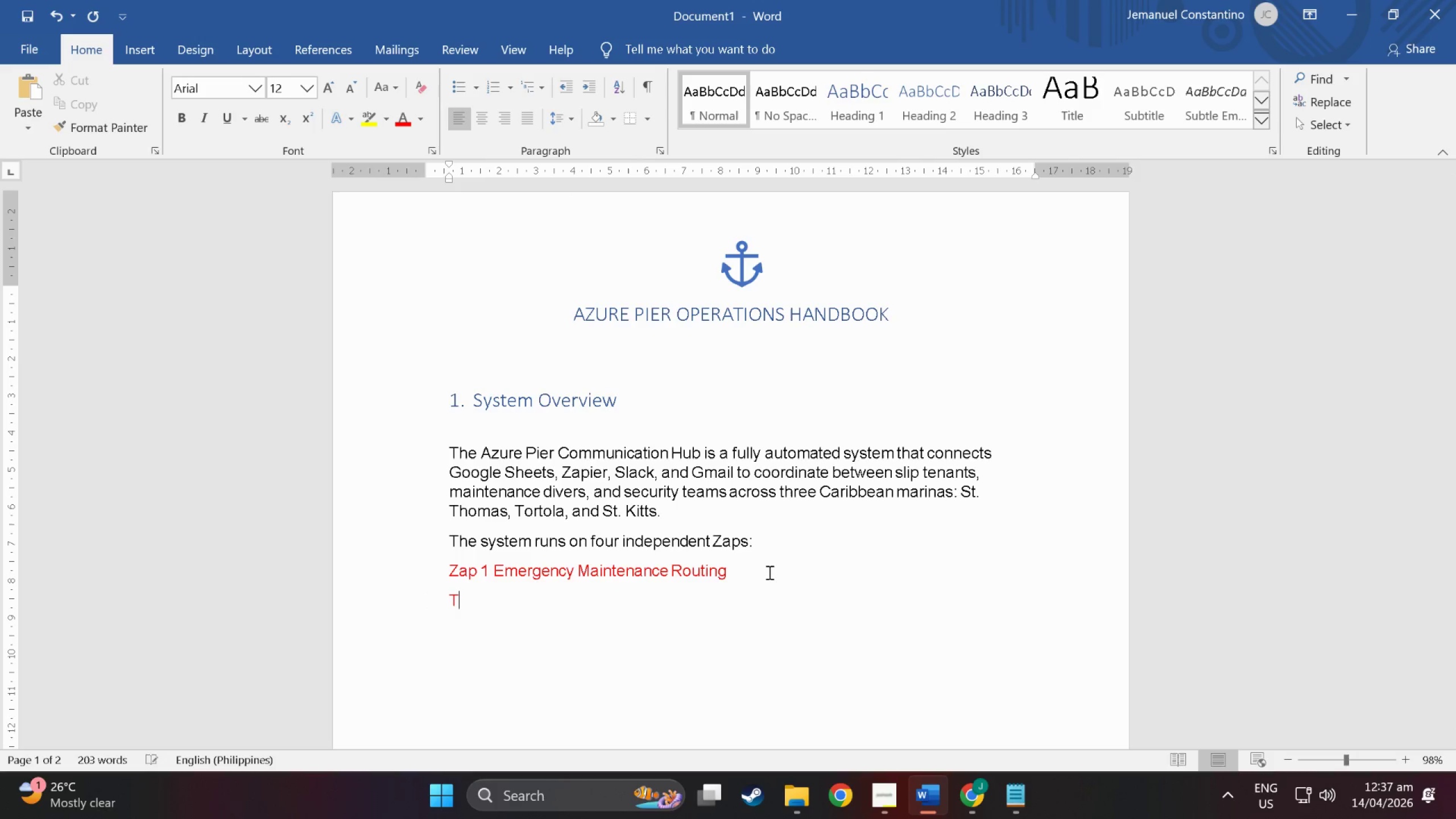 
key(Shift+T)
 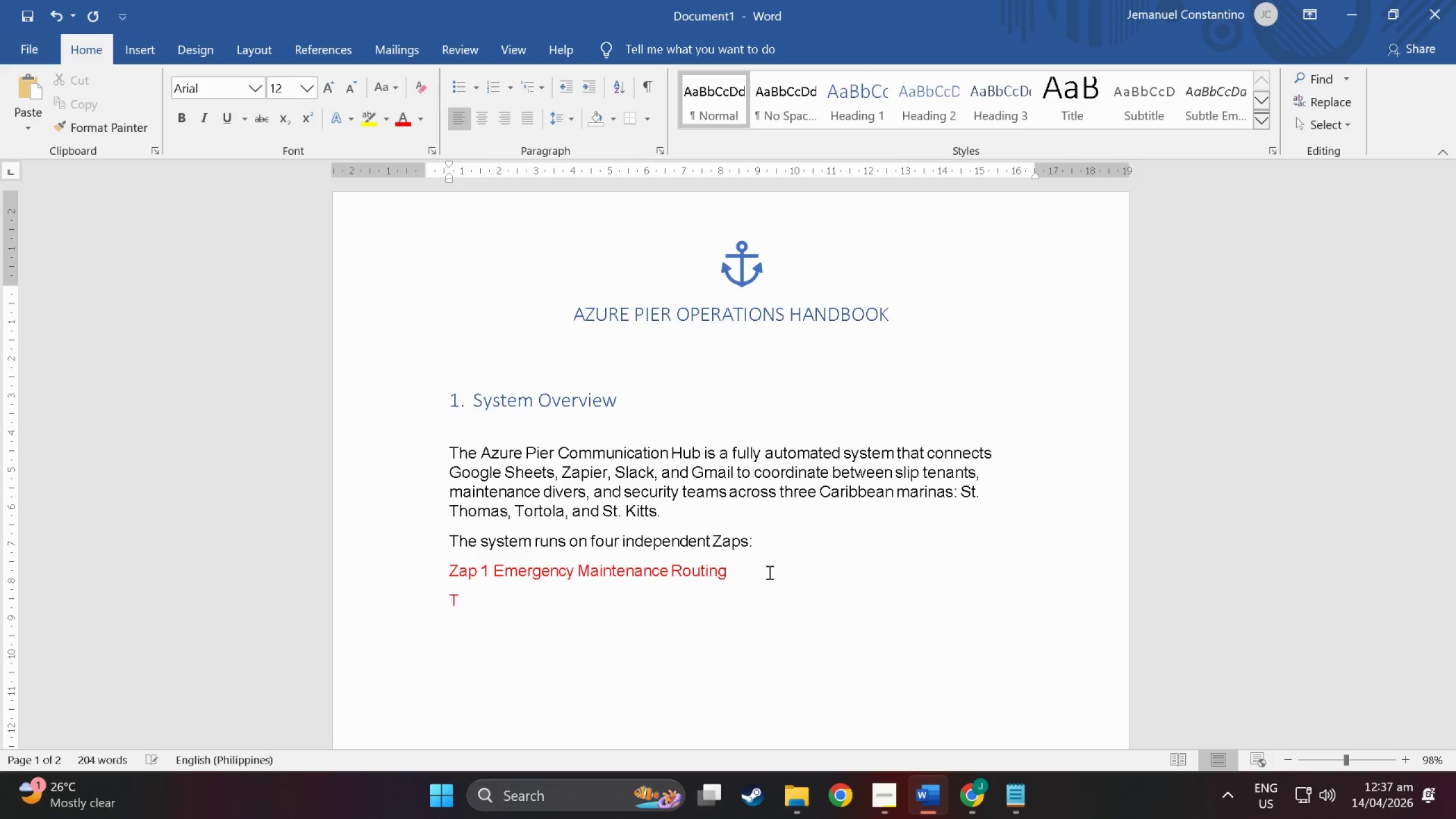 
key(Backspace)
 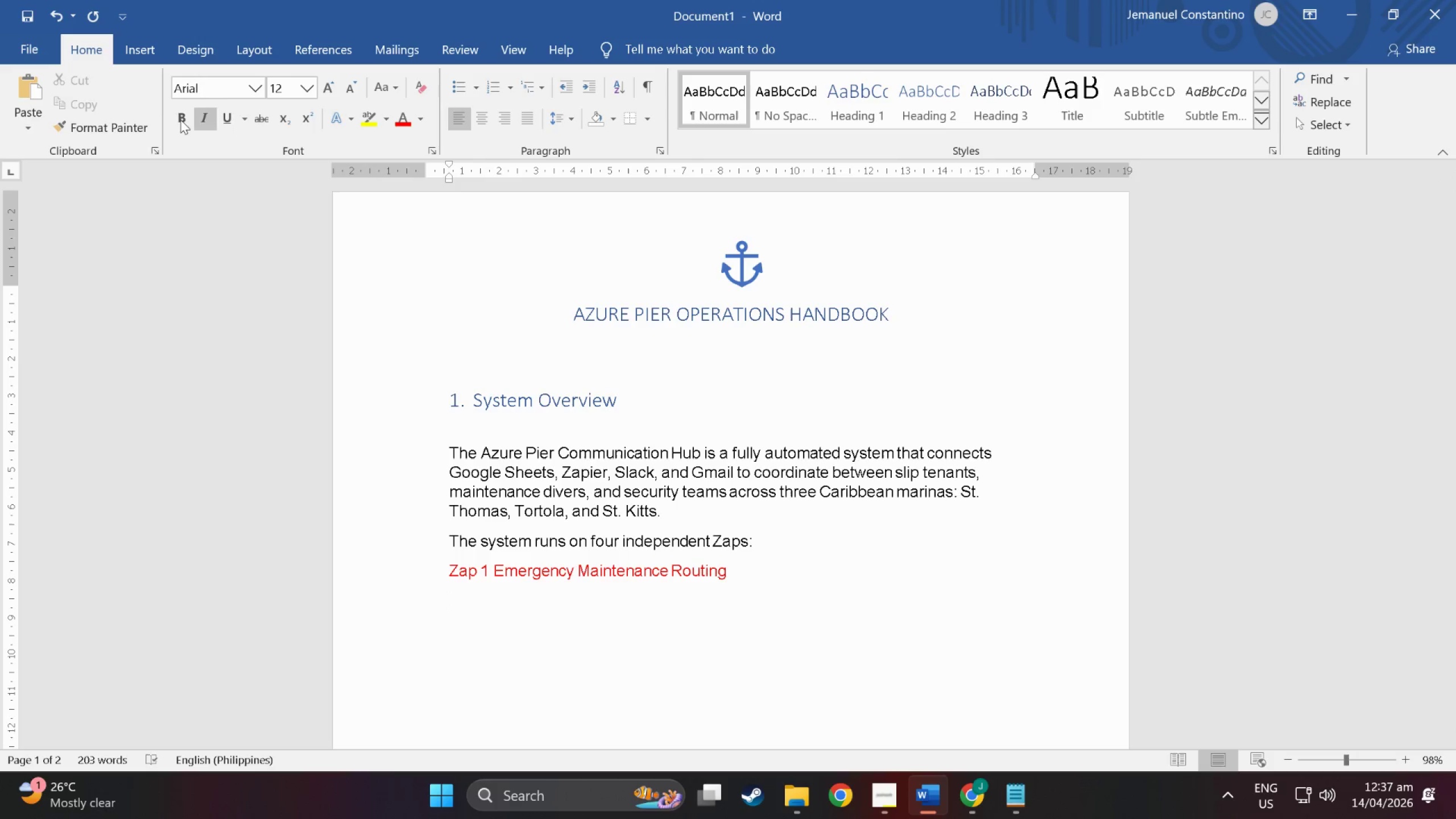 
left_click([410, 114])
 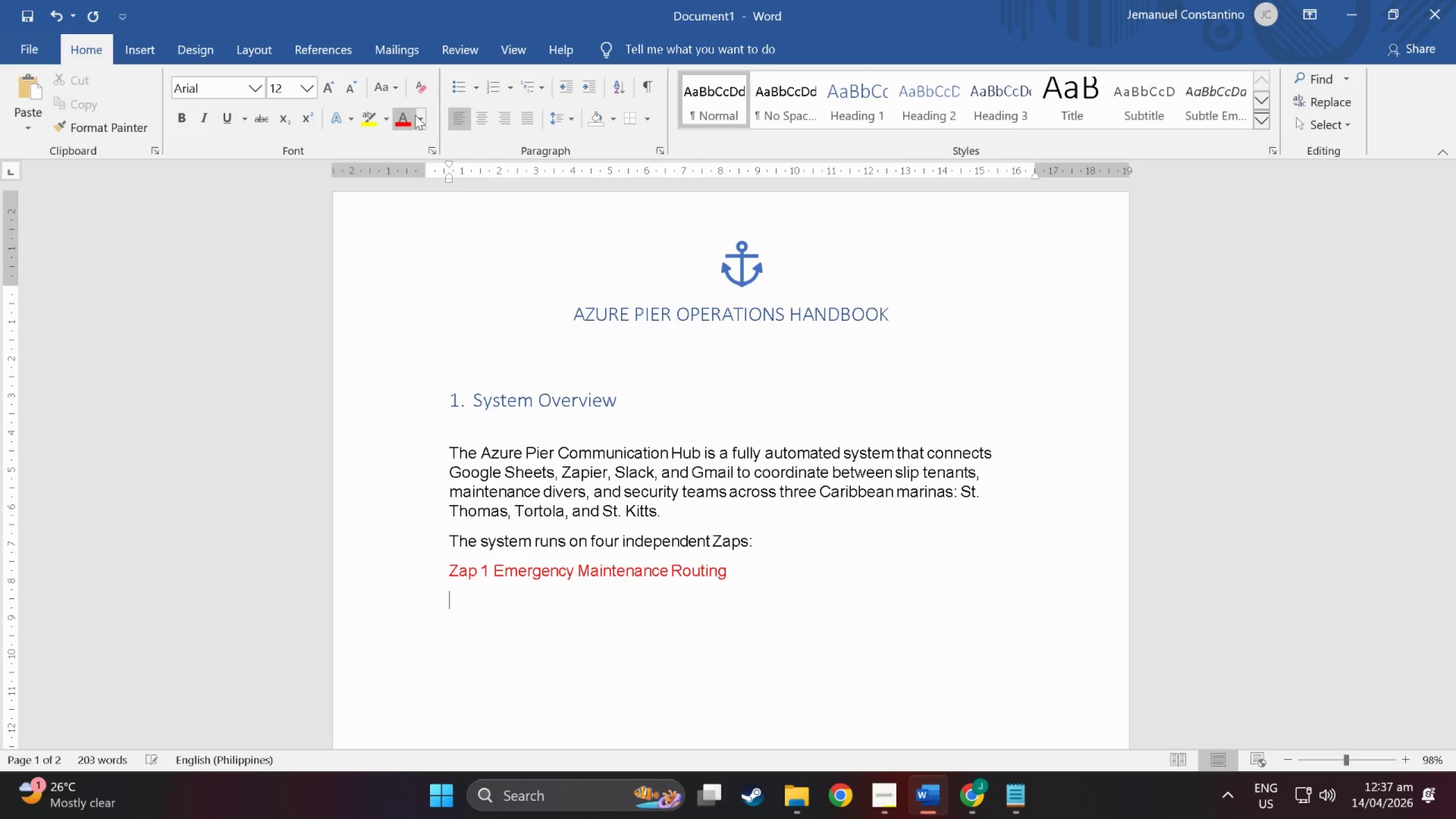 
left_click([416, 115])
 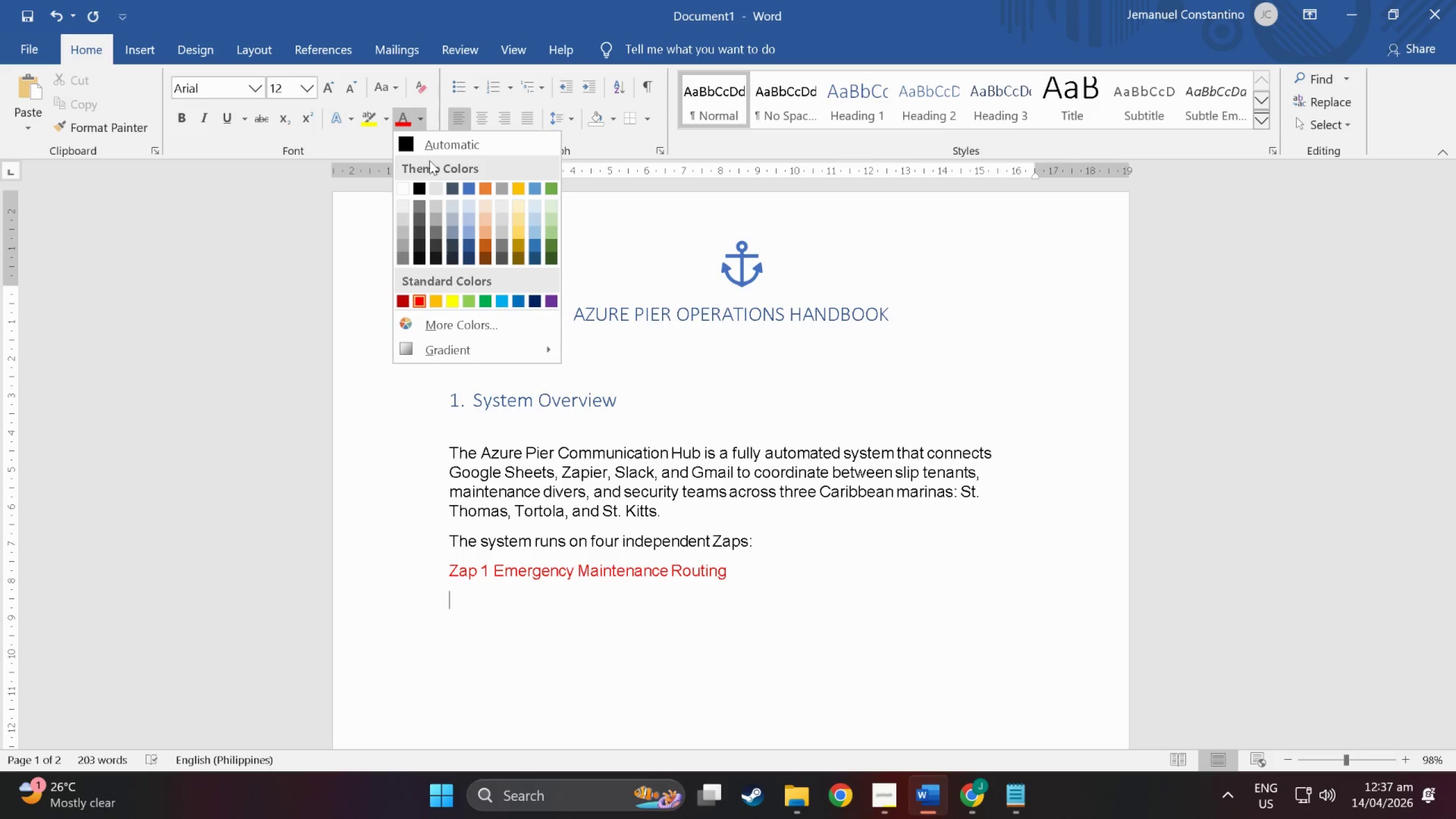 
left_click([425, 148])
 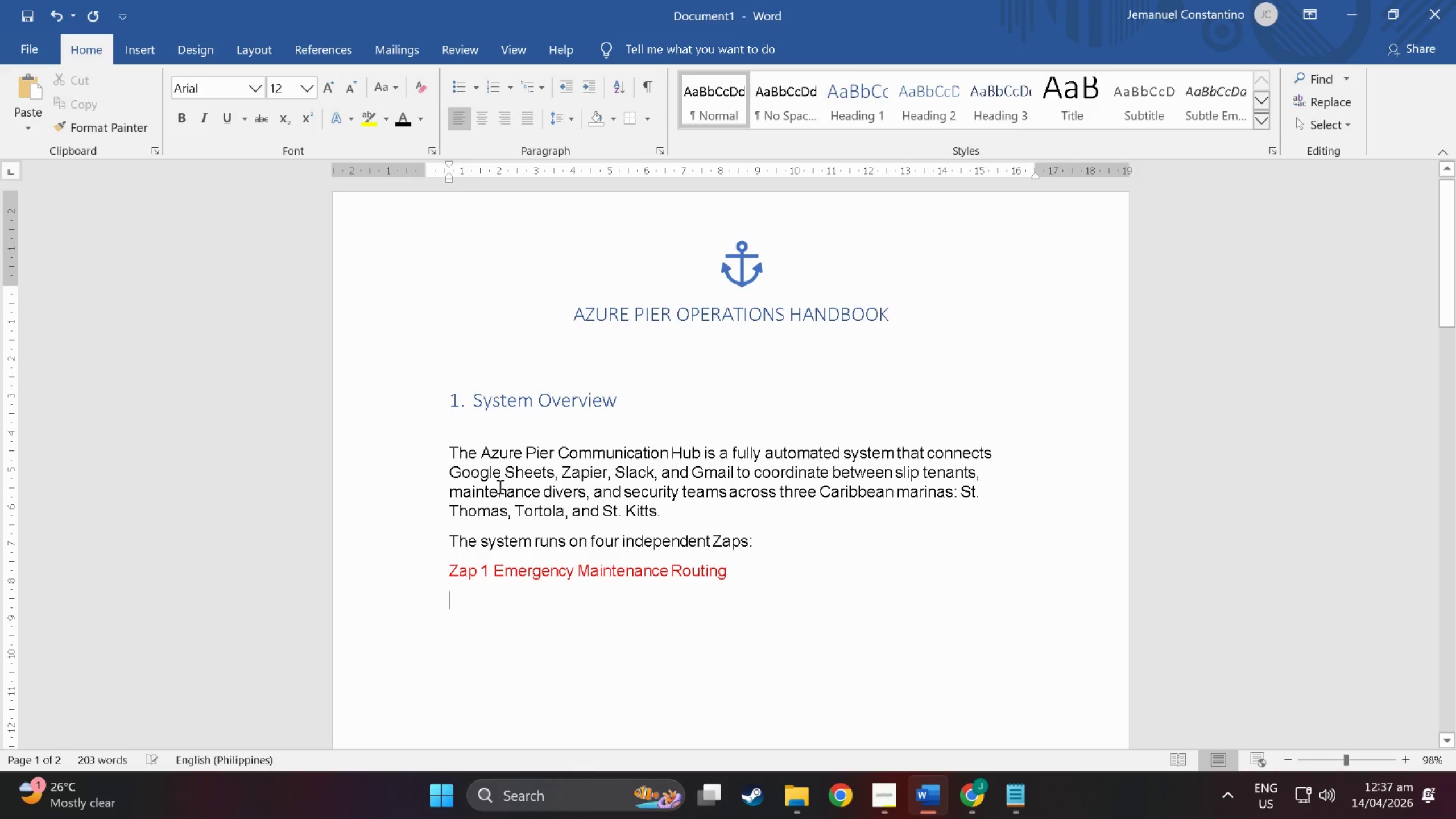 
type(Trigger: New row in Maintenance request sheer)
key(Backspace)
type(t)
 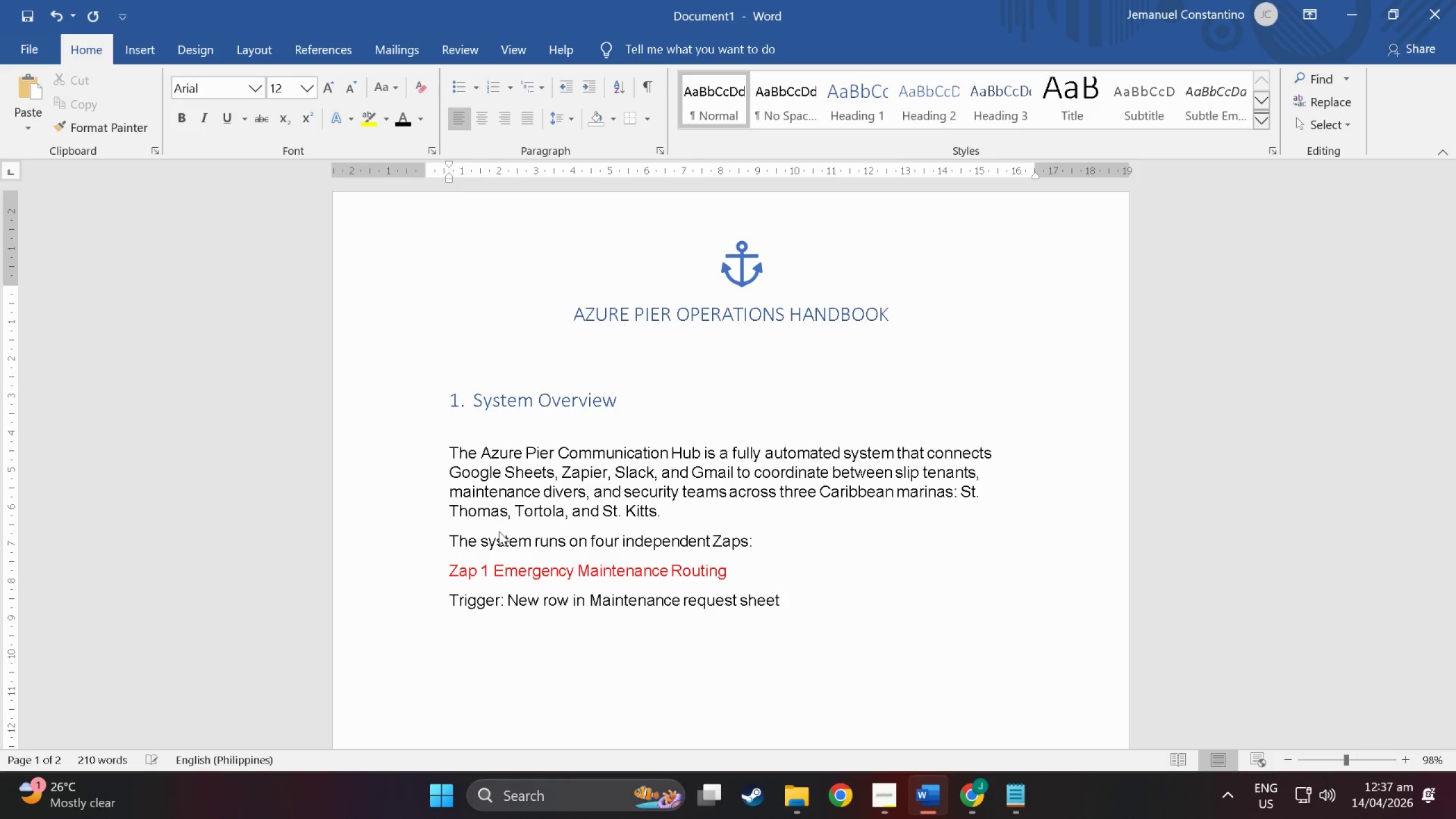 
key(Enter)
 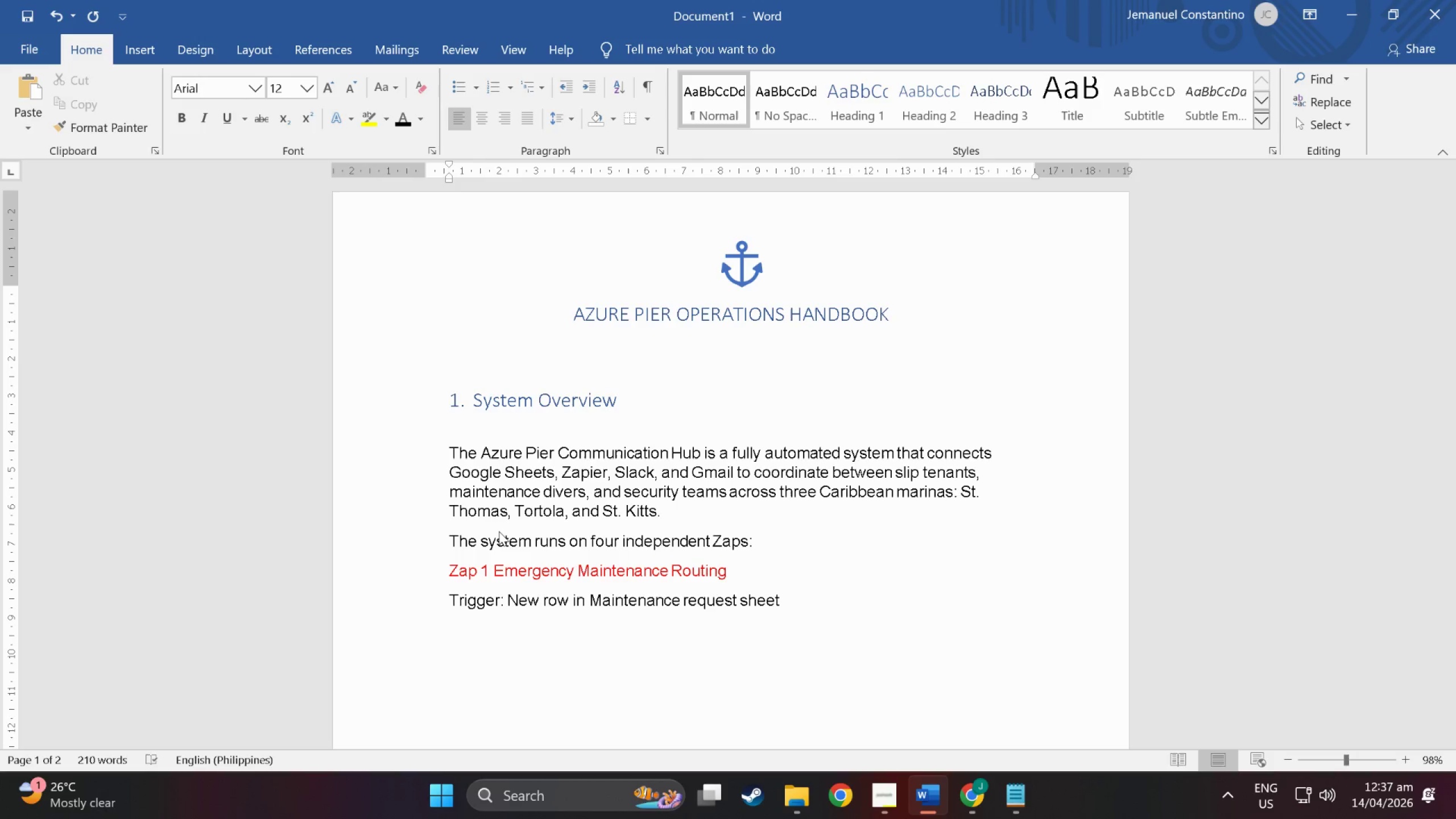 
type(Purpose: Detectxs)
key(Backspace)
key(Backspace)
type(s Submerged HAz)
key(Backspace)
key(Backspace)
type(azard or Electrical Issue tags and fires @channel alert + Lead Diver DM.)
 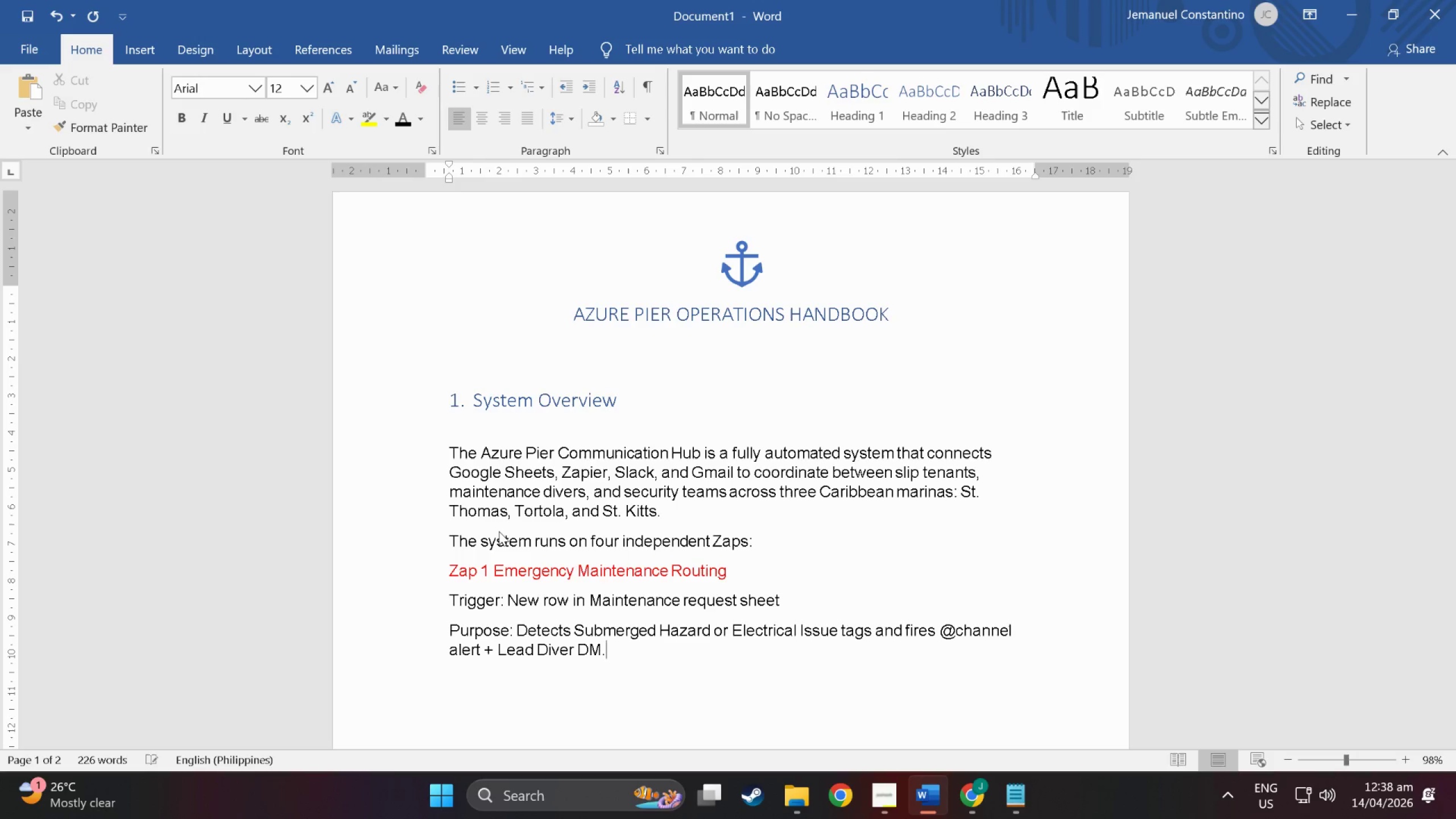 
key(Enter)
 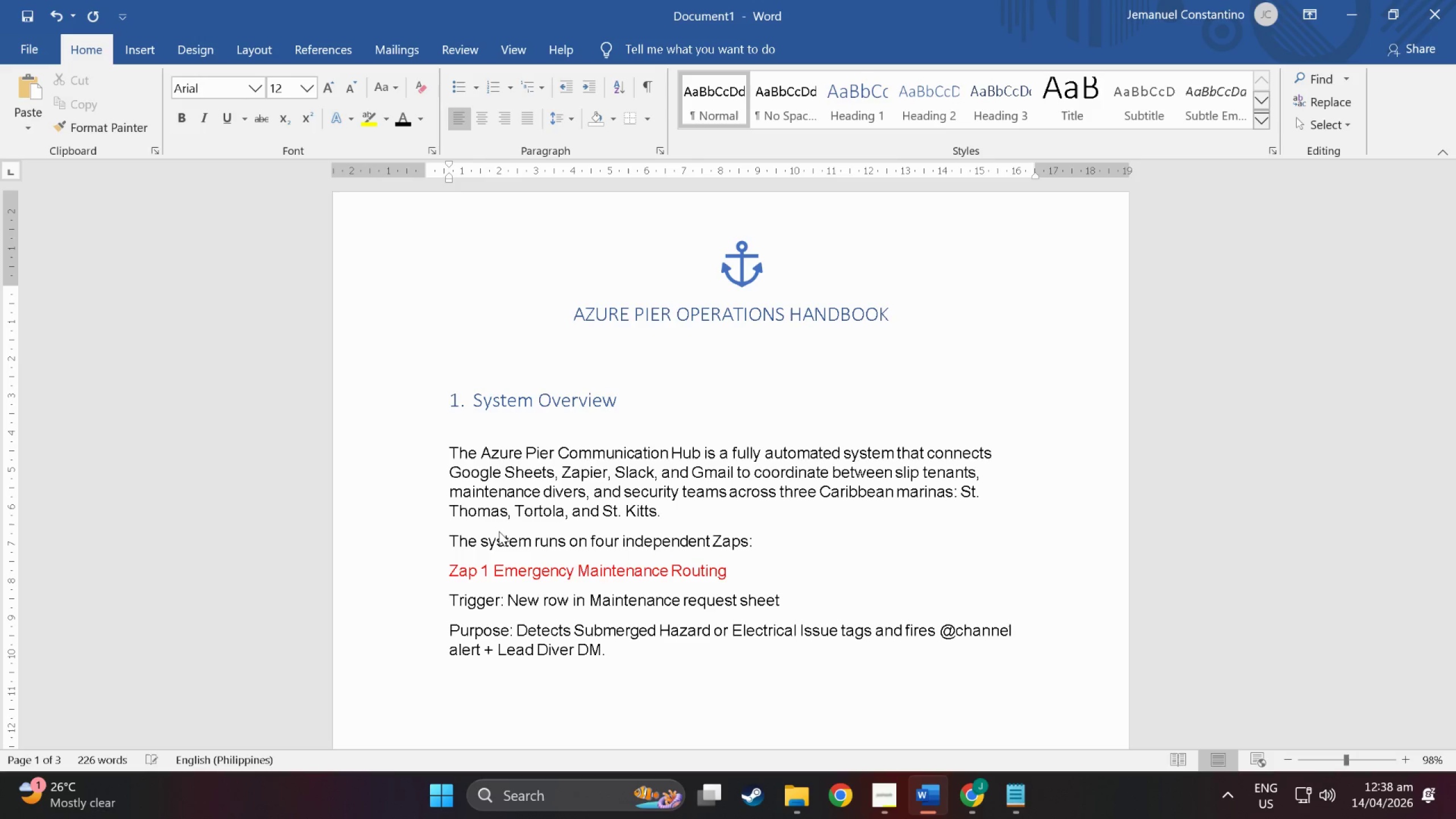 
key(Enter)
 